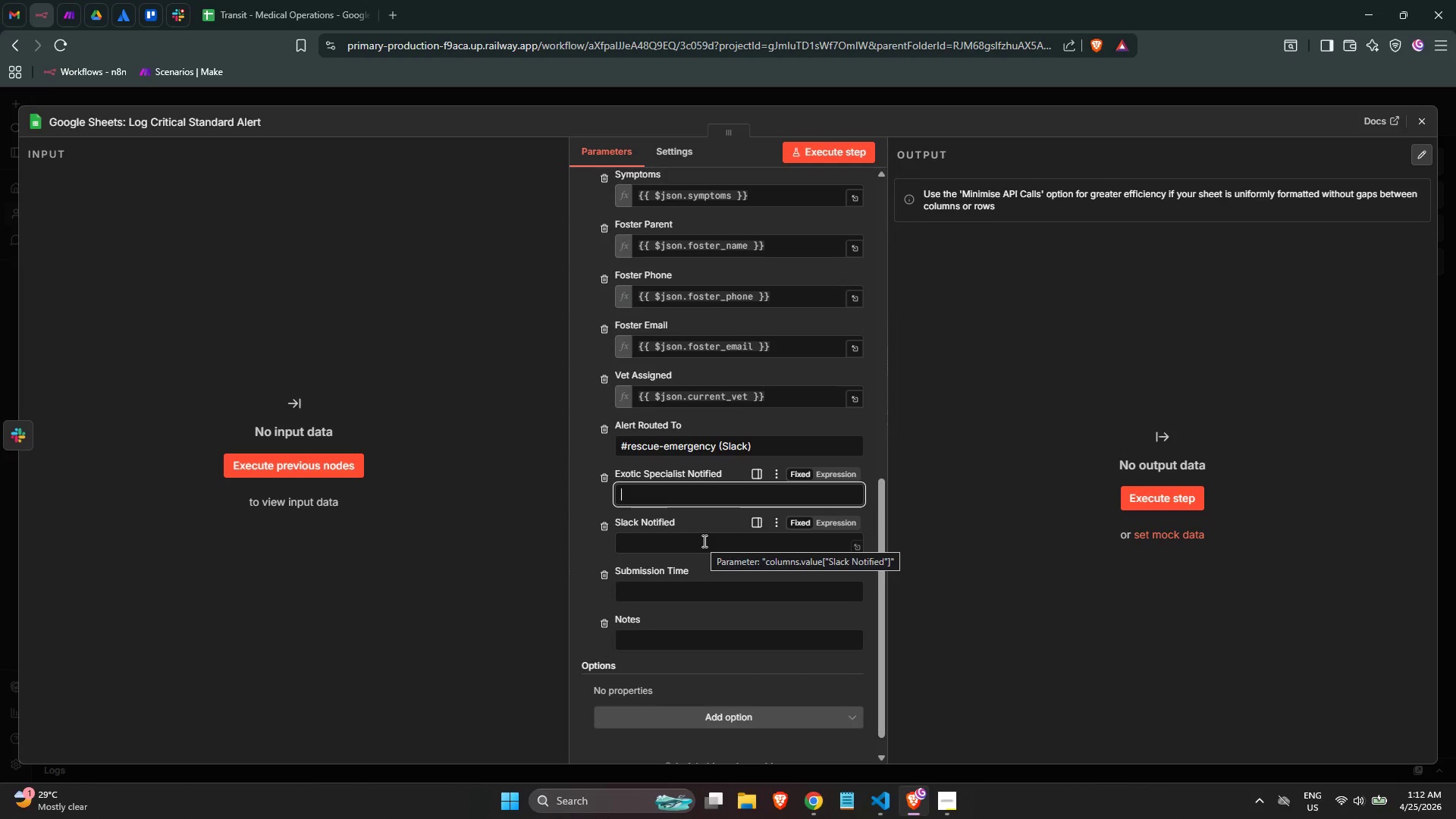 
type(FALSE)
 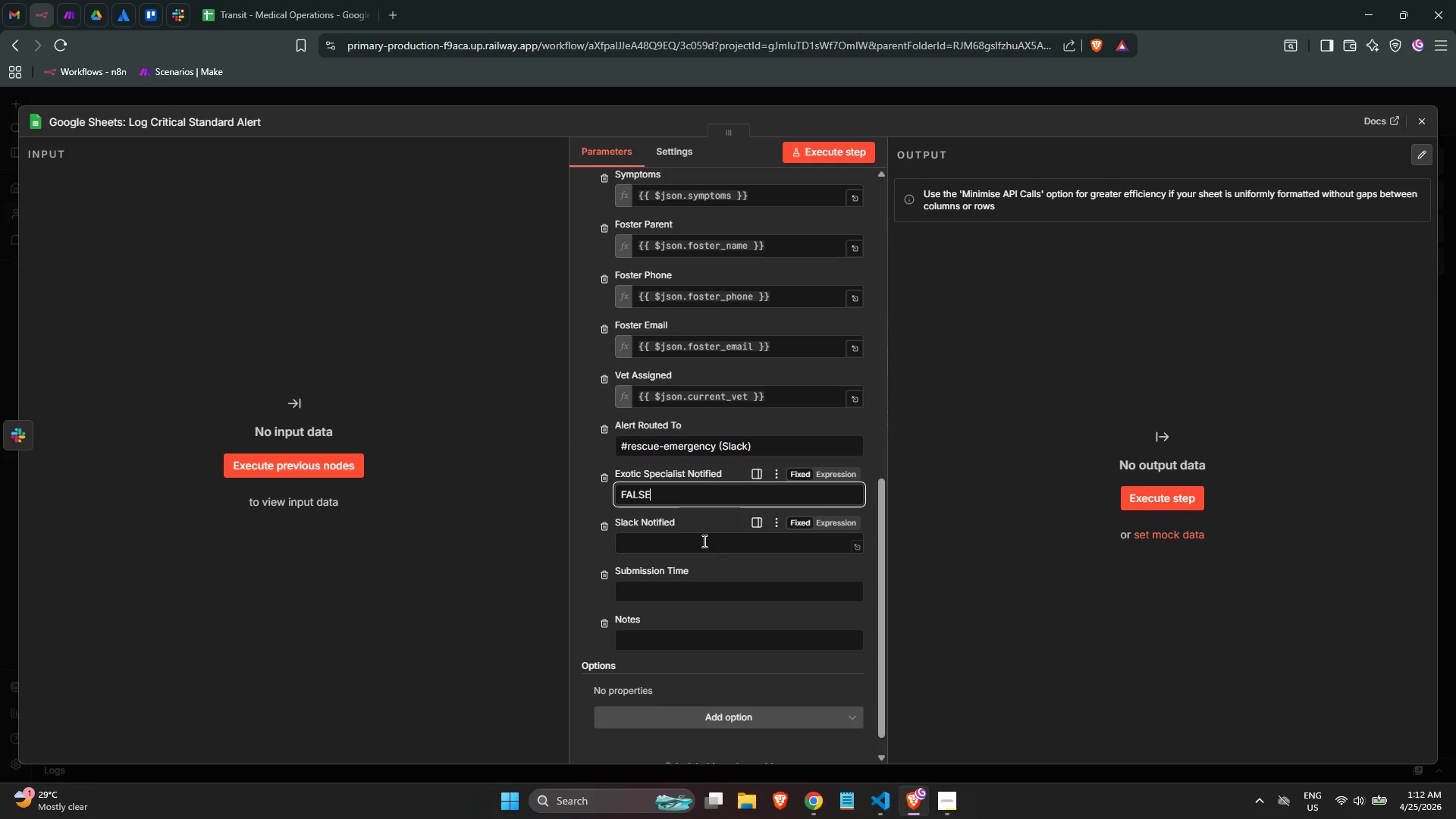 
wait(5.89)
 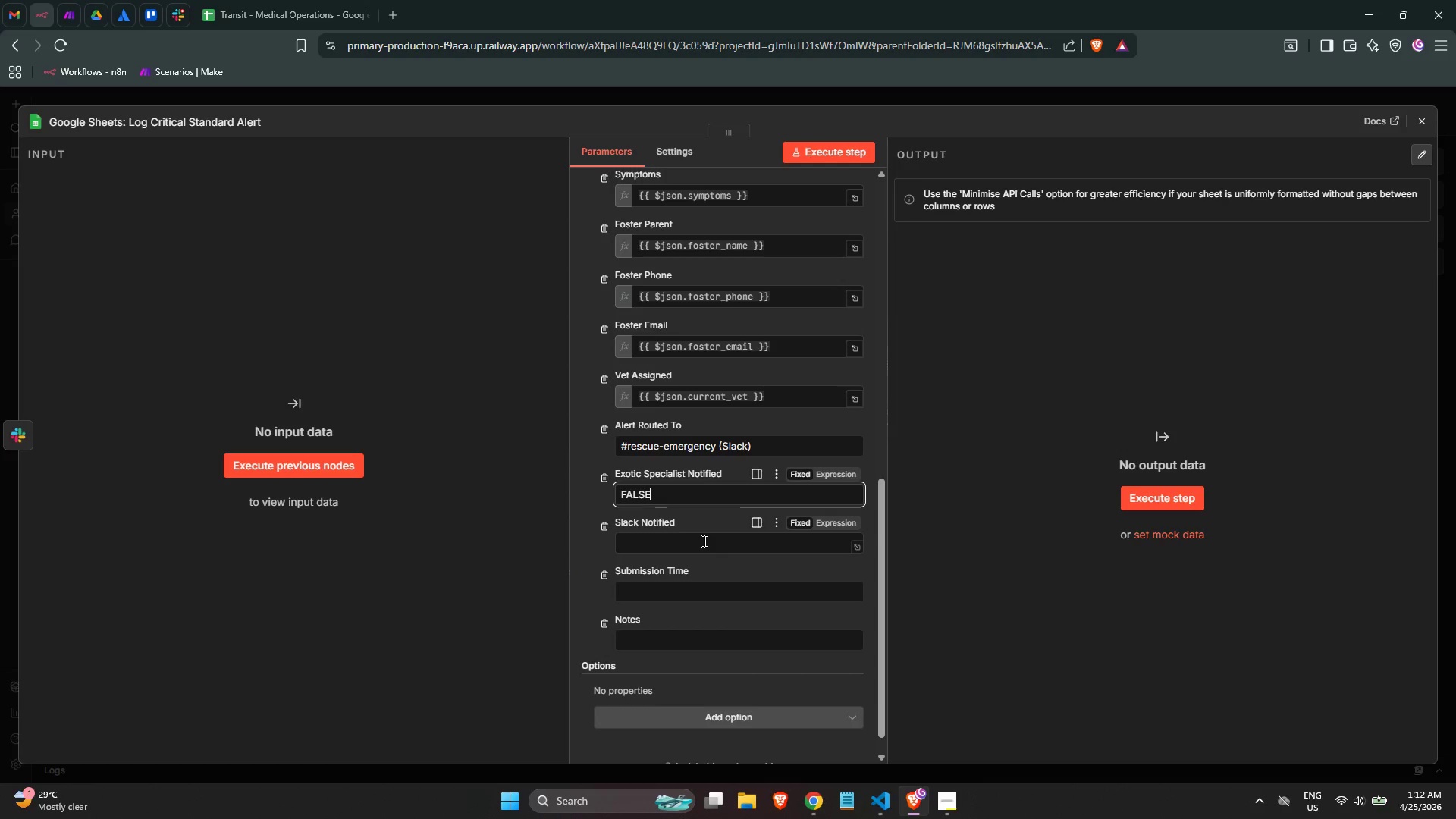 
left_click([654, 550])
 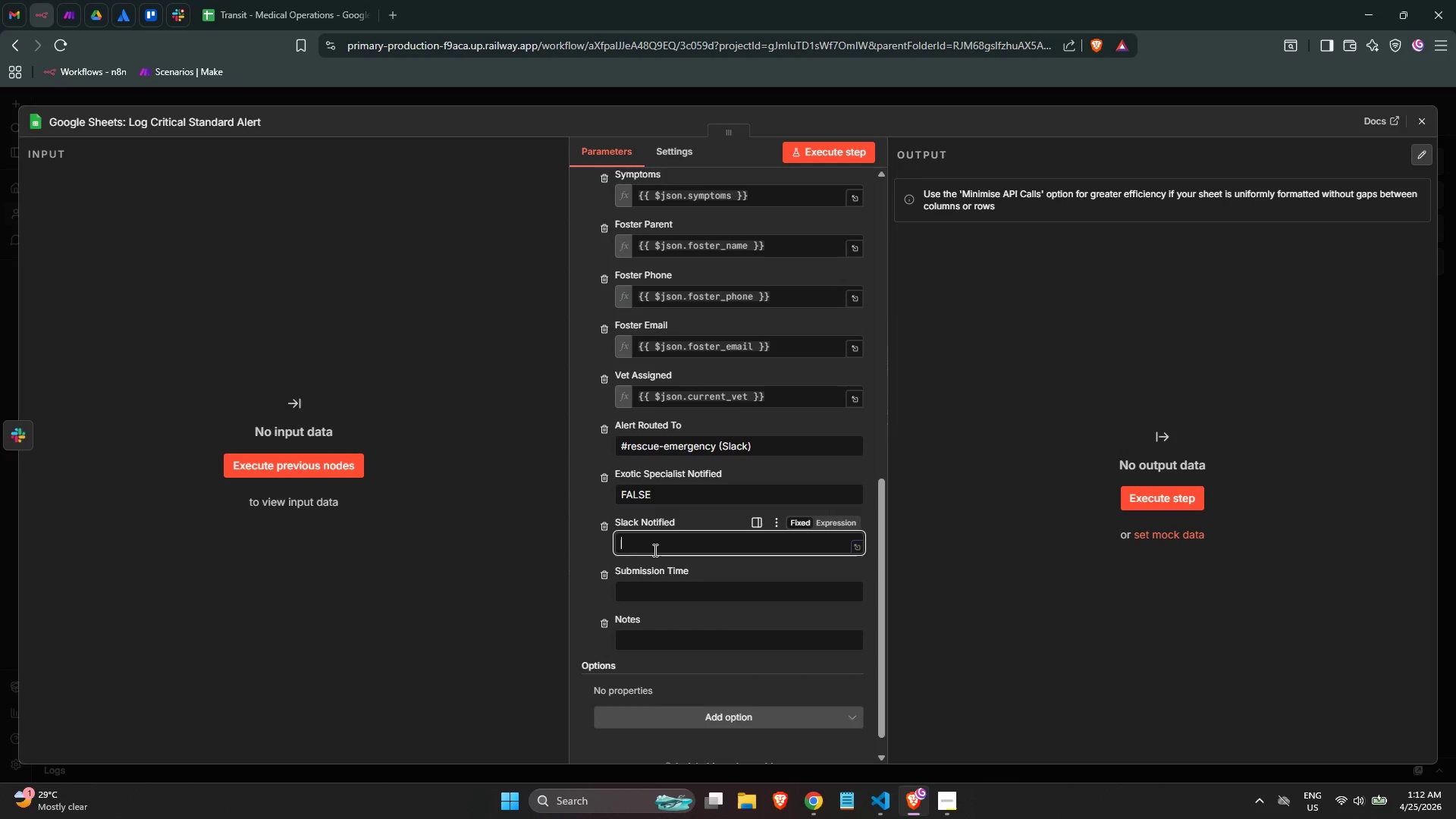 
type(TRUE)
 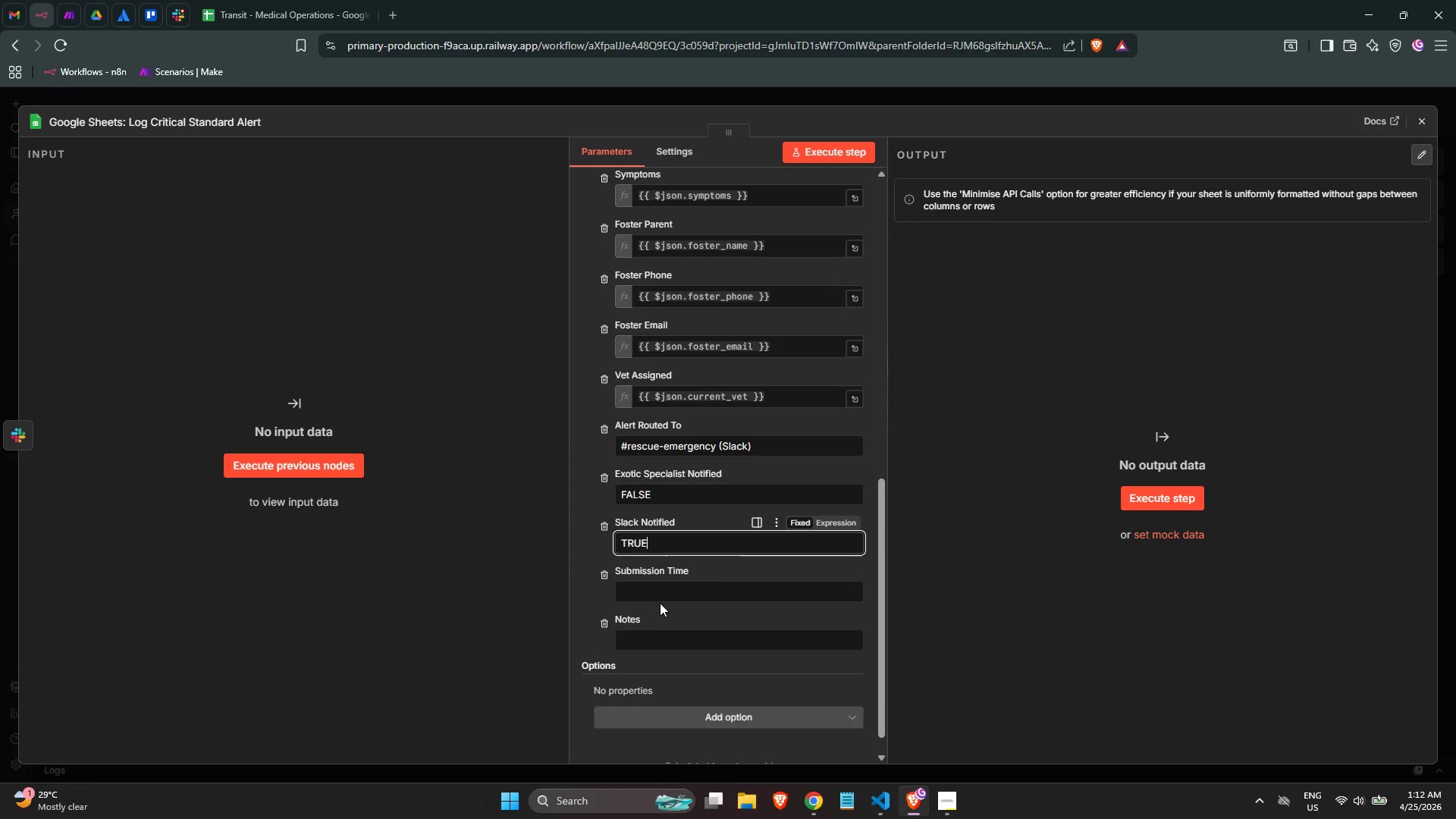 
left_click([659, 595])
 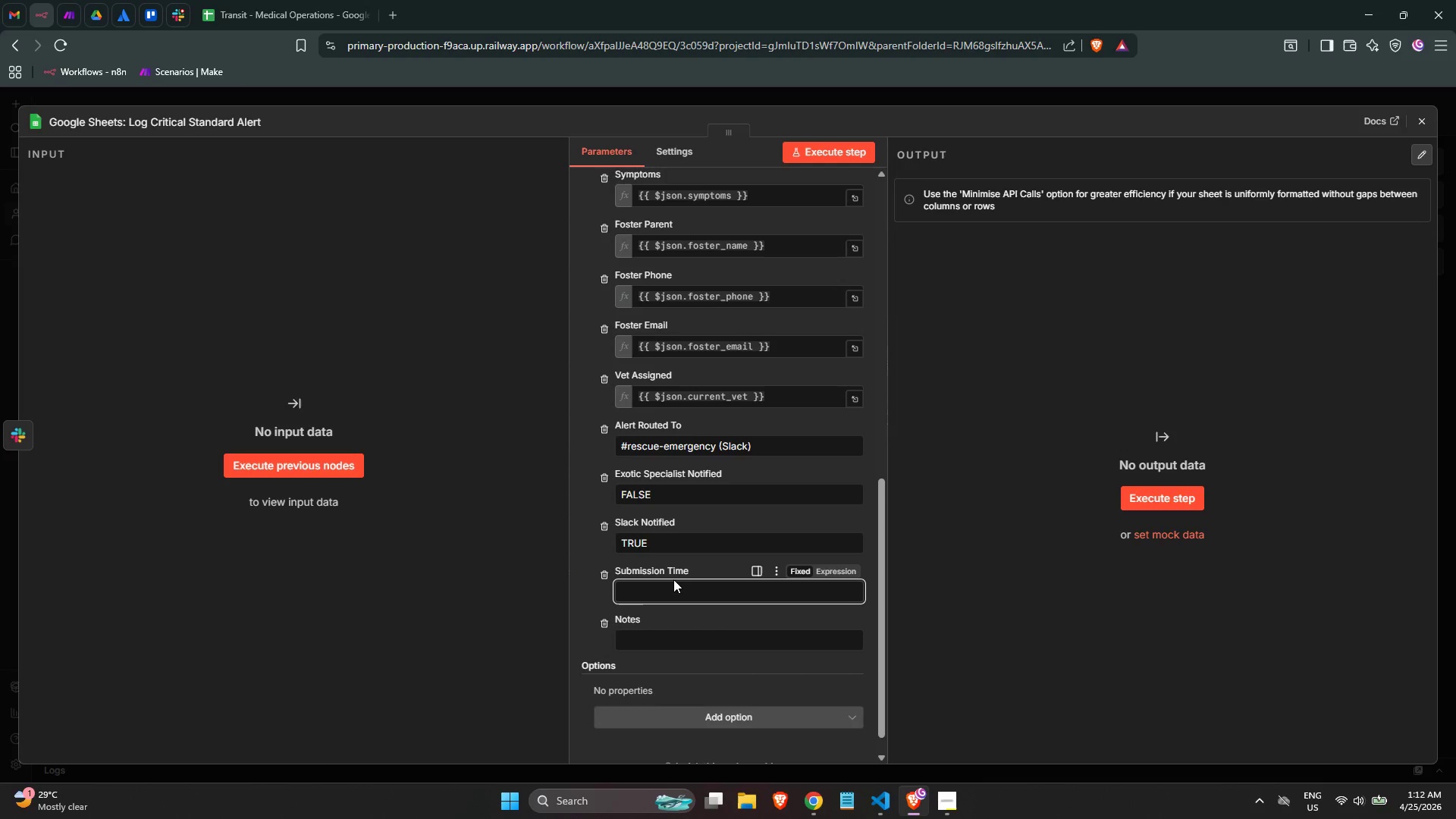 
type(Submission )
 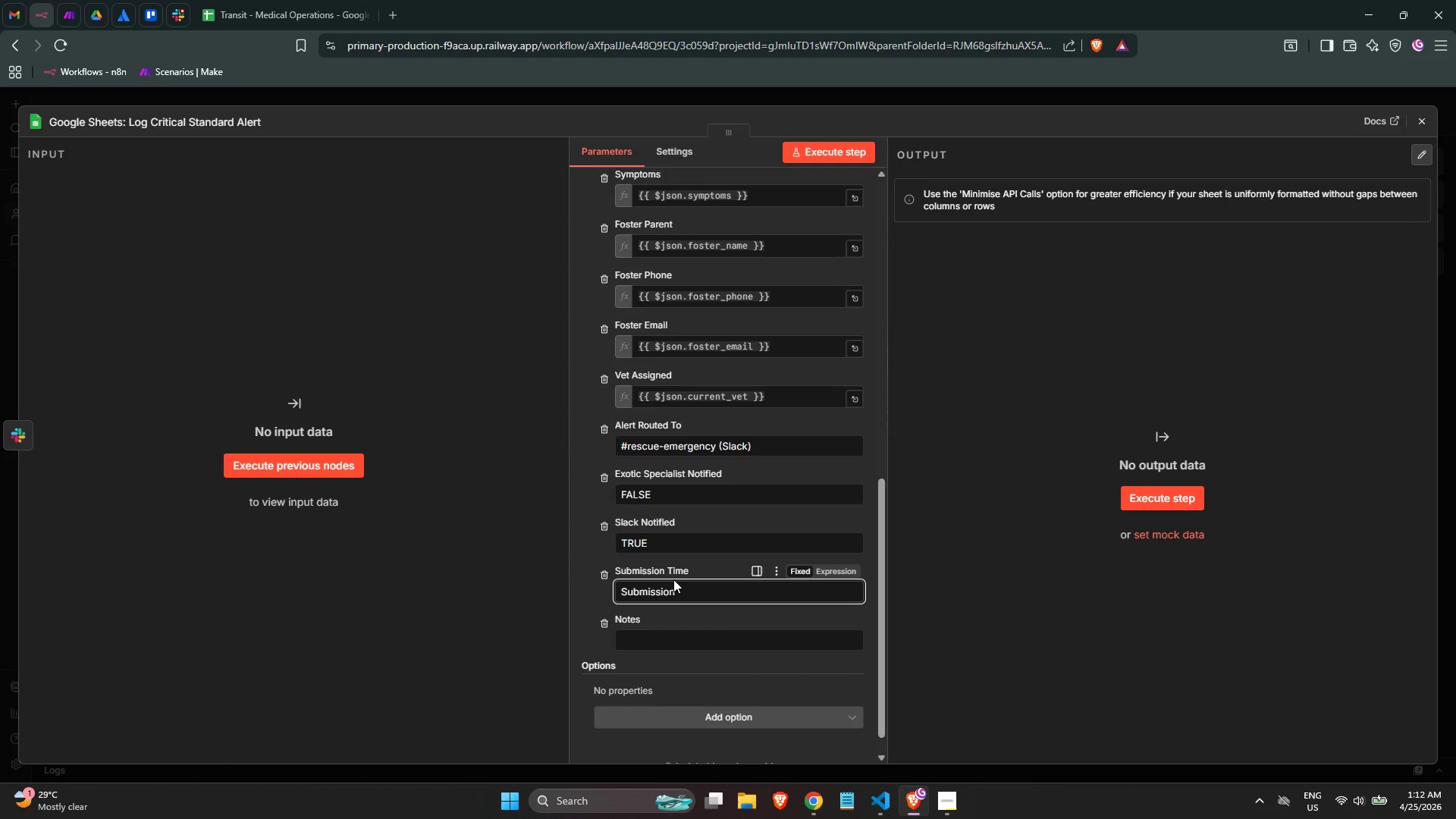 
key(Control+ControlLeft)
 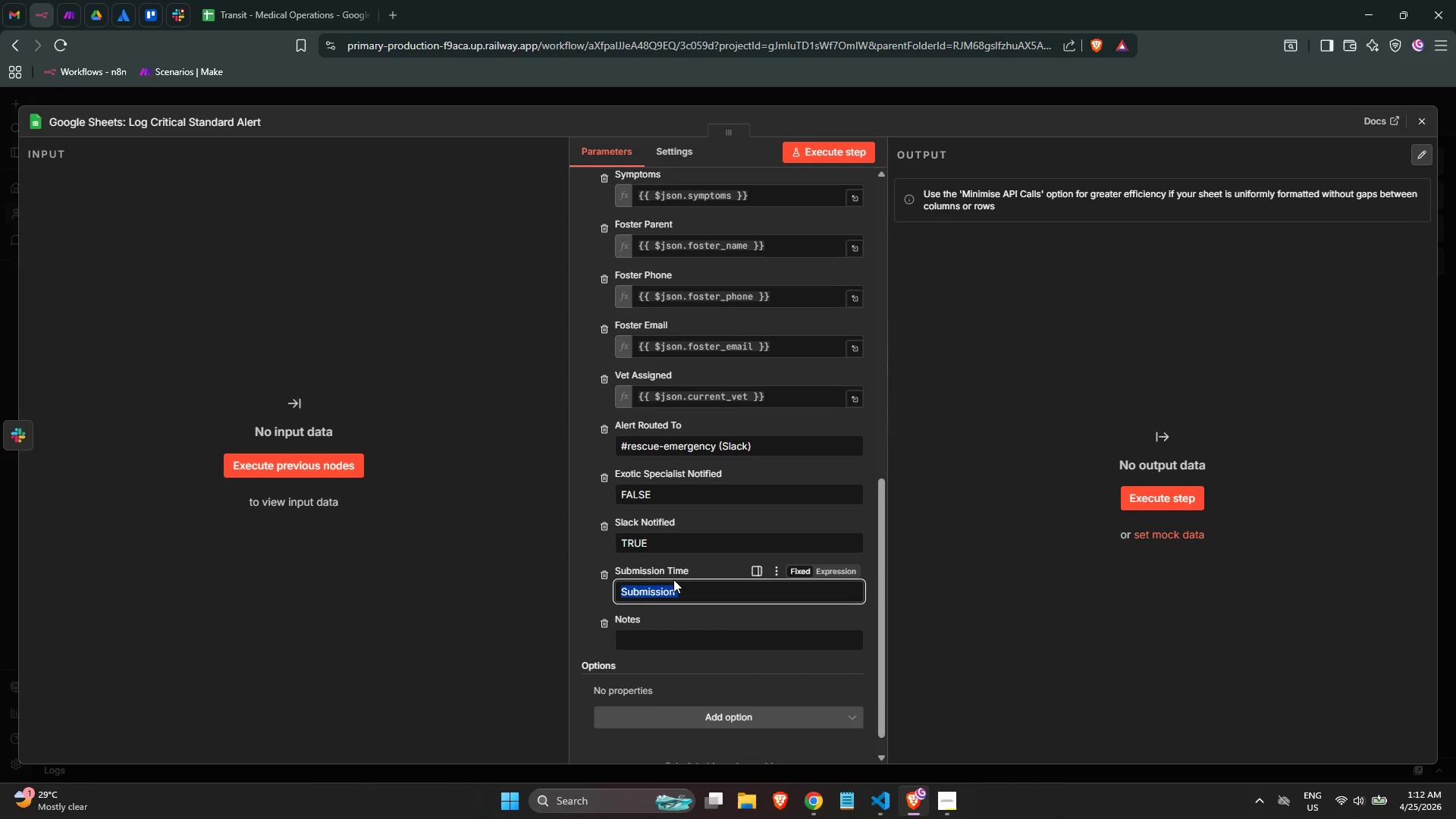 
key(Control+A)
 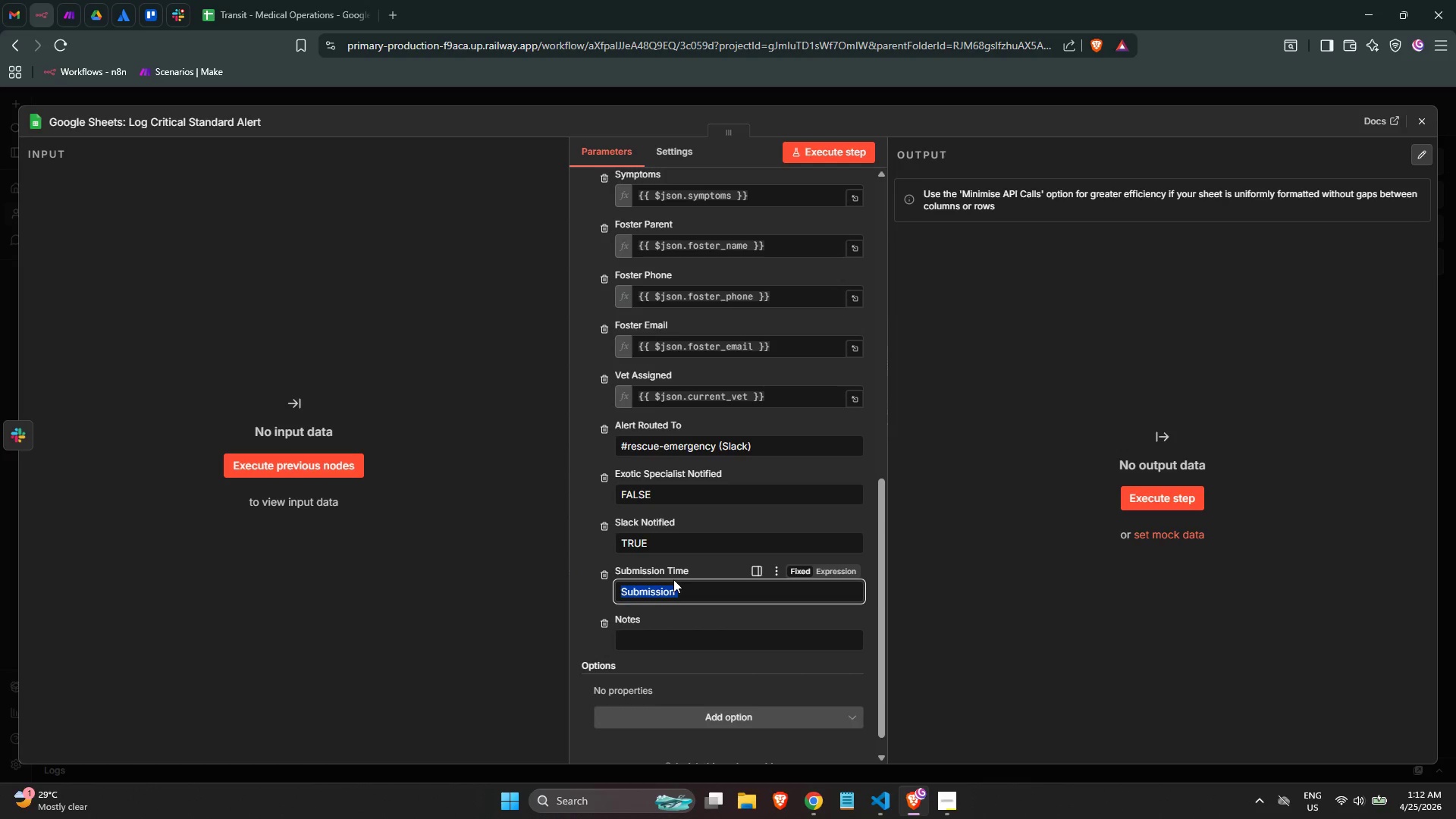 
key(Backspace)
 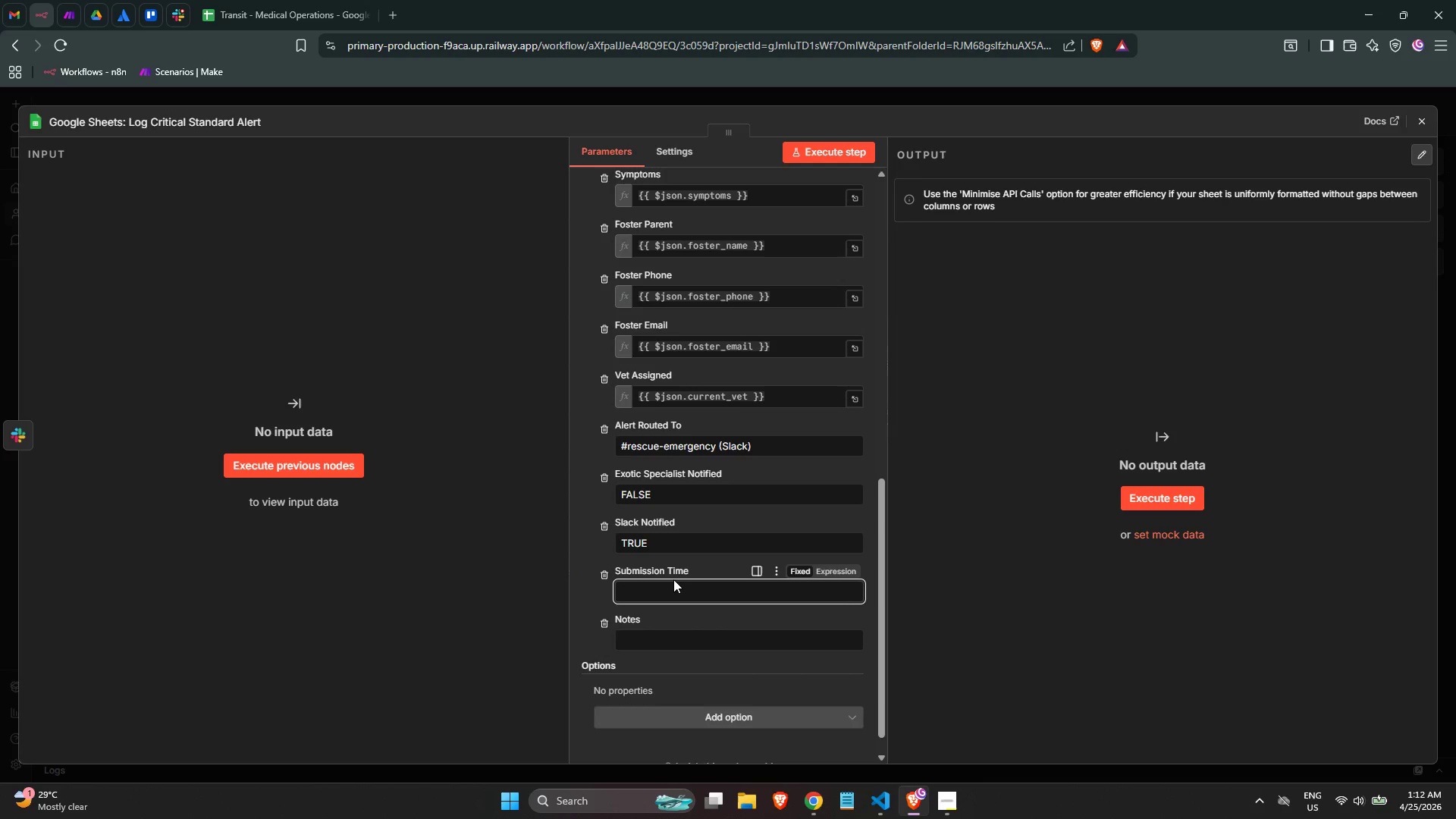 
key(Equal)
 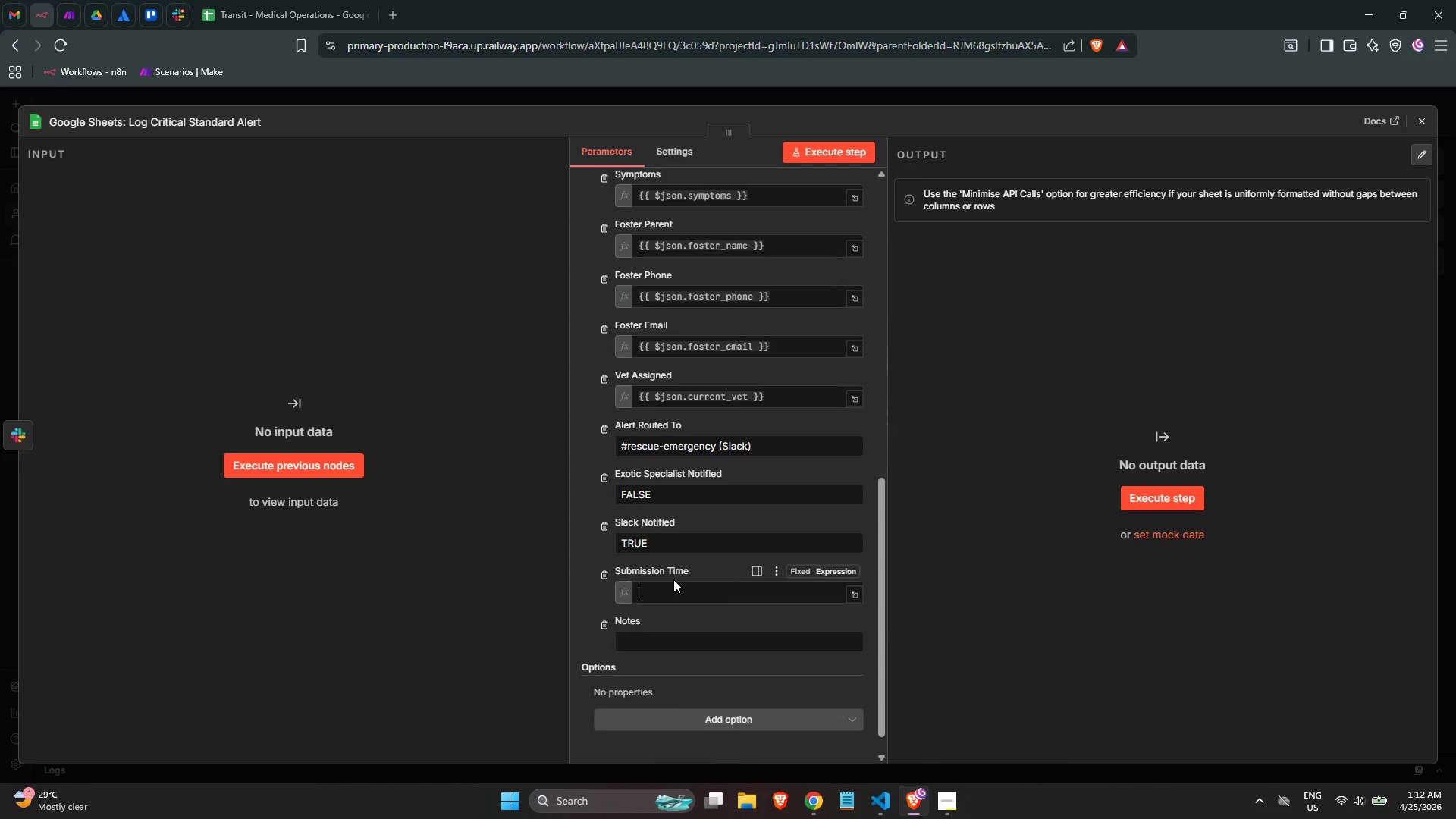 
key(Shift+BracketLeft)
 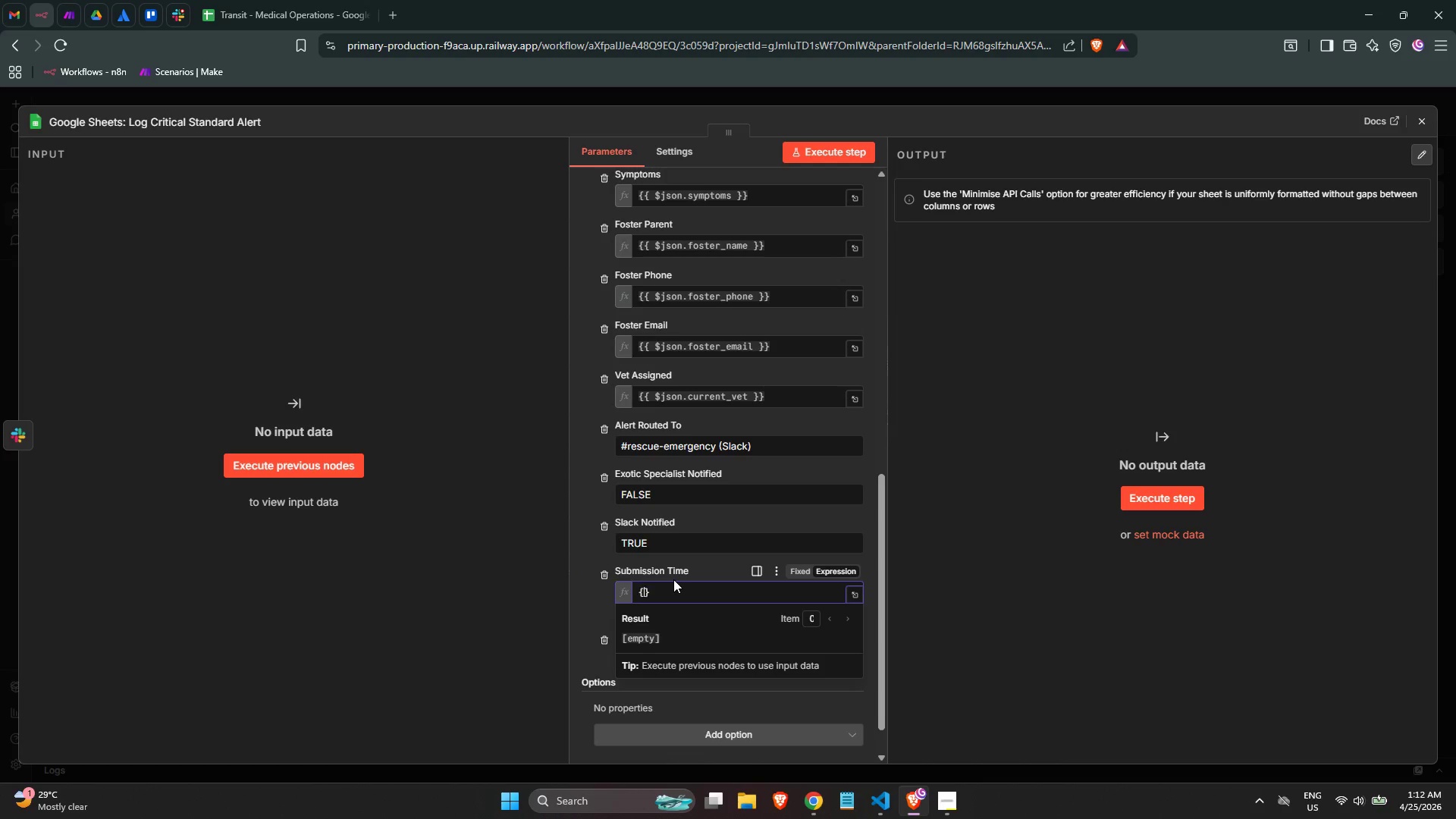 
key(Shift+BracketLeft)
 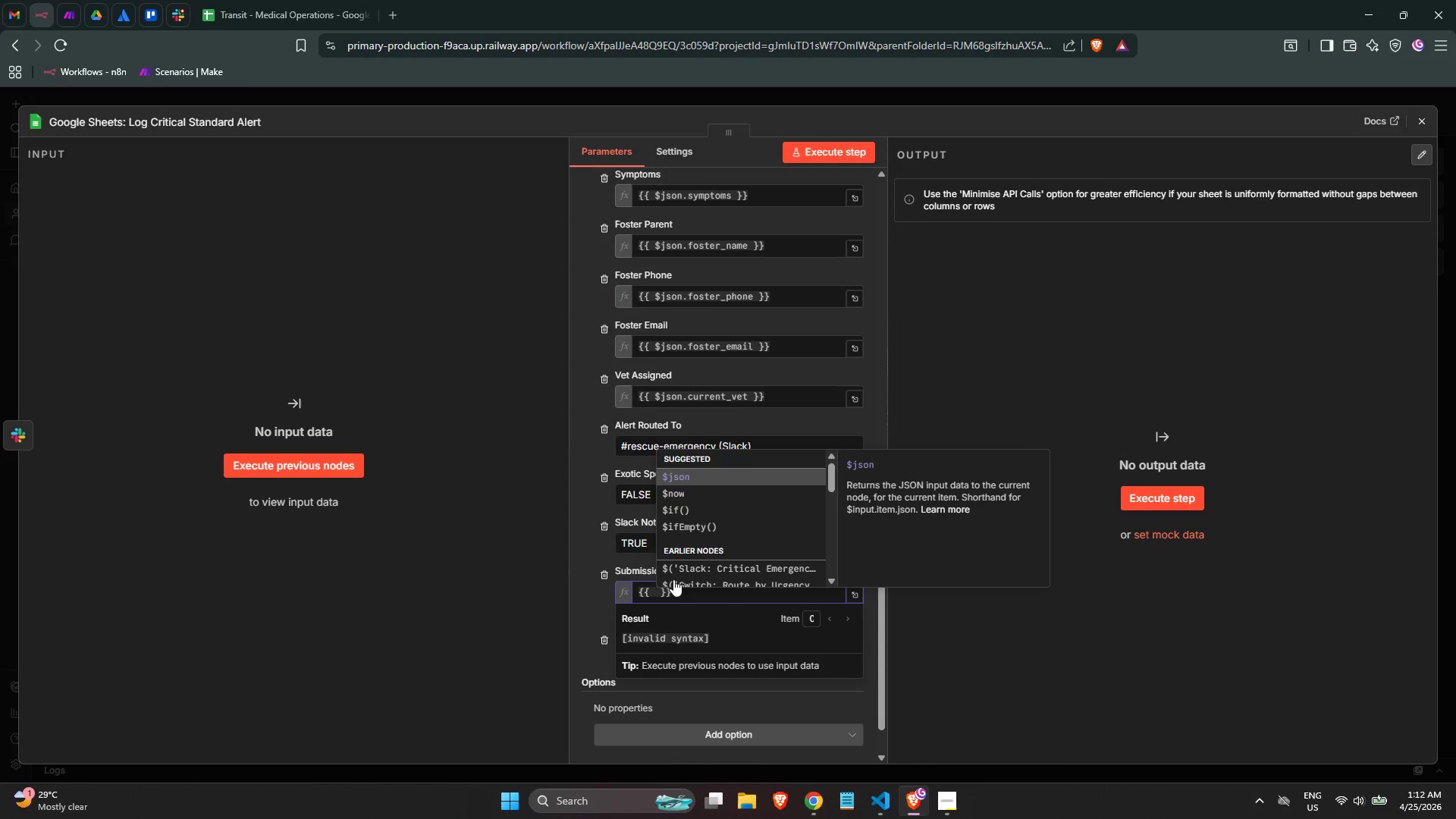 
key(Enter)
 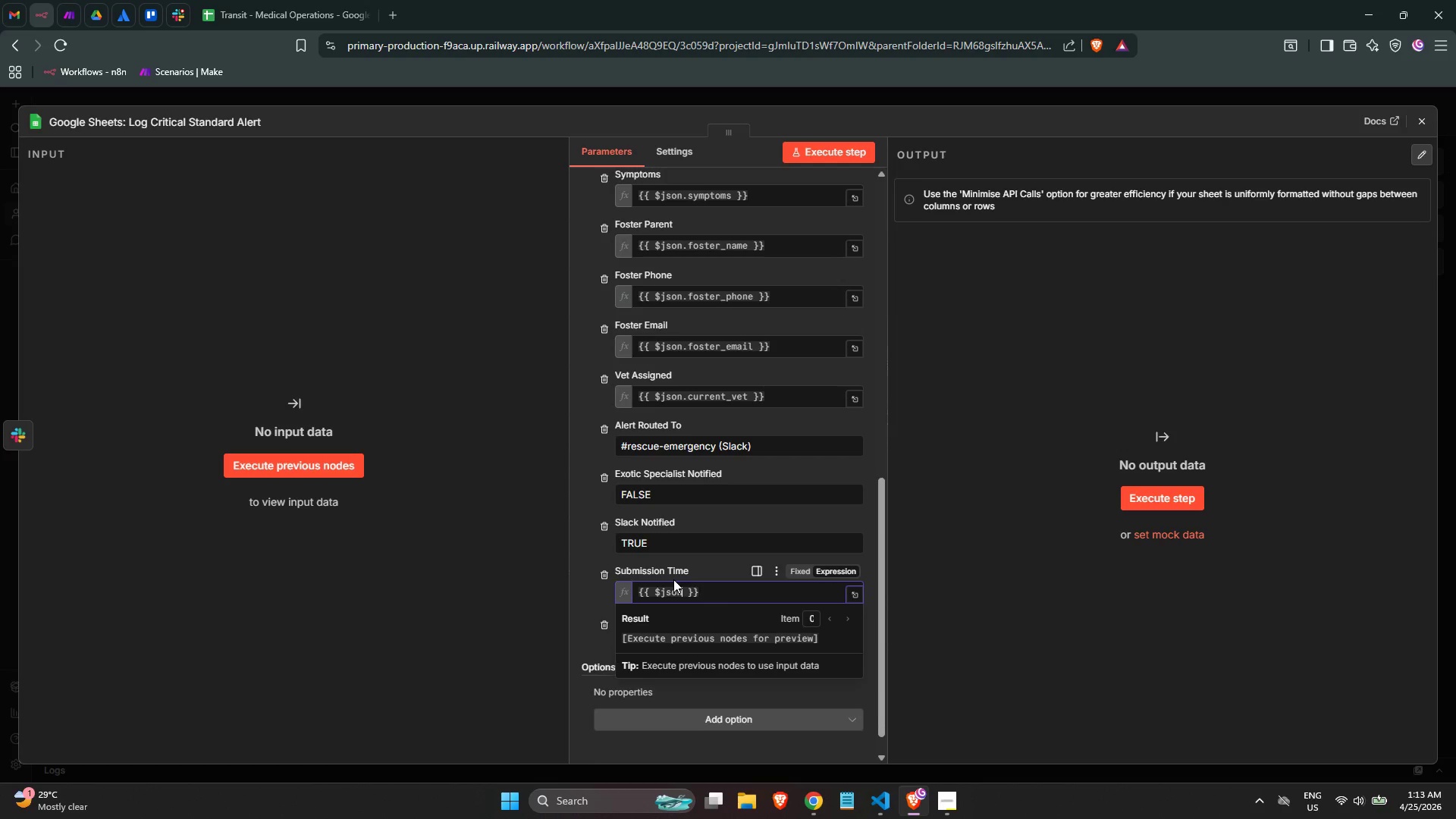 
type(.submission_time)
 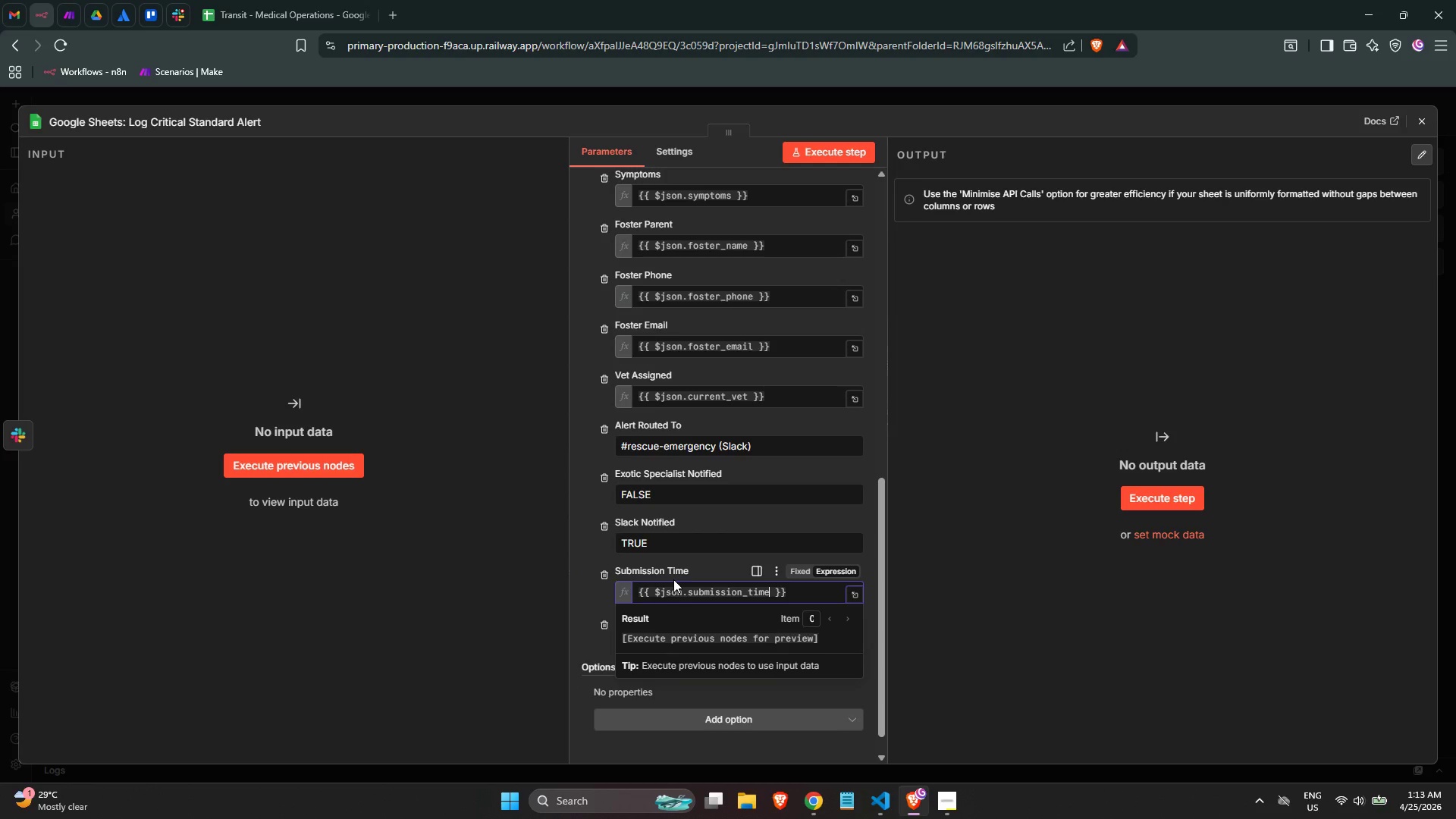 
left_click([576, 594])
 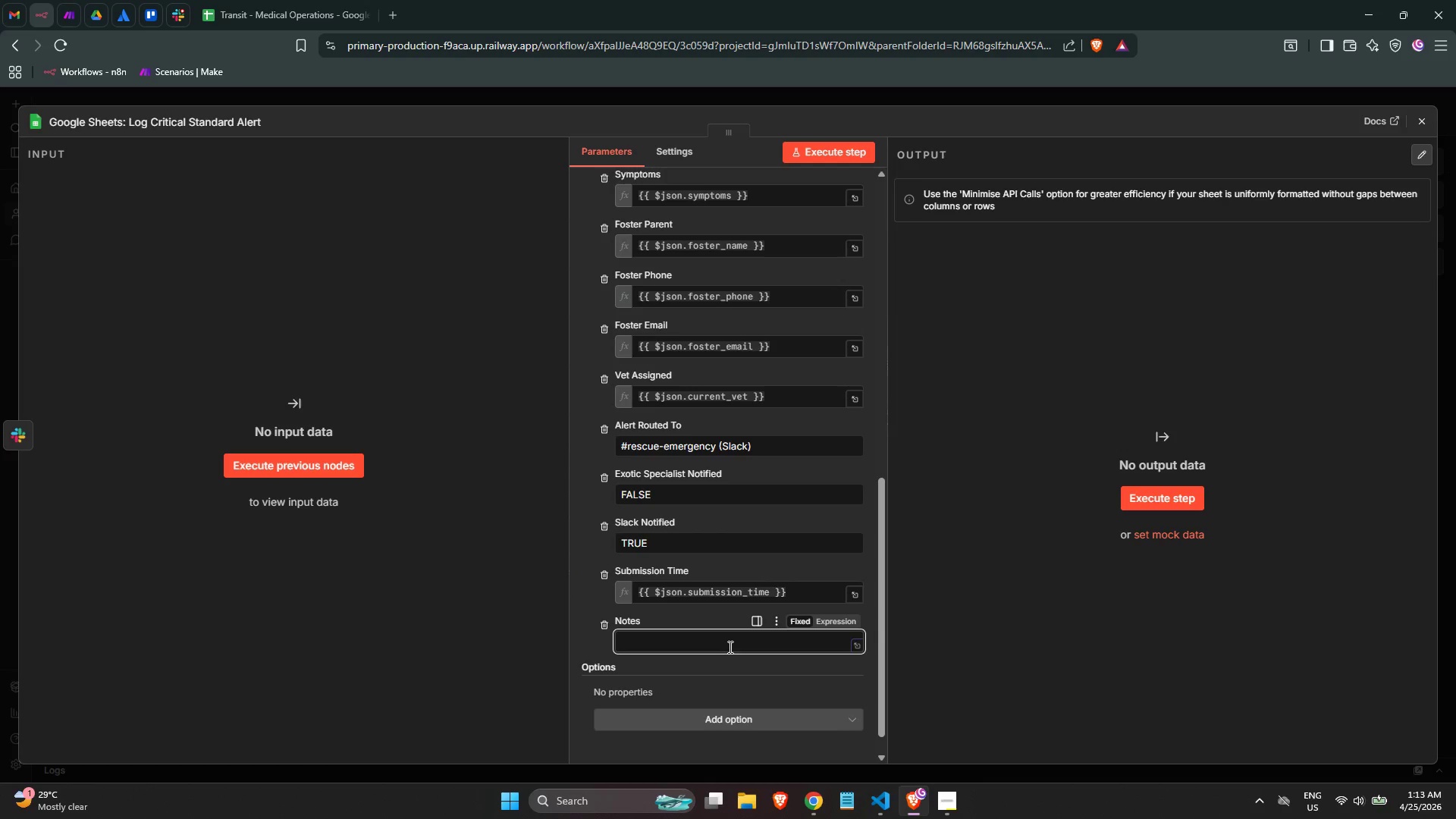 
key(Equal)
 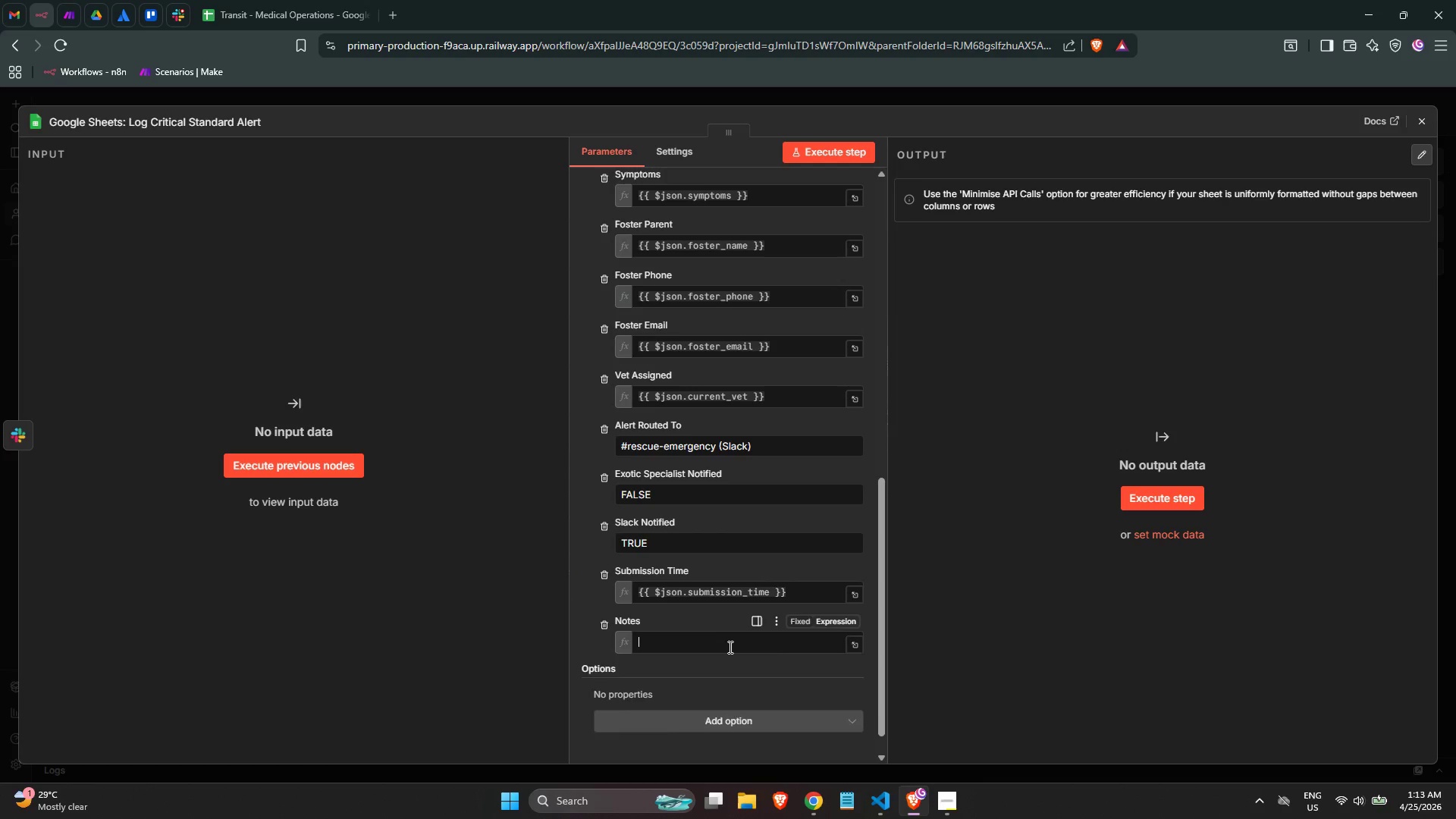 
key(Shift+BracketLeft)
 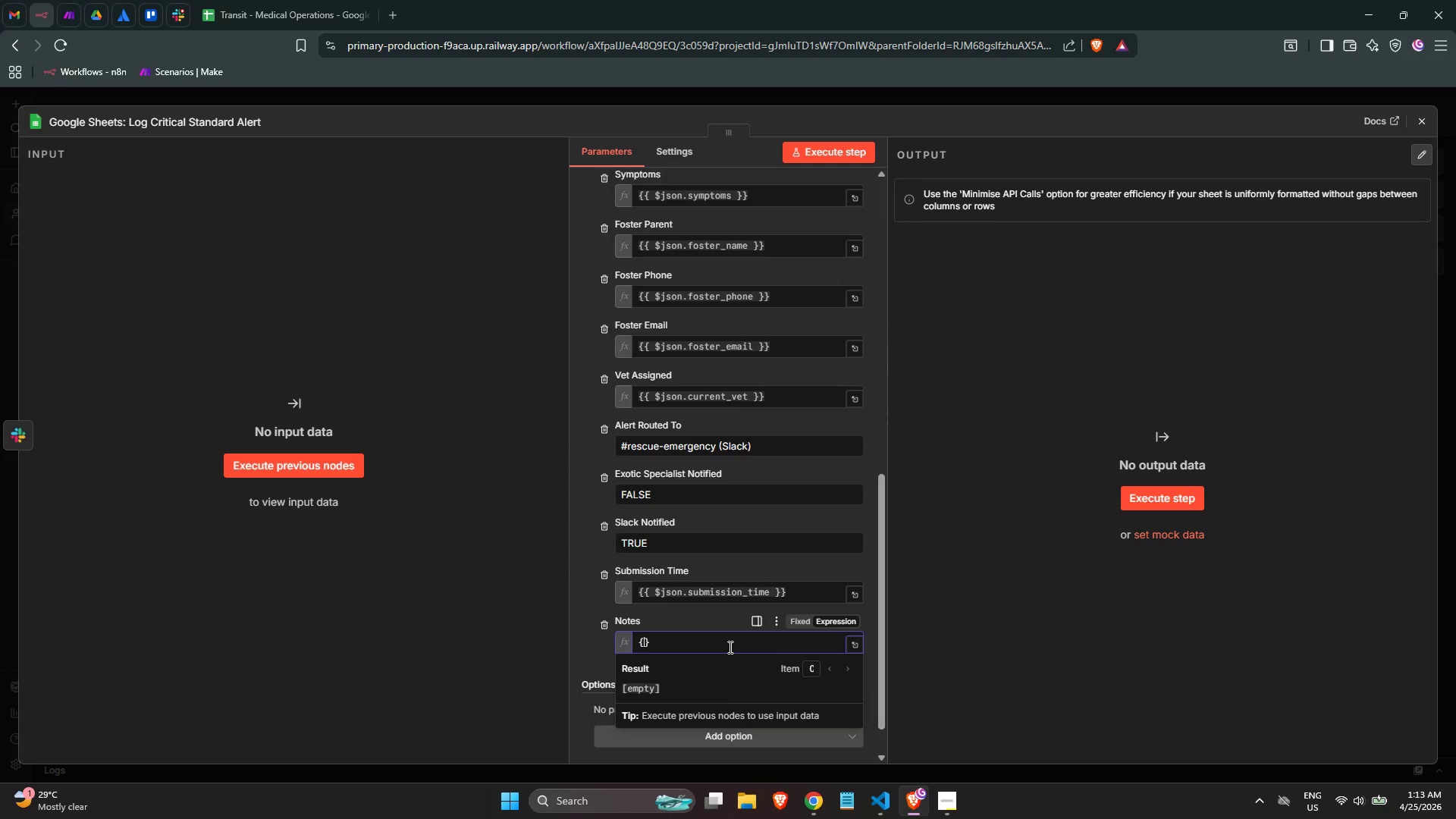 
key(Shift+BracketLeft)
 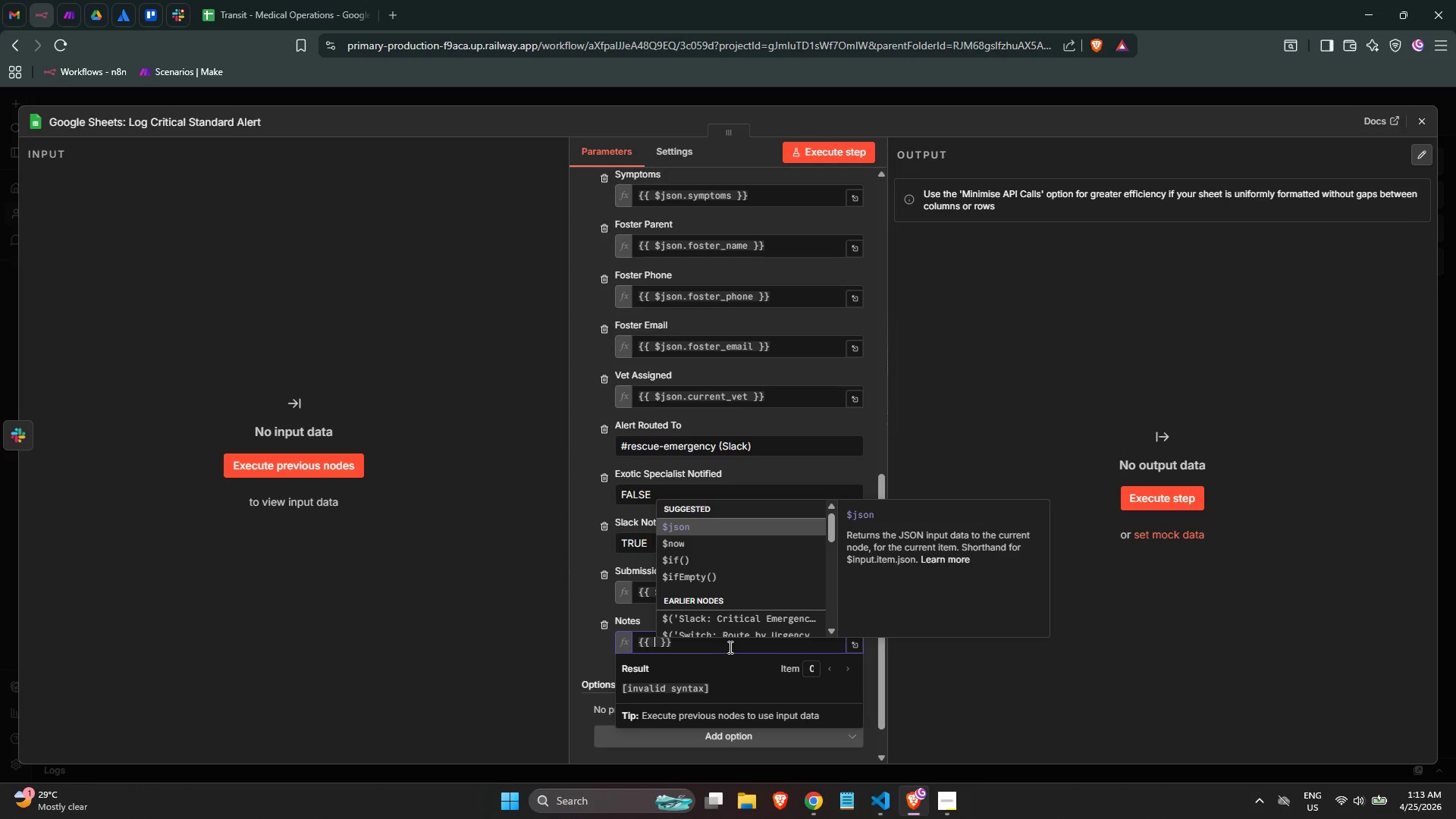 
key(Enter)
 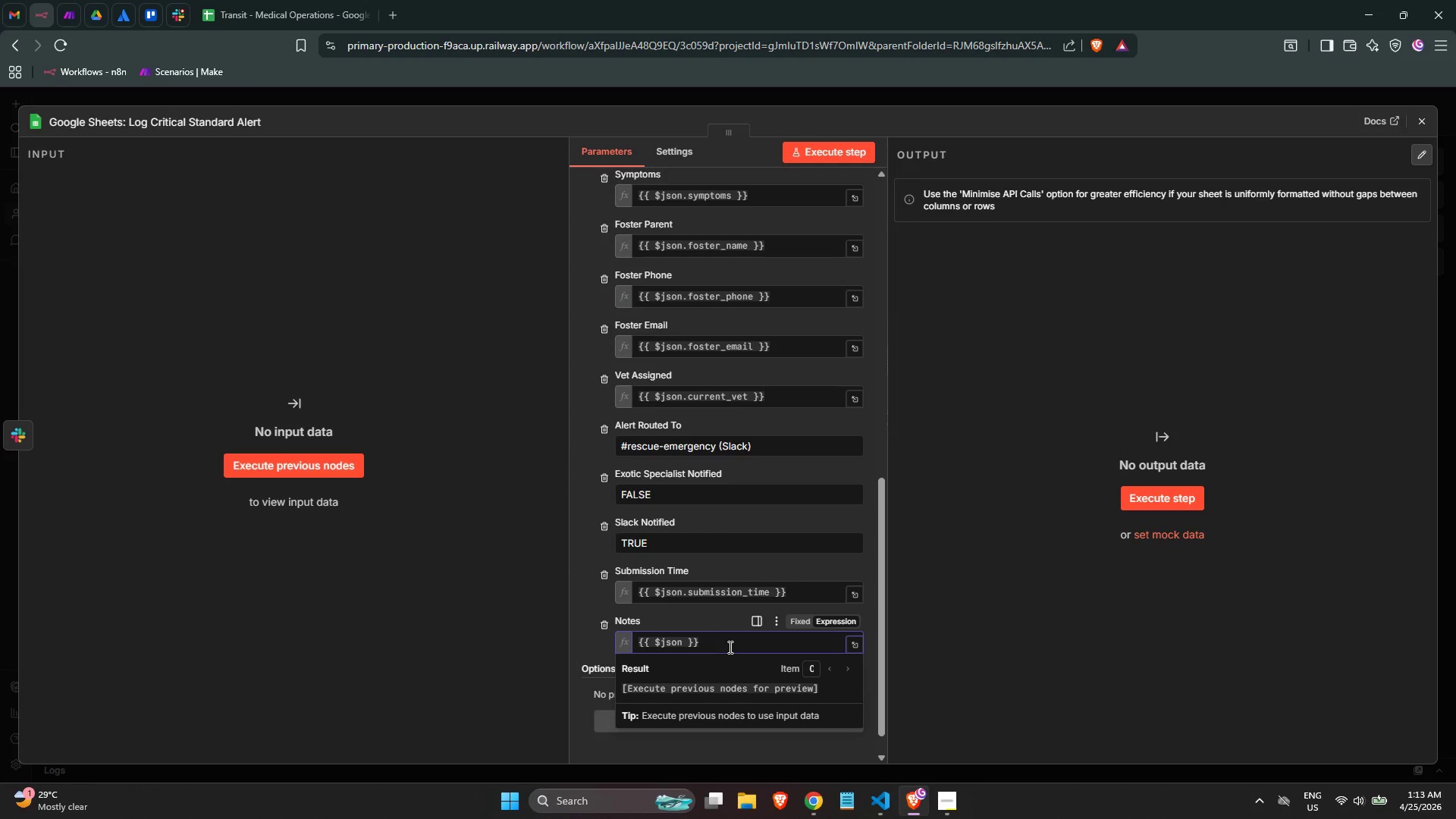 
type(.notes)
 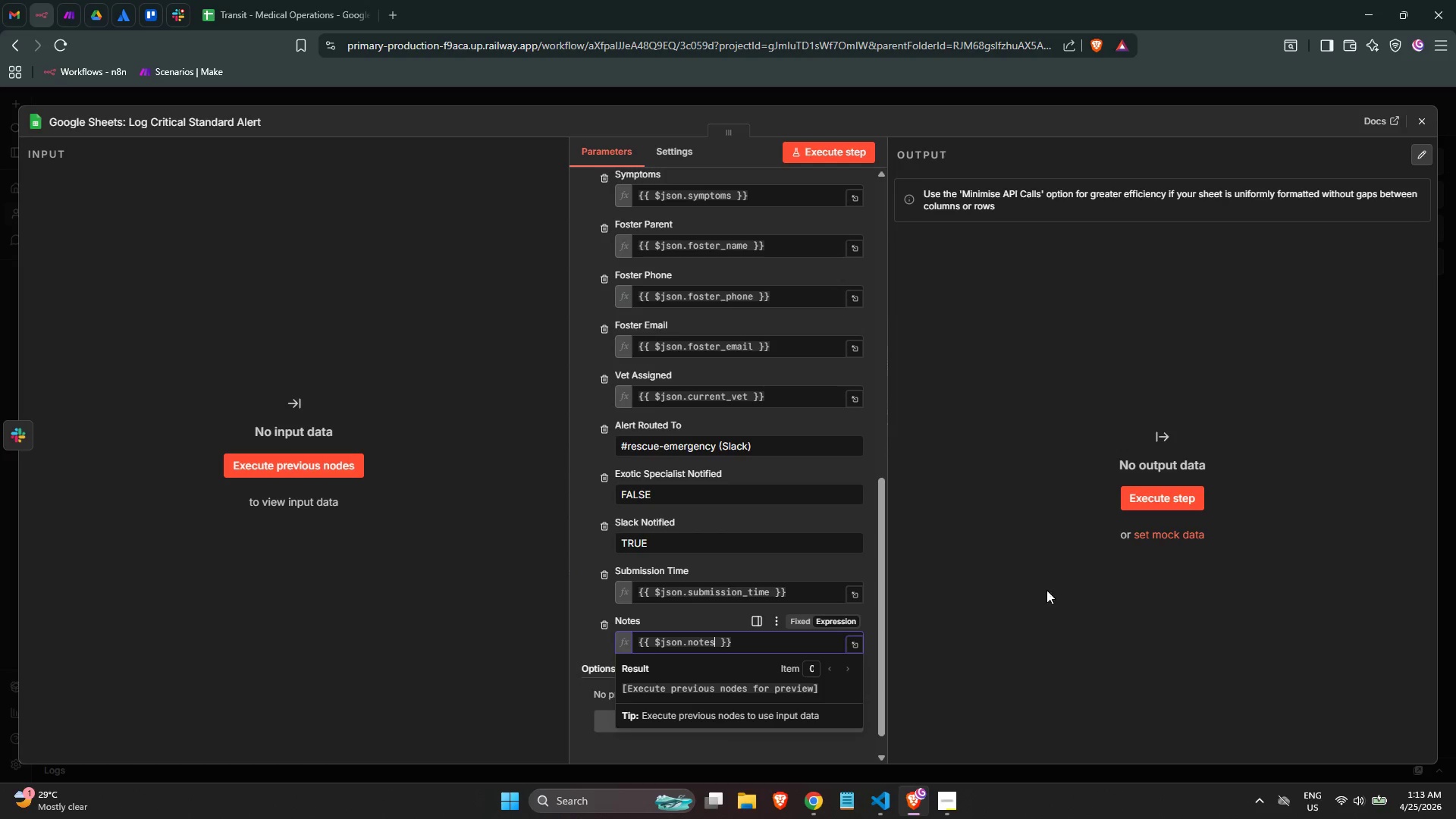 
left_click([940, 497])
 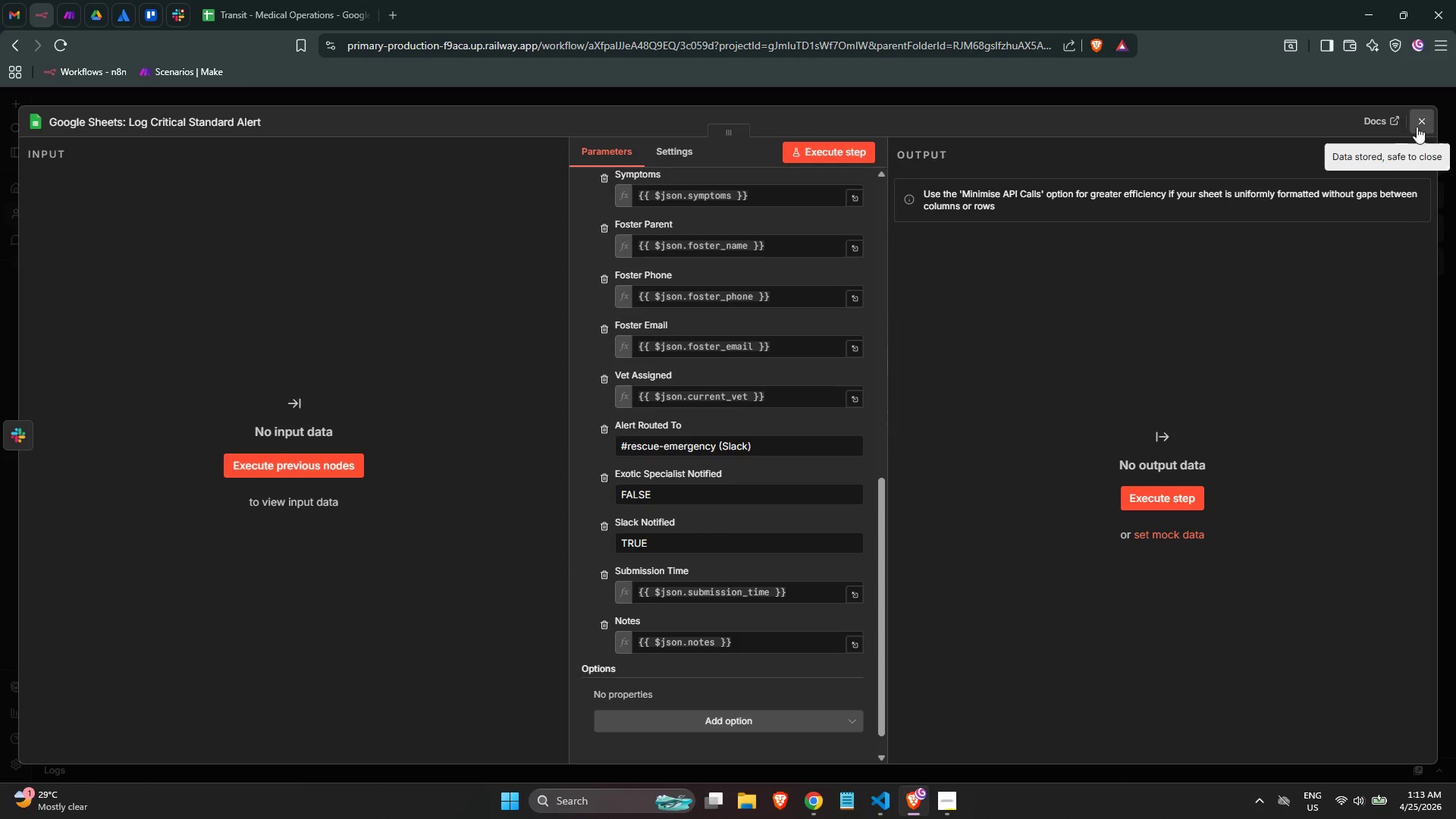 
left_click([1417, 121])
 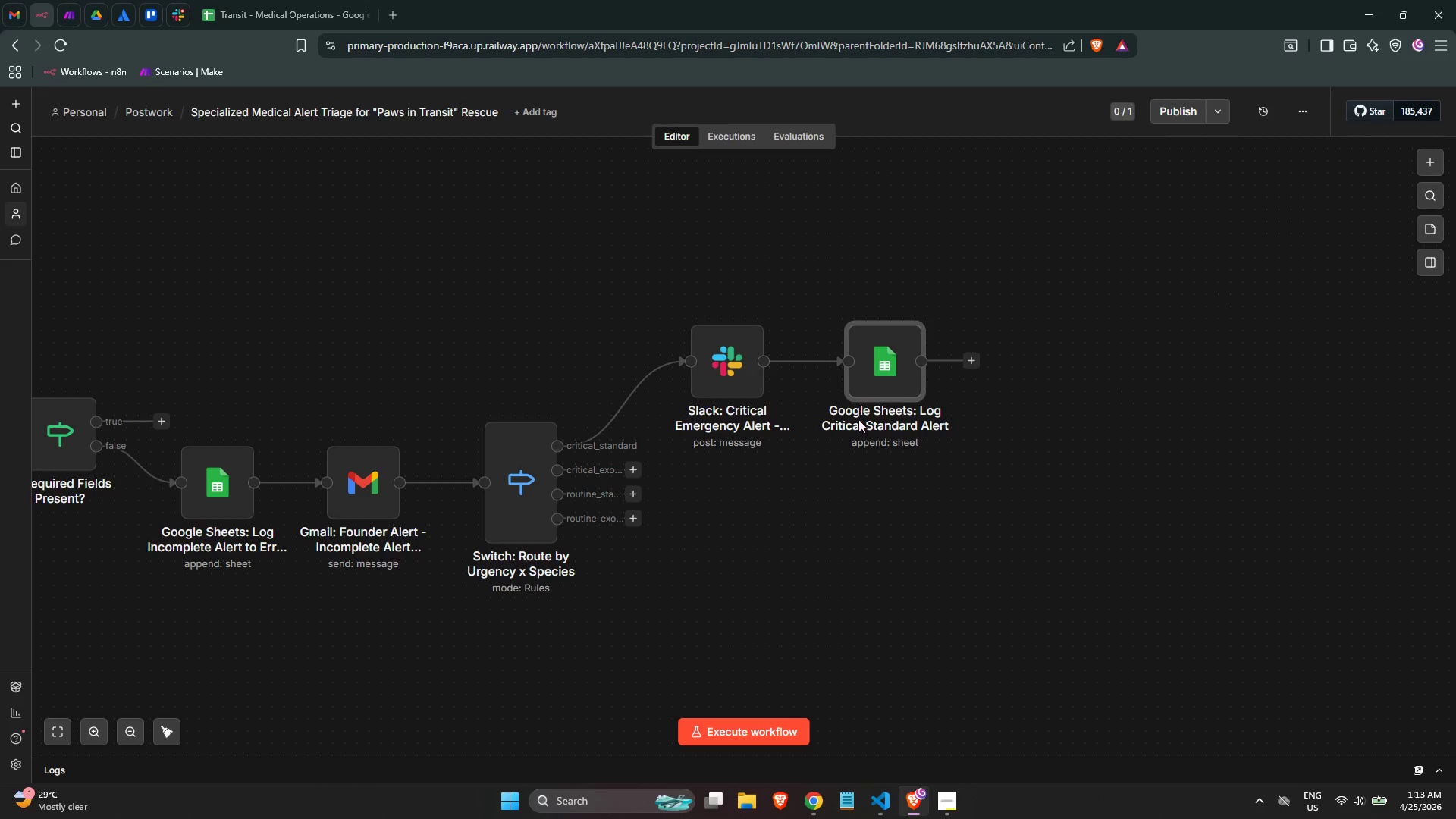 
left_click_drag(start_coordinate=[890, 378], to_coordinate=[874, 374])
 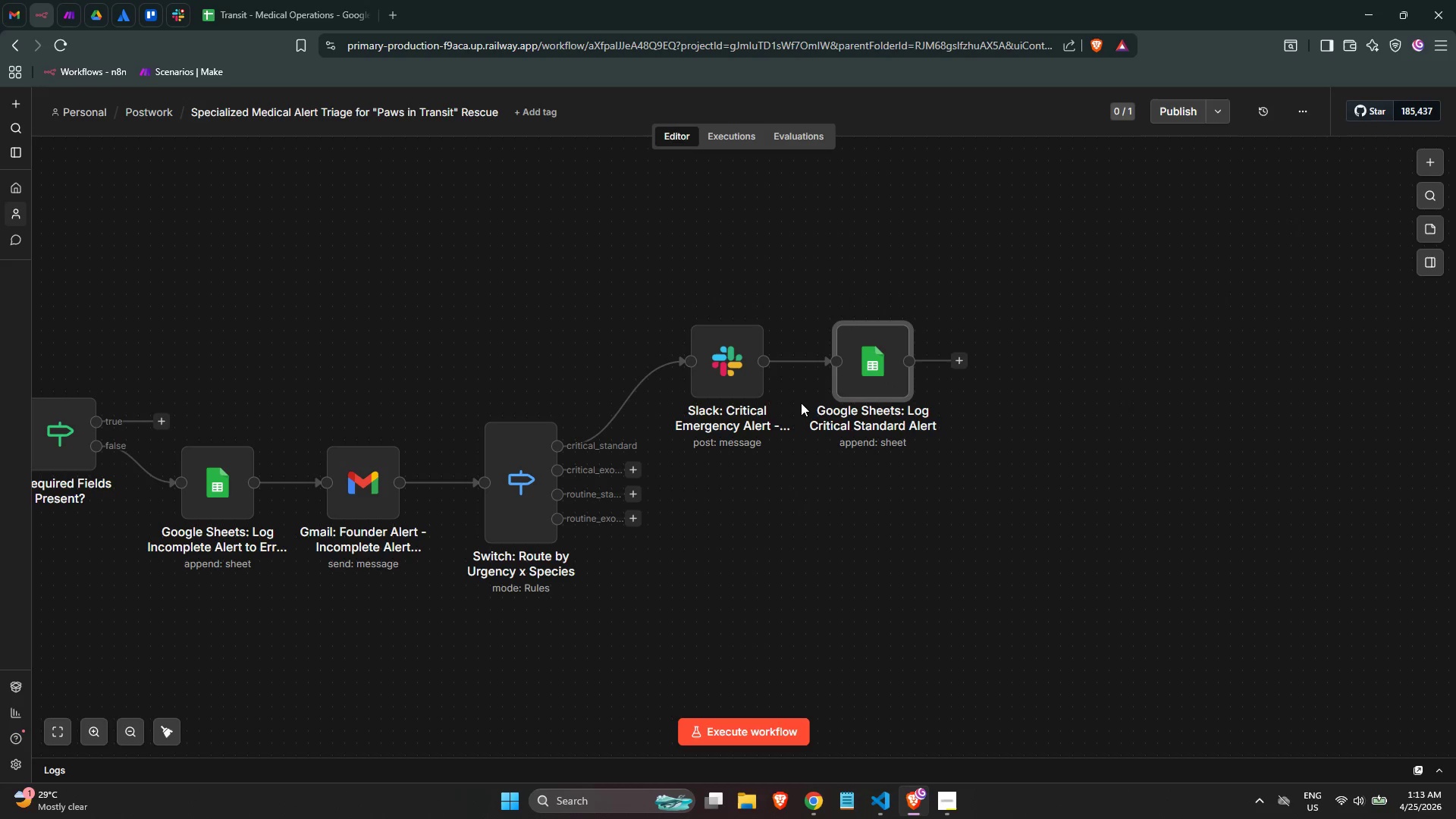 
wait(7.78)
 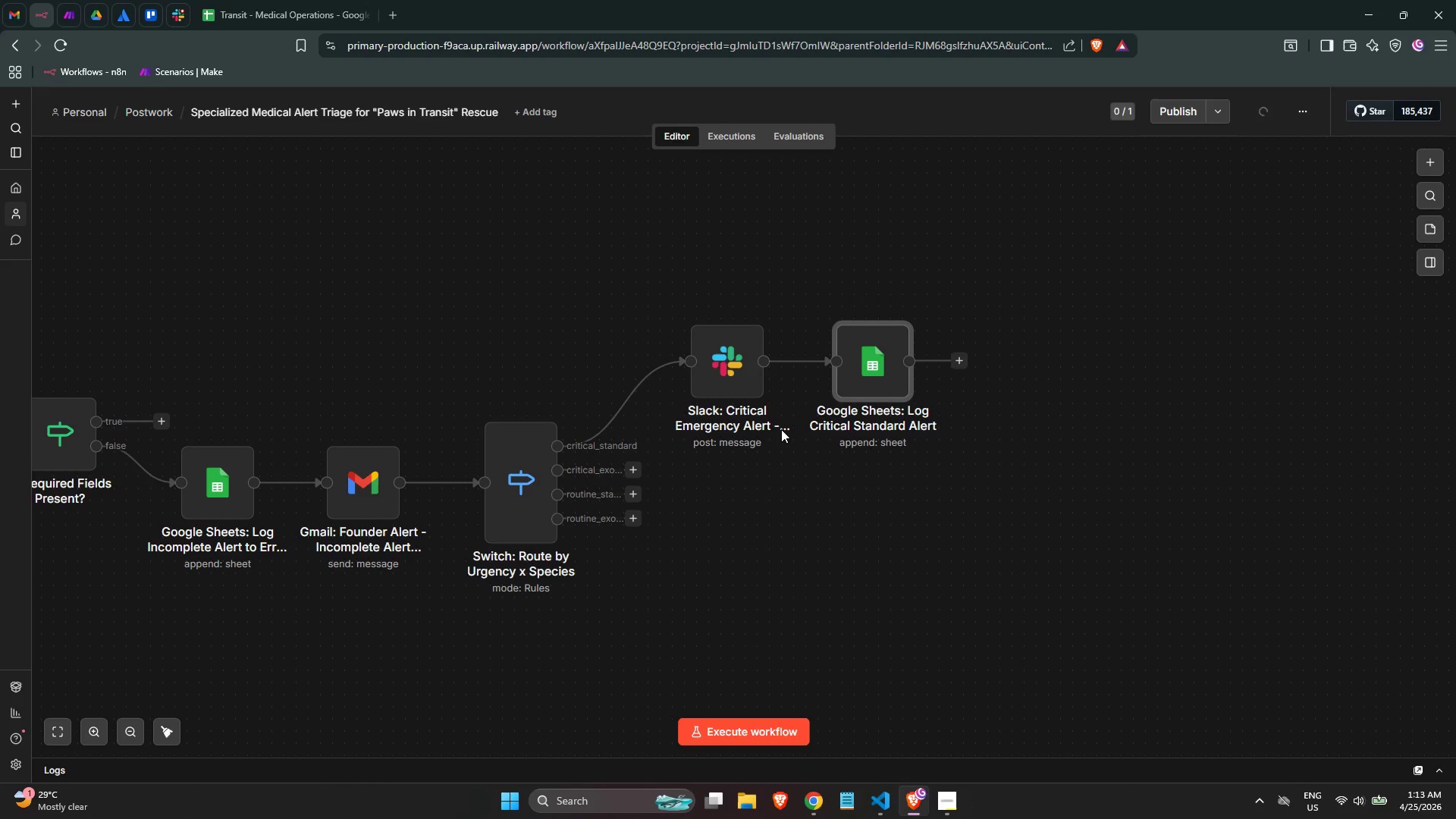 
left_click_drag(start_coordinate=[852, 386], to_coordinate=[856, 388])
 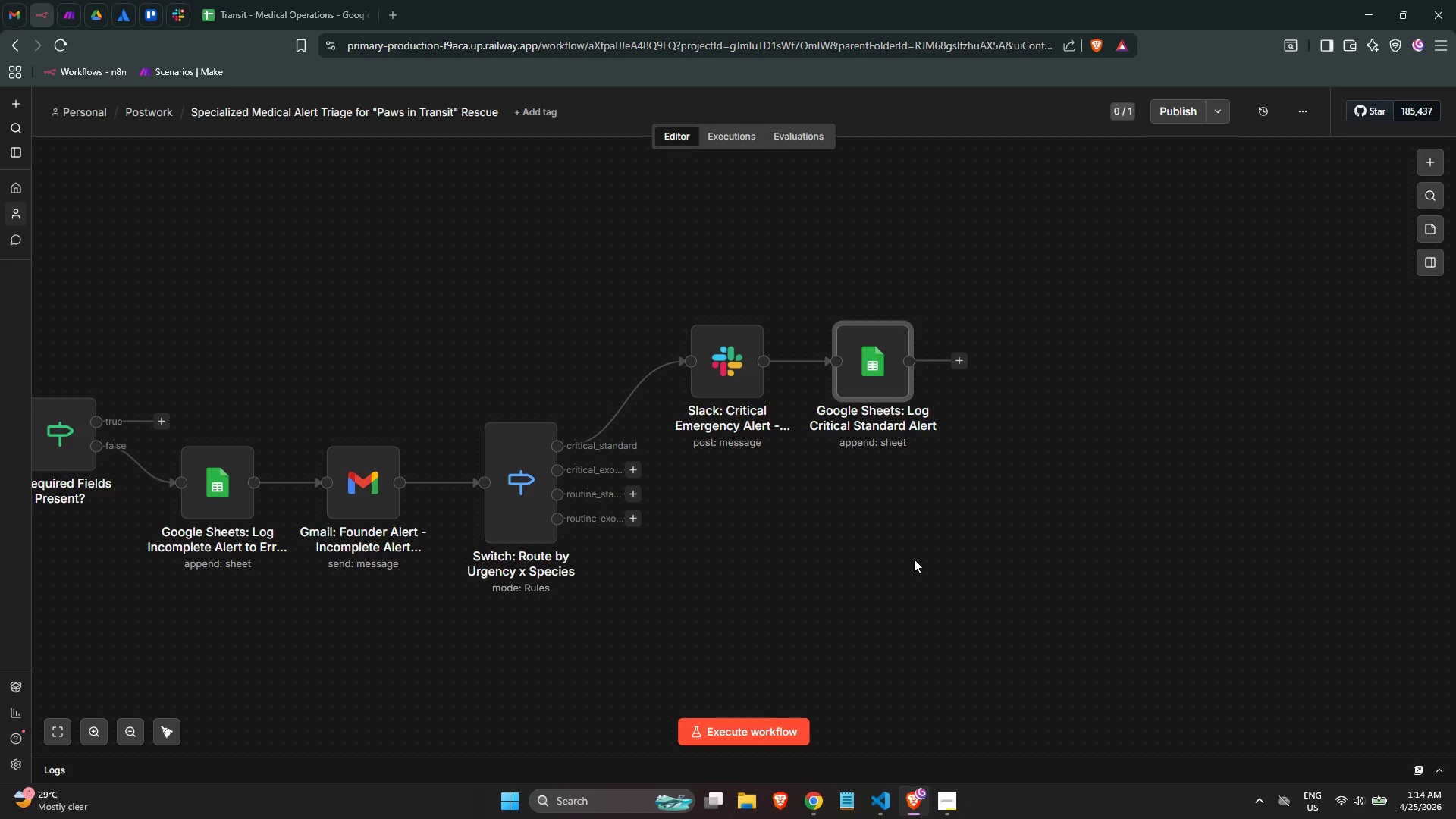 
wait(65.03)
 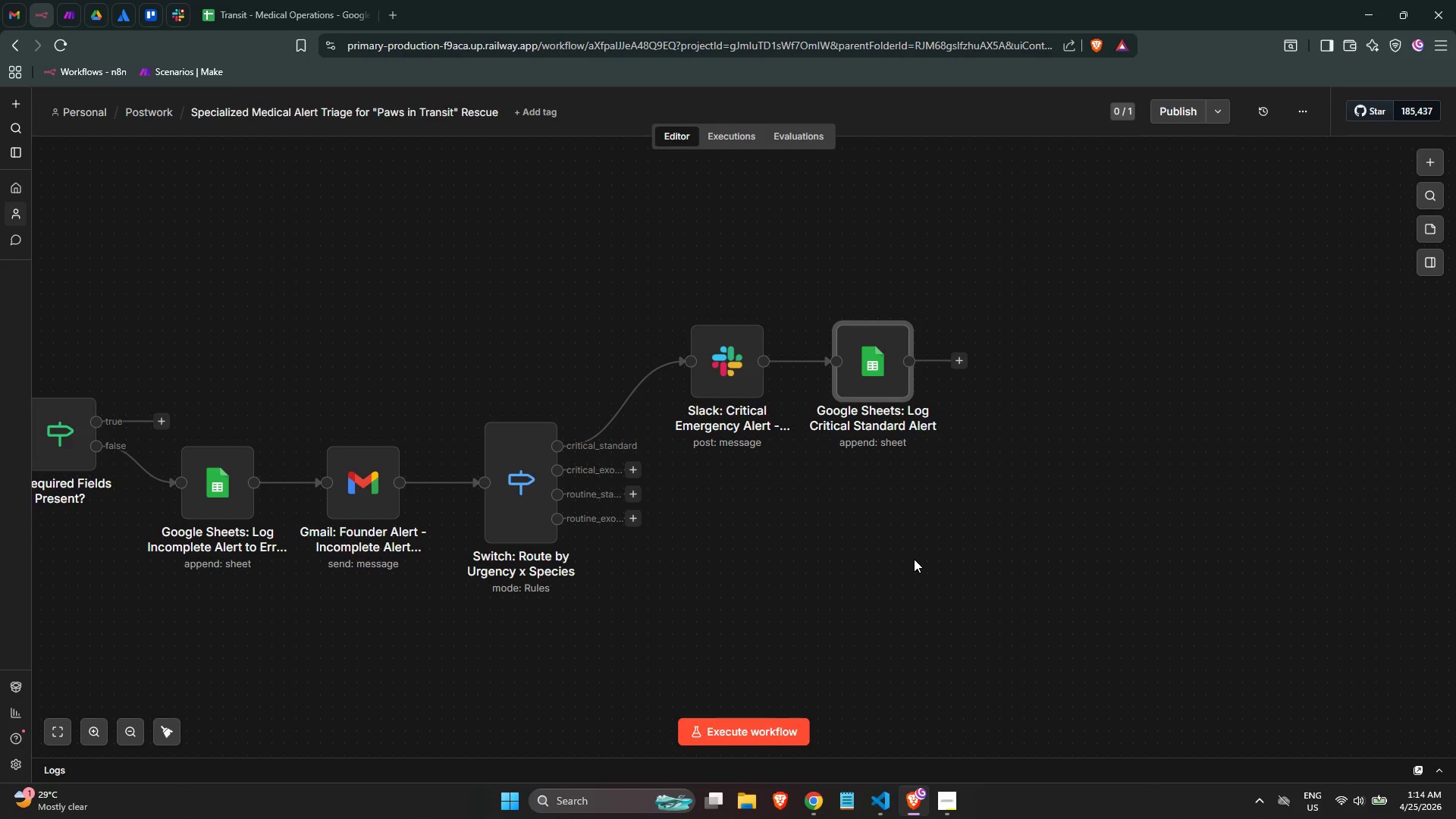 
right_click([700, 381])
 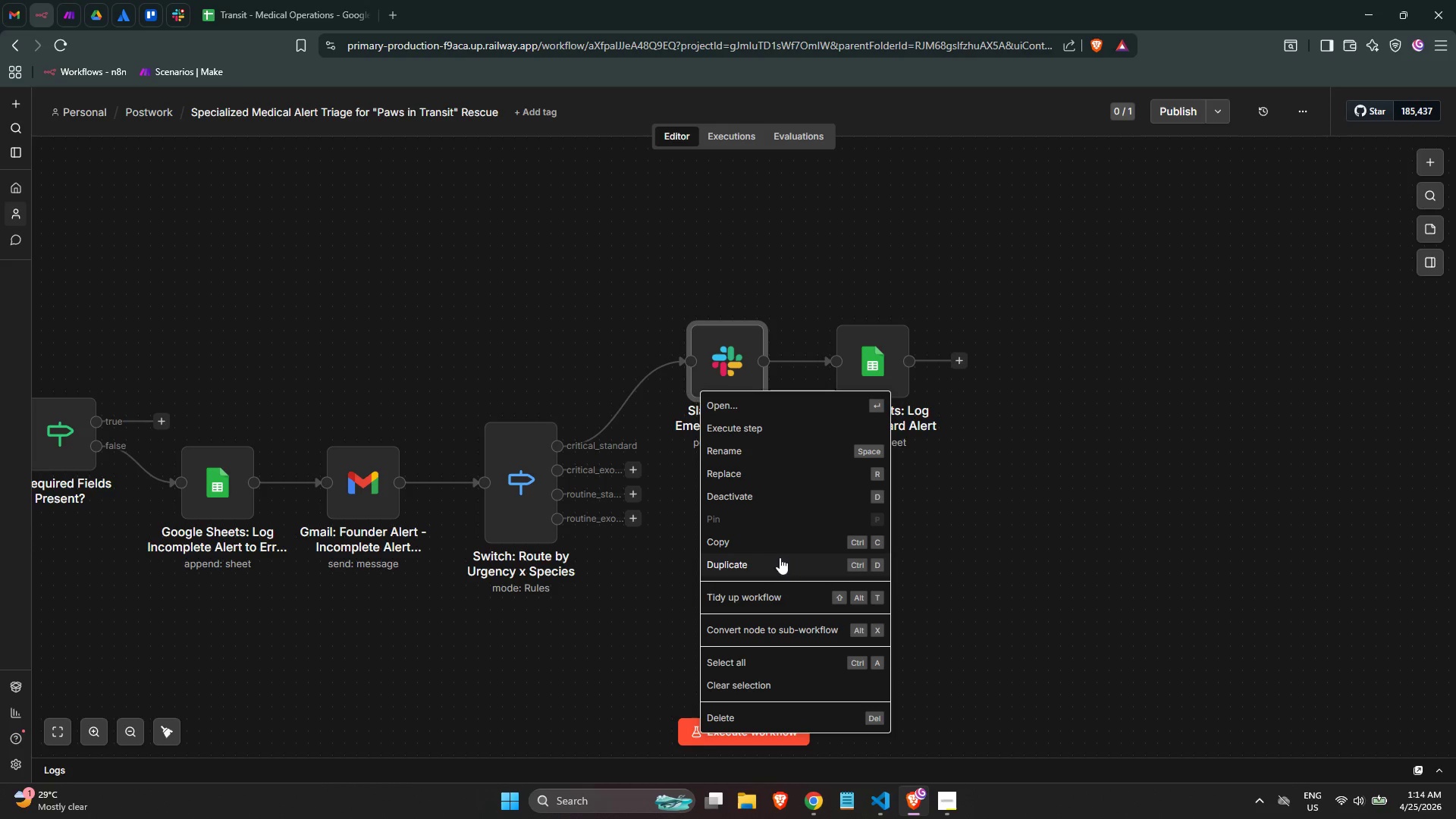 
left_click([780, 565])
 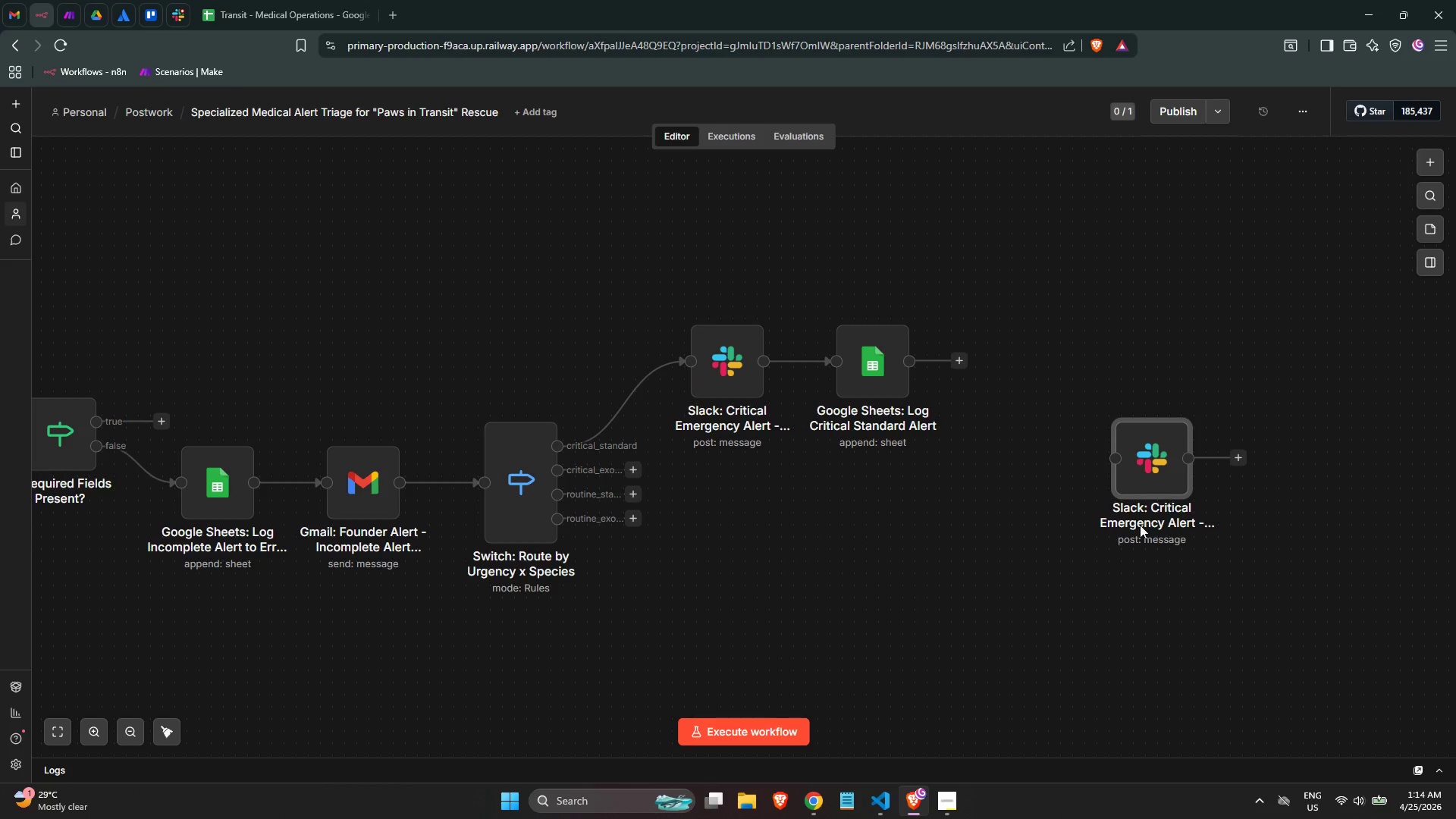 
left_click_drag(start_coordinate=[1147, 482], to_coordinate=[740, 527])
 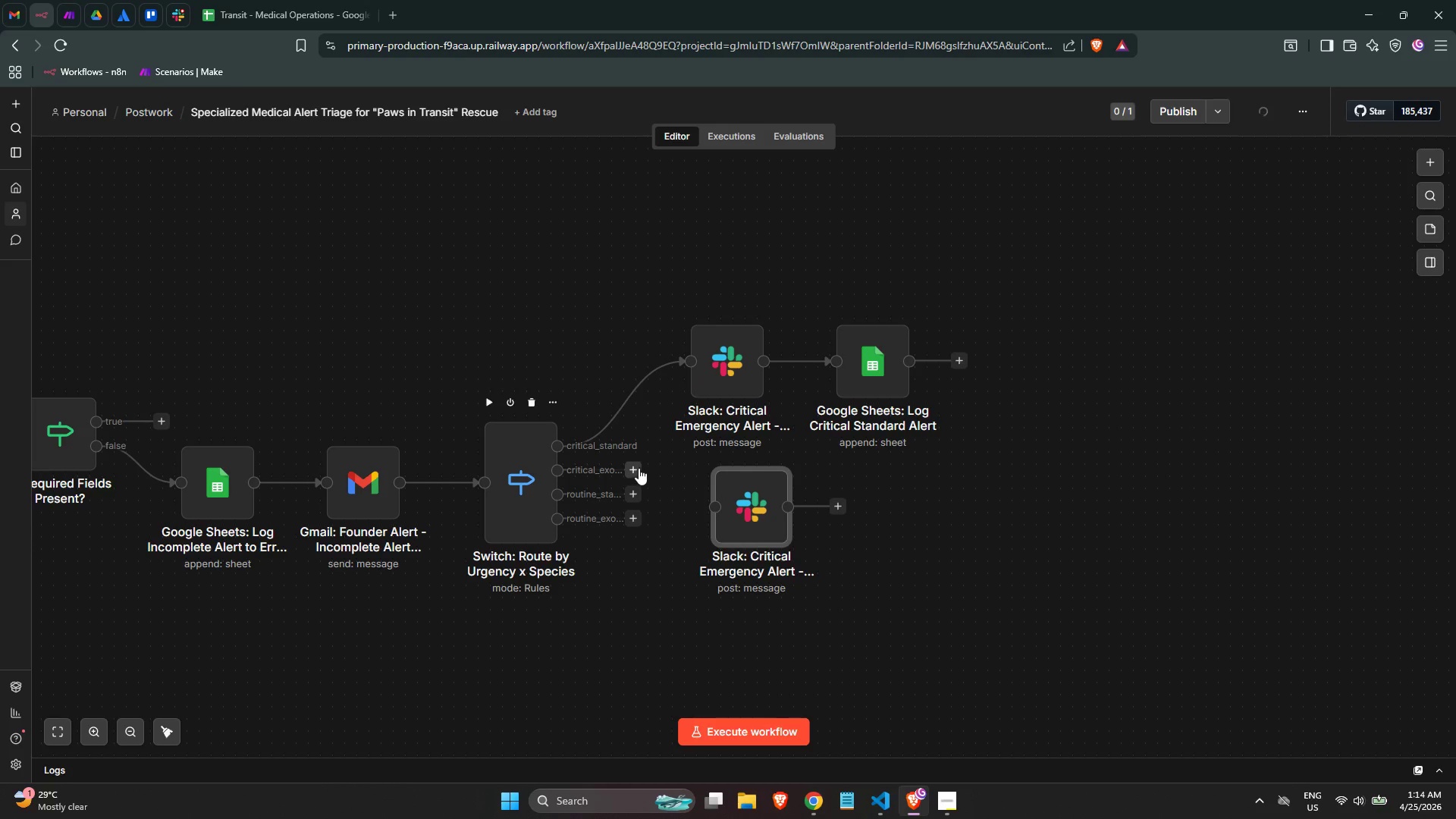 
left_click_drag(start_coordinate=[638, 467], to_coordinate=[686, 494])
 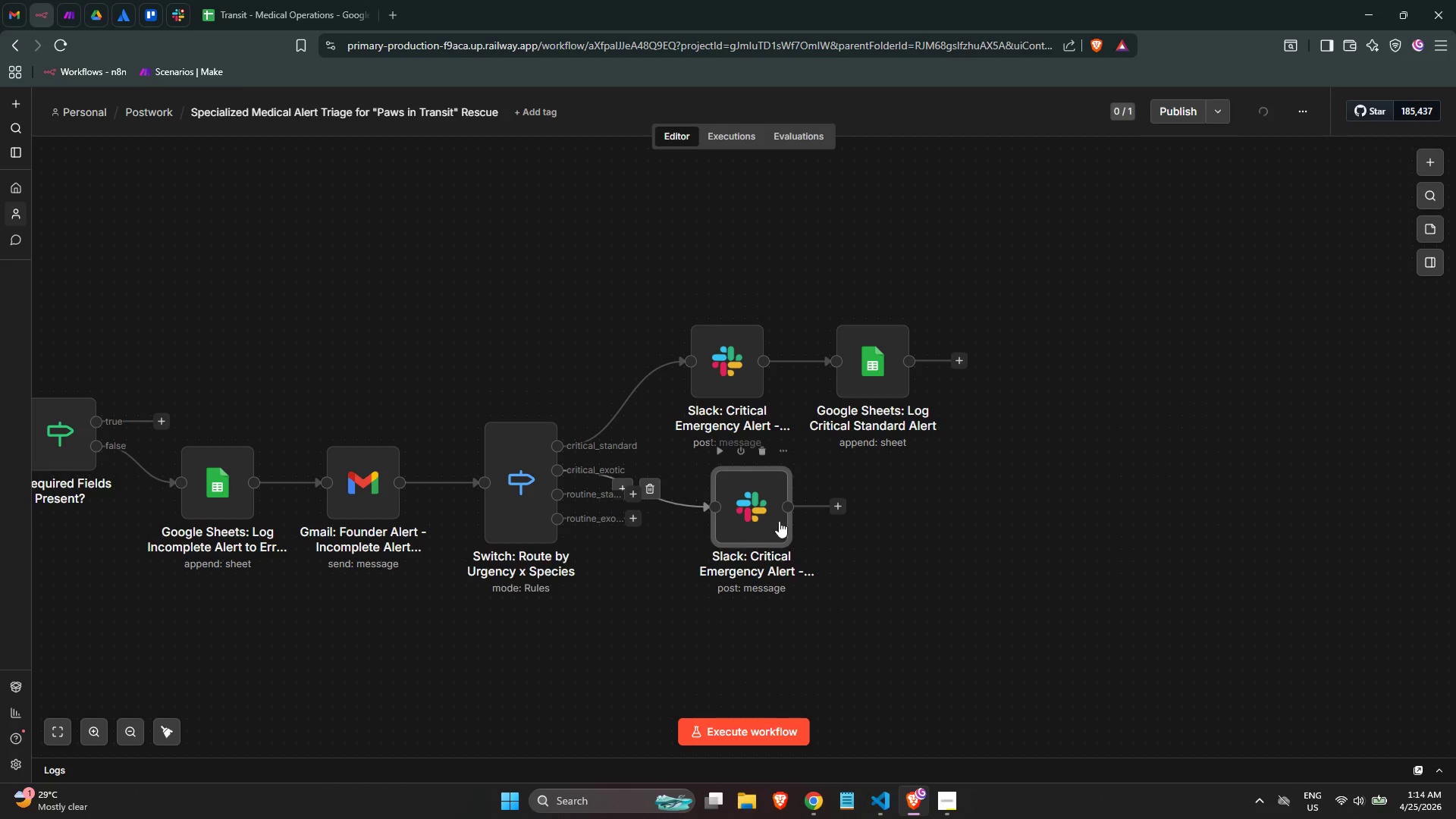 
left_click_drag(start_coordinate=[779, 521], to_coordinate=[746, 491])
 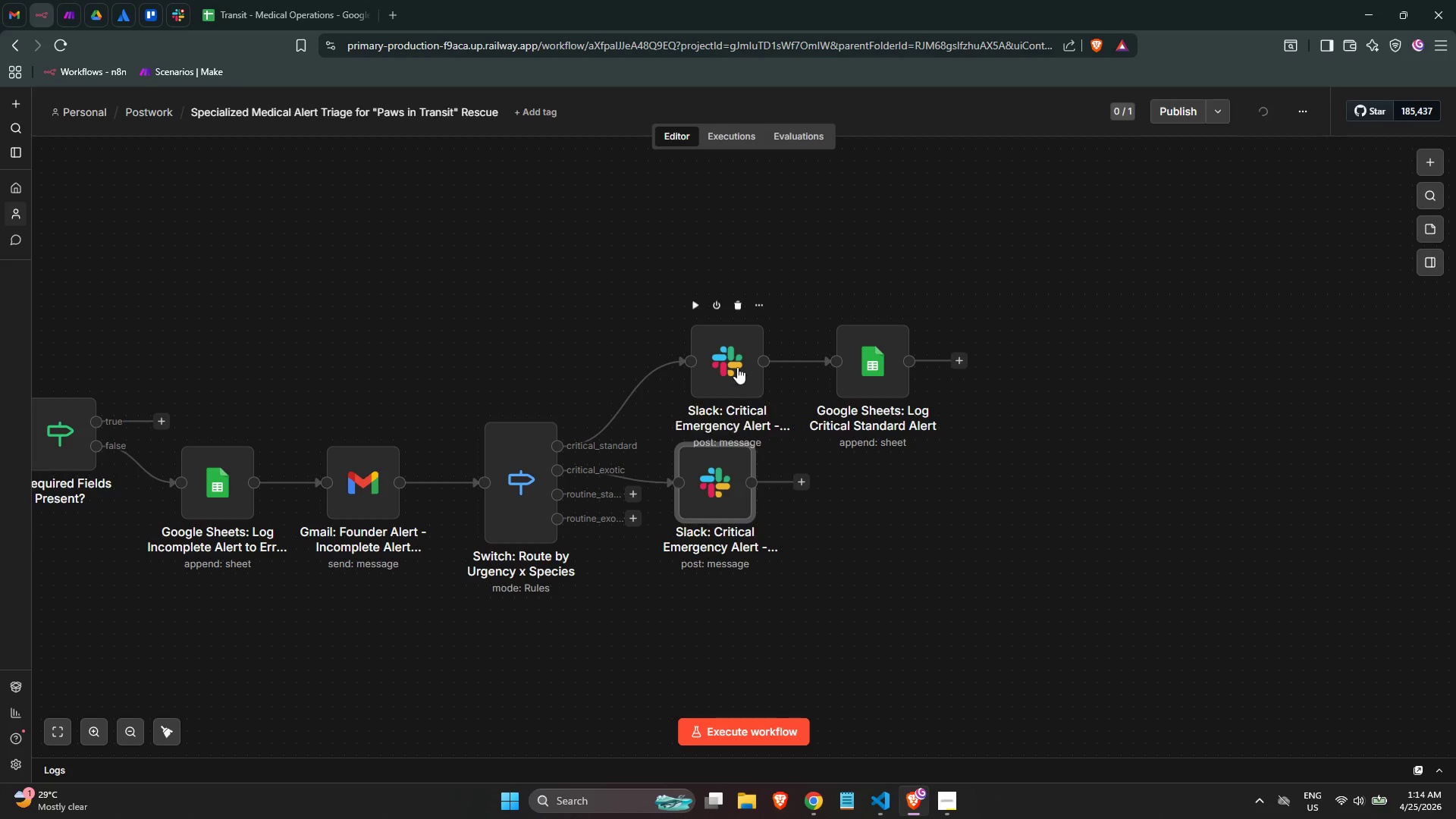 
left_click_drag(start_coordinate=[731, 360], to_coordinate=[723, 304])
 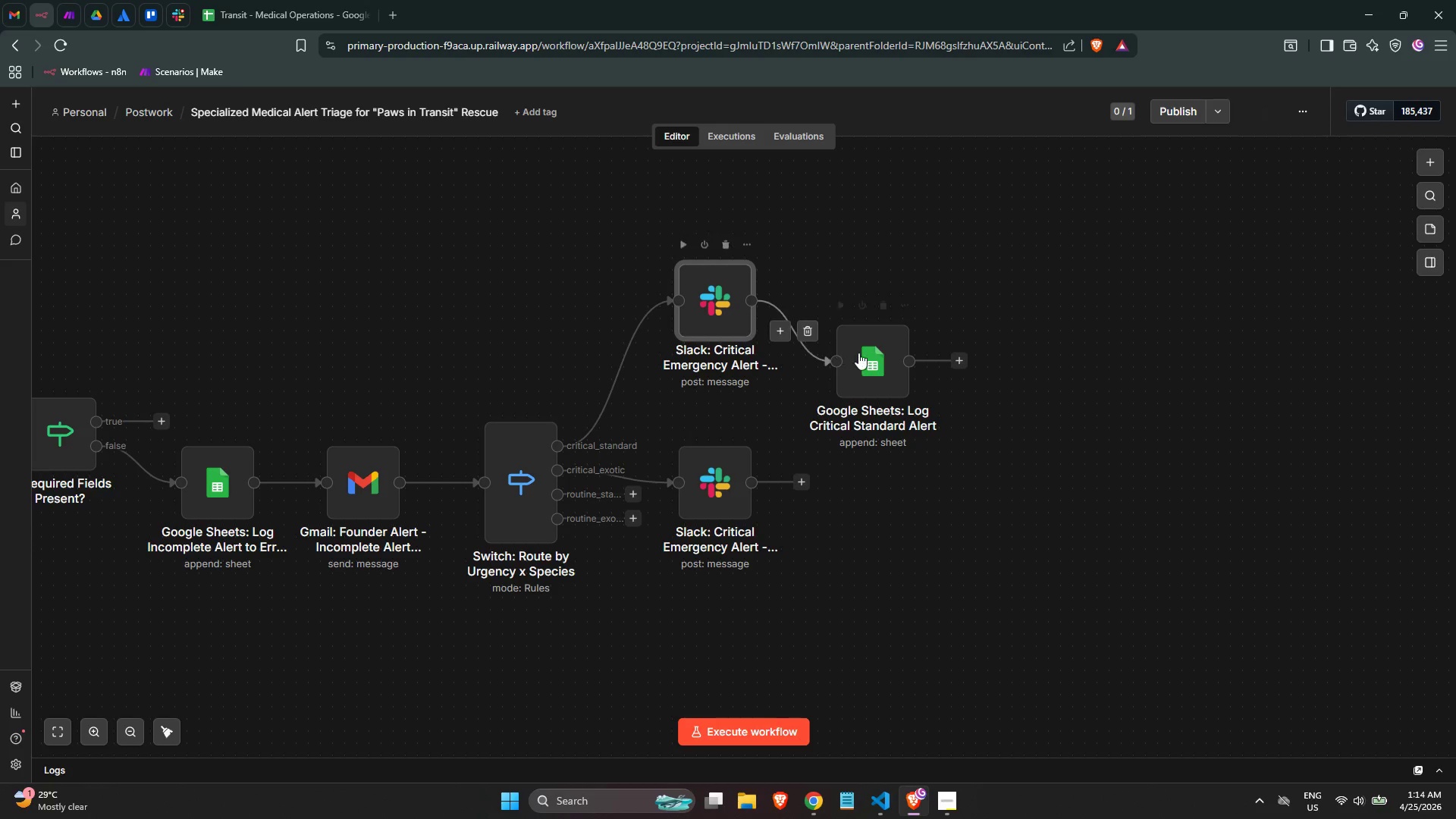 
left_click_drag(start_coordinate=[861, 356], to_coordinate=[855, 297])
 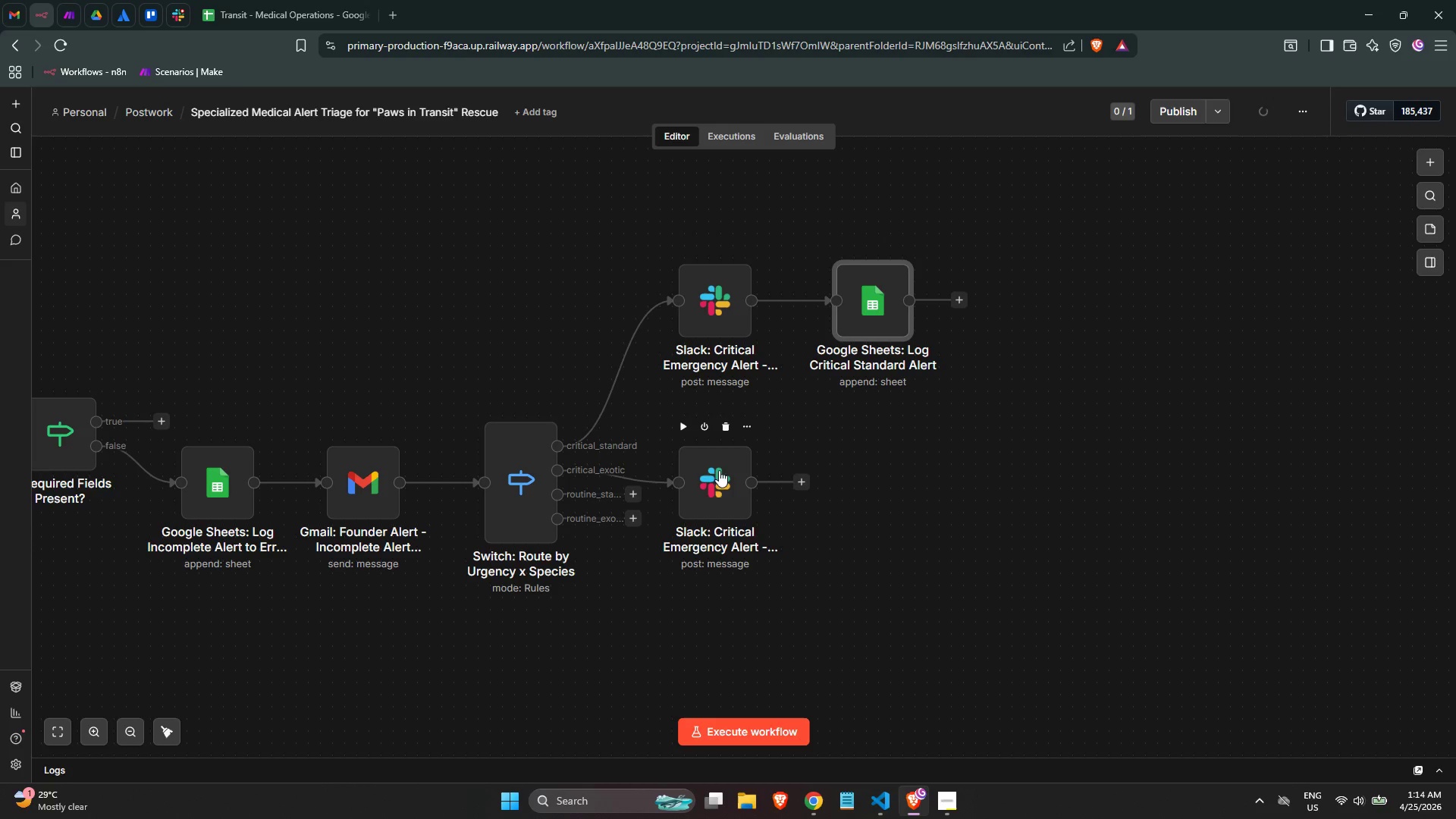 
left_click_drag(start_coordinate=[714, 479], to_coordinate=[712, 428])
 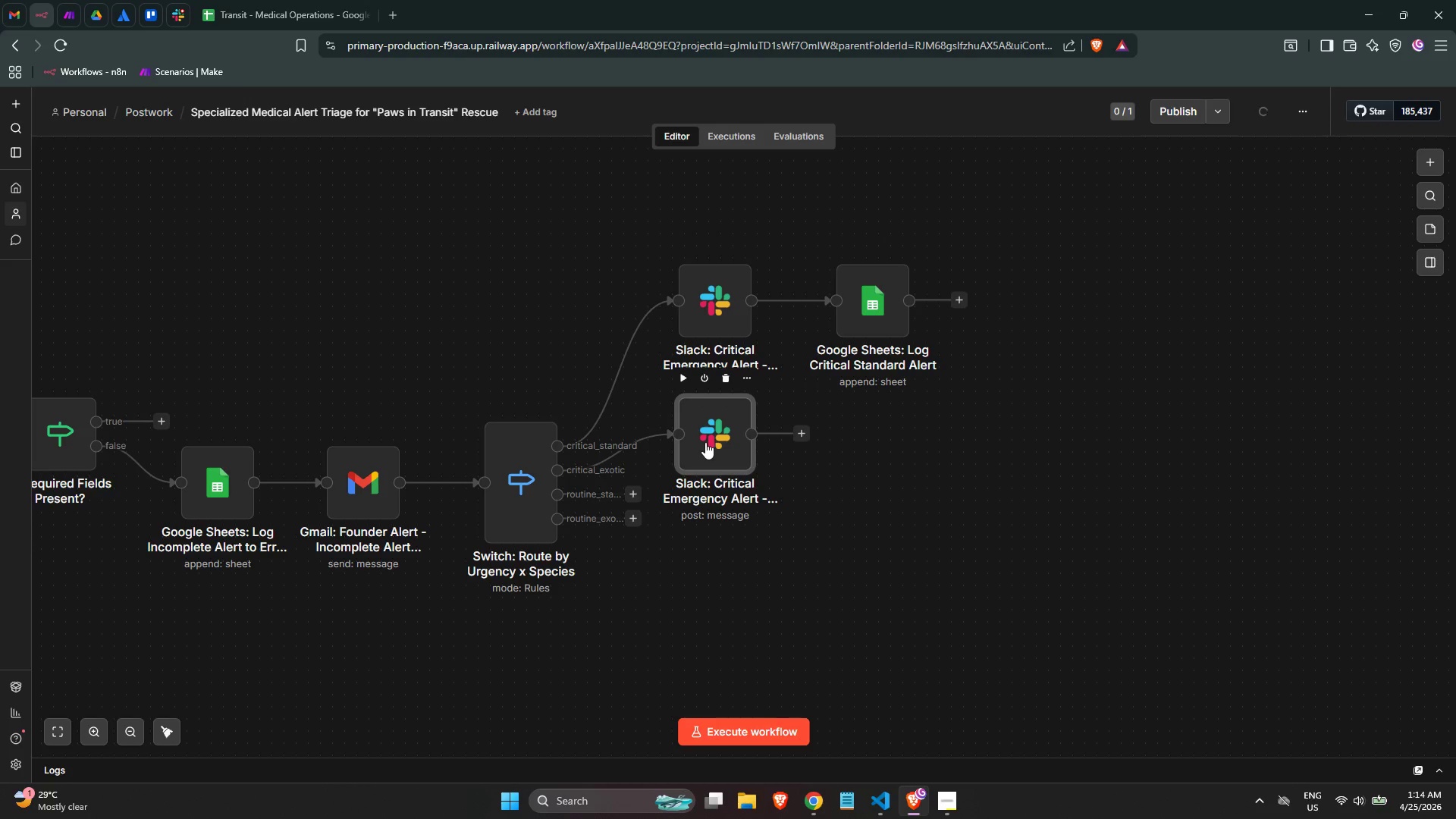 
double_click([706, 442])
 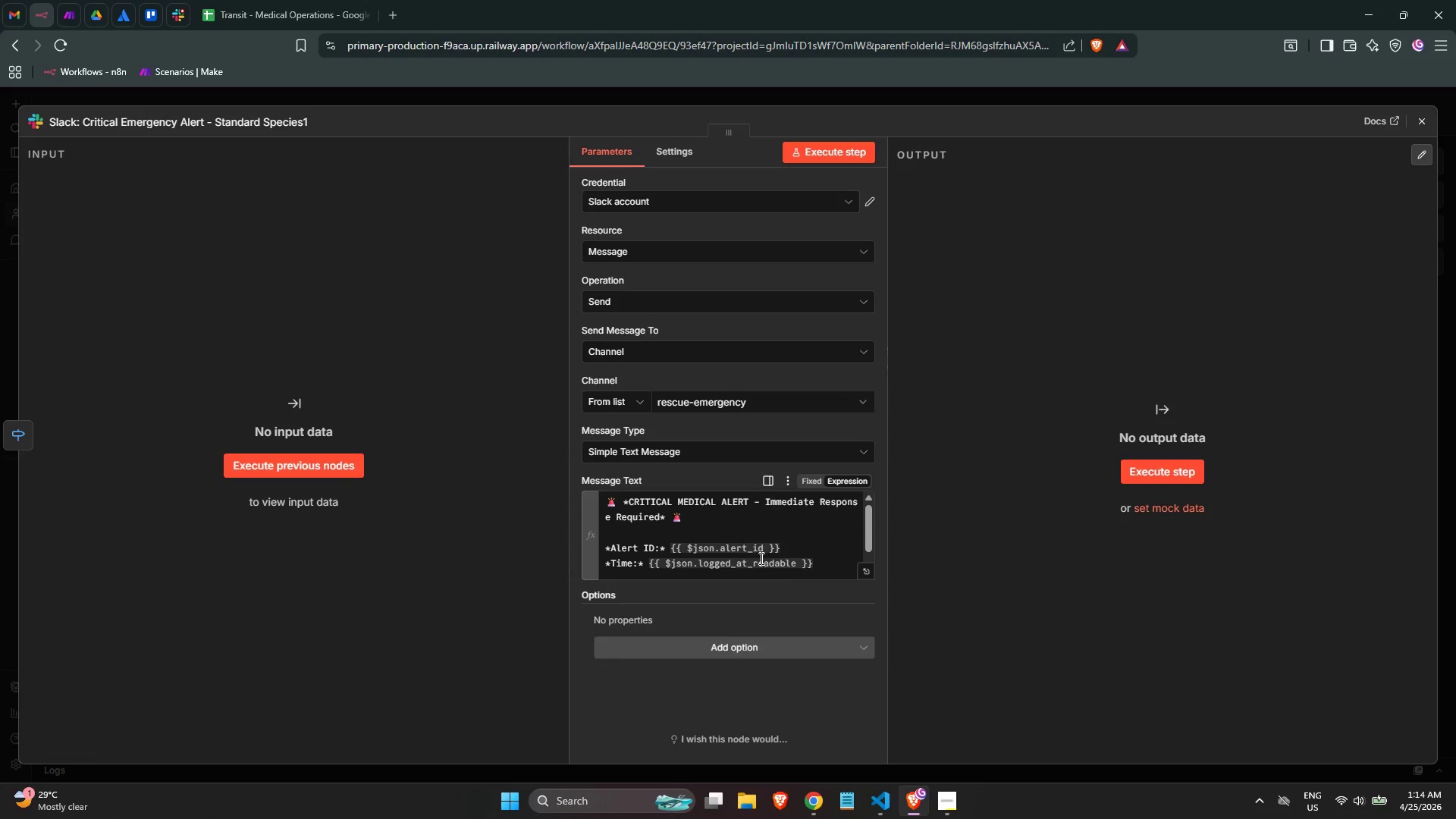 
left_click([868, 570])
 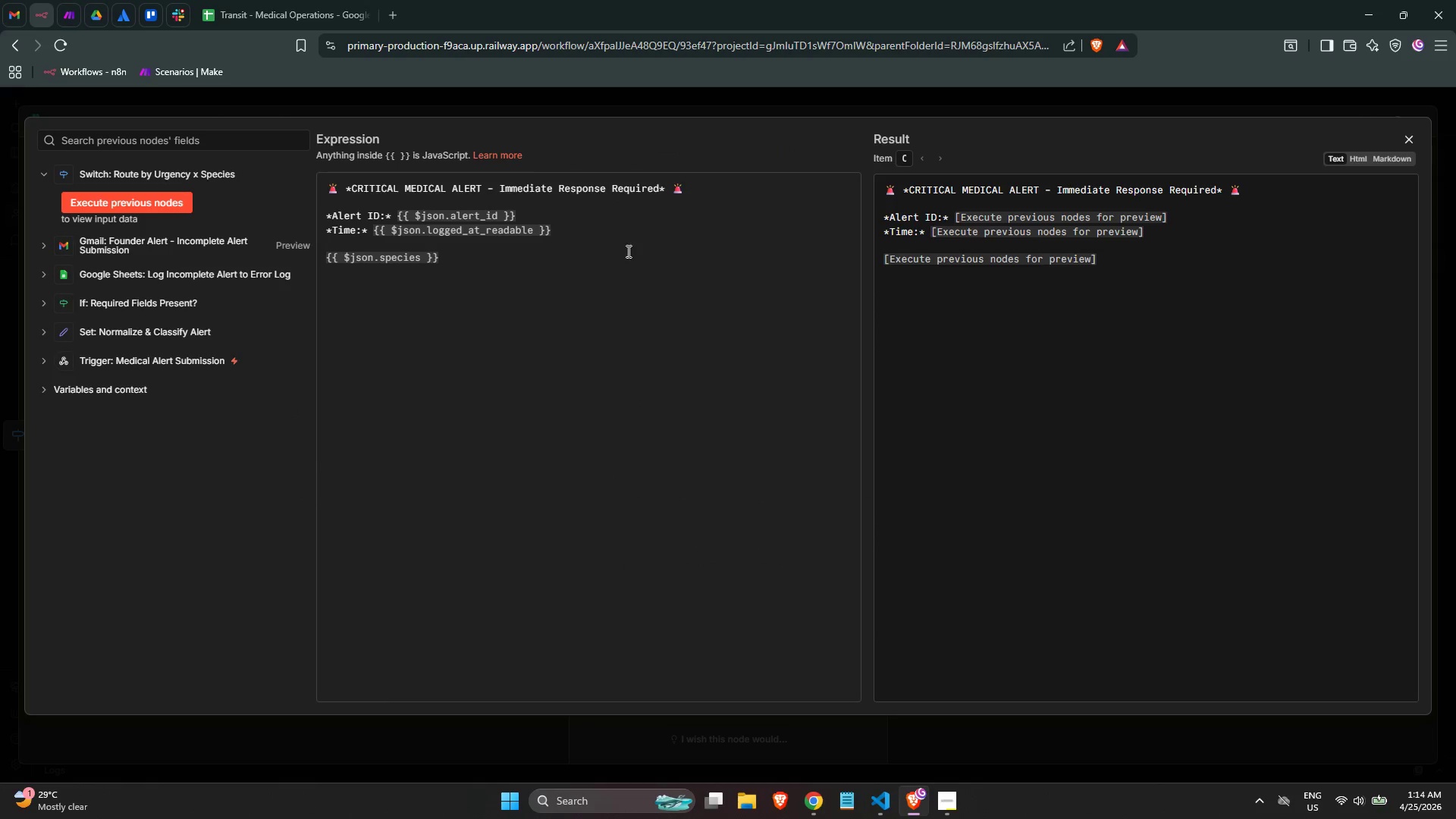 
left_click([534, 313])
 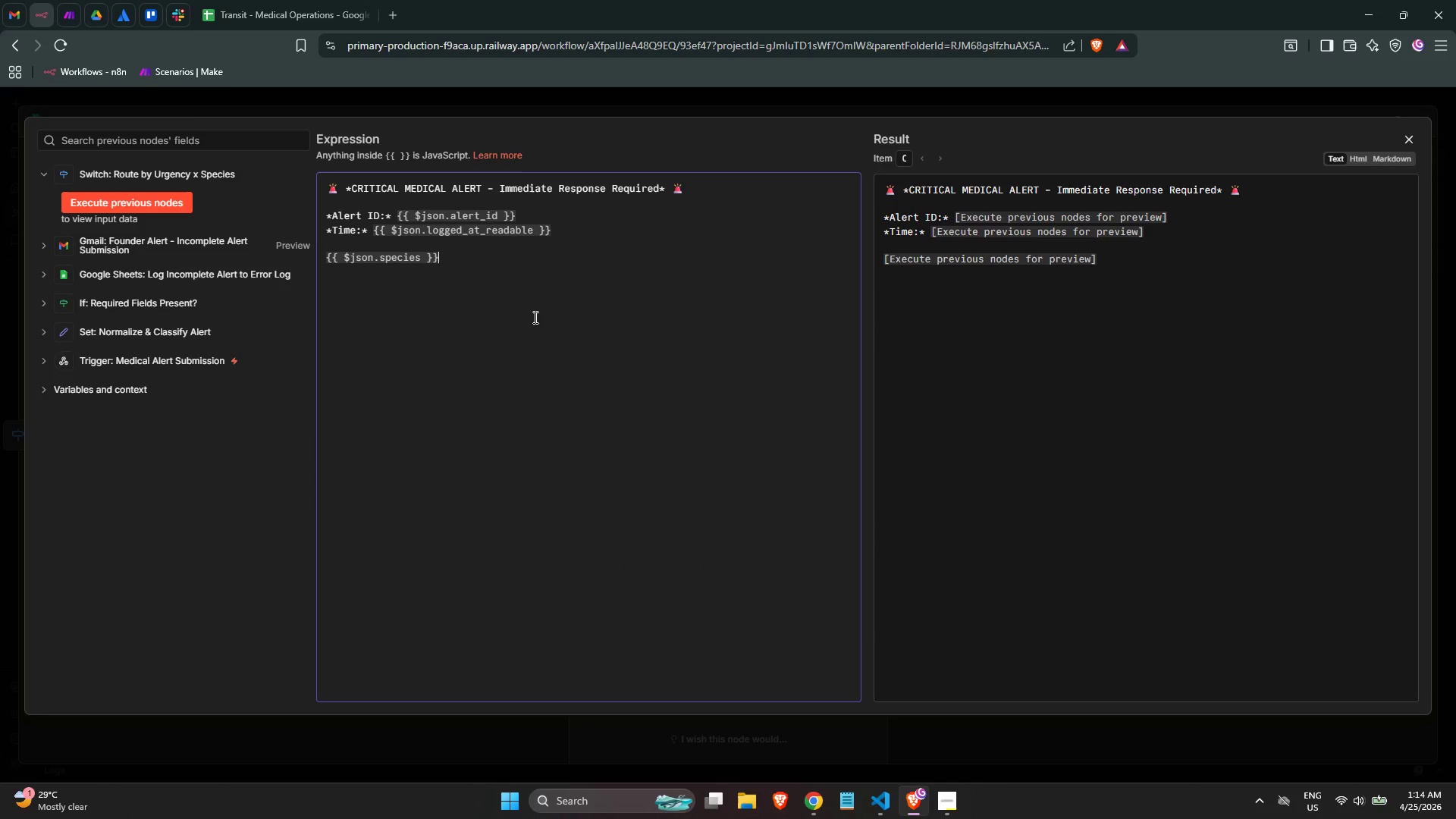 
left_click([529, 279])
 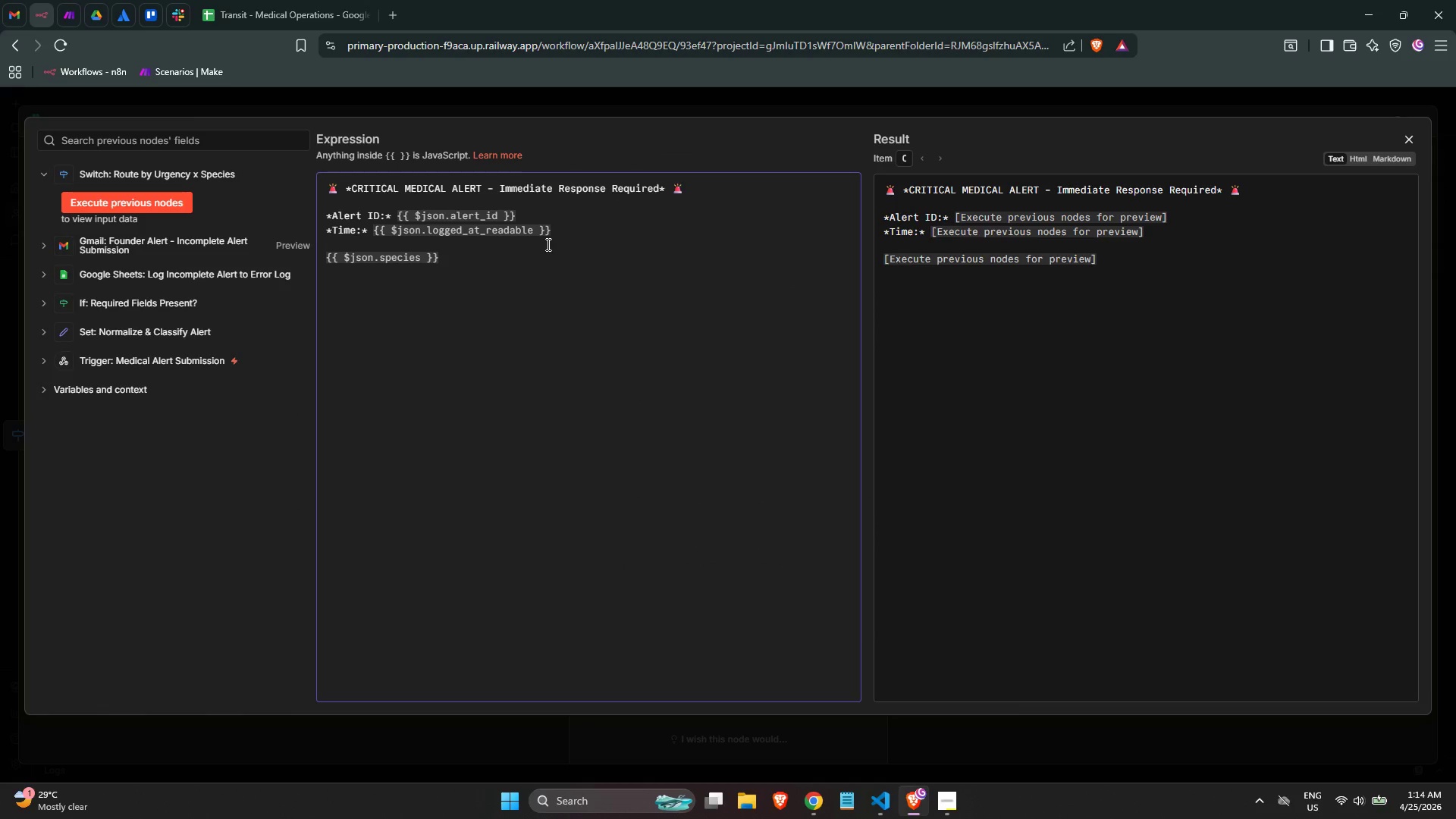 
left_click([554, 235])
 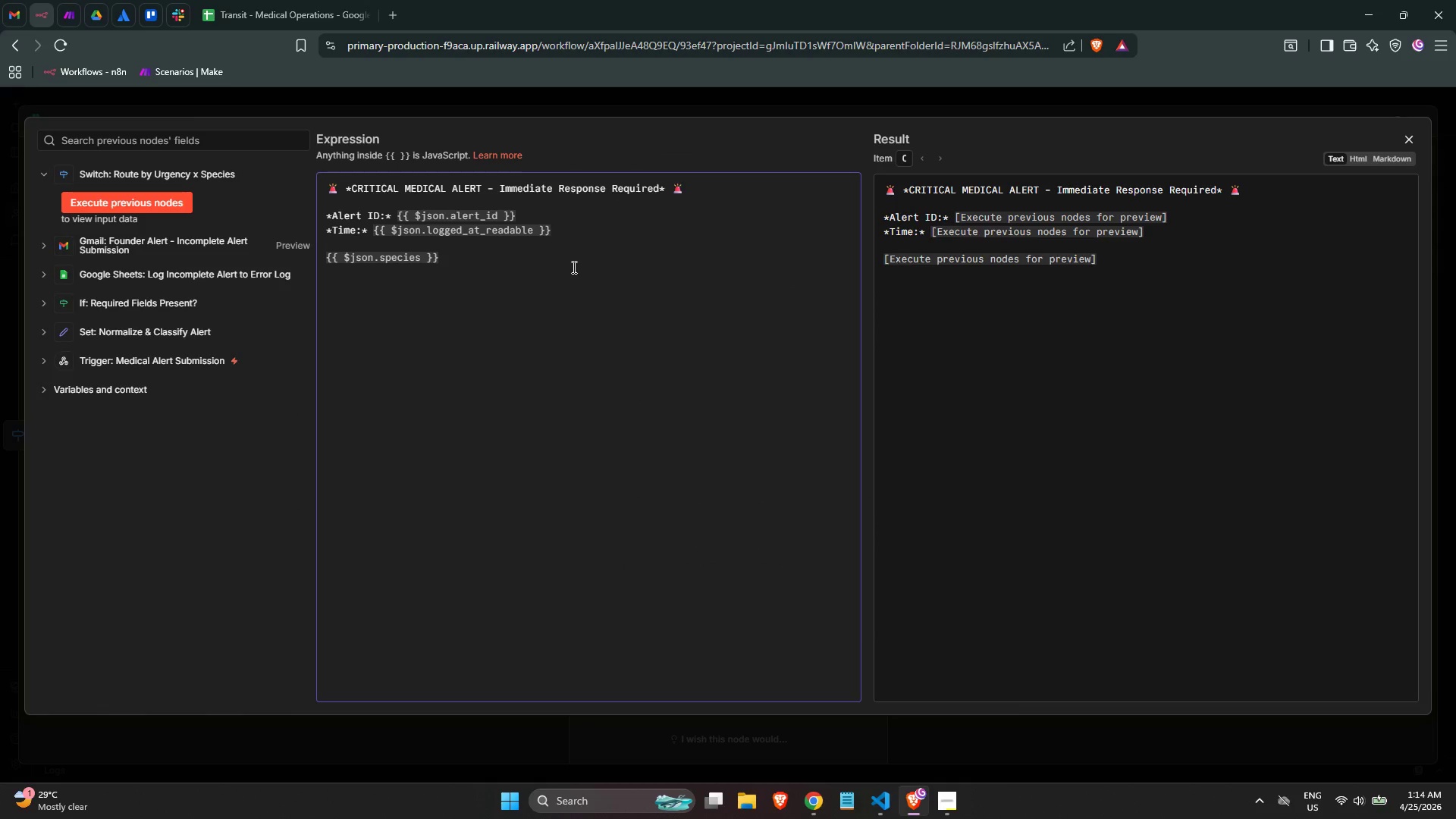 
wait(8.73)
 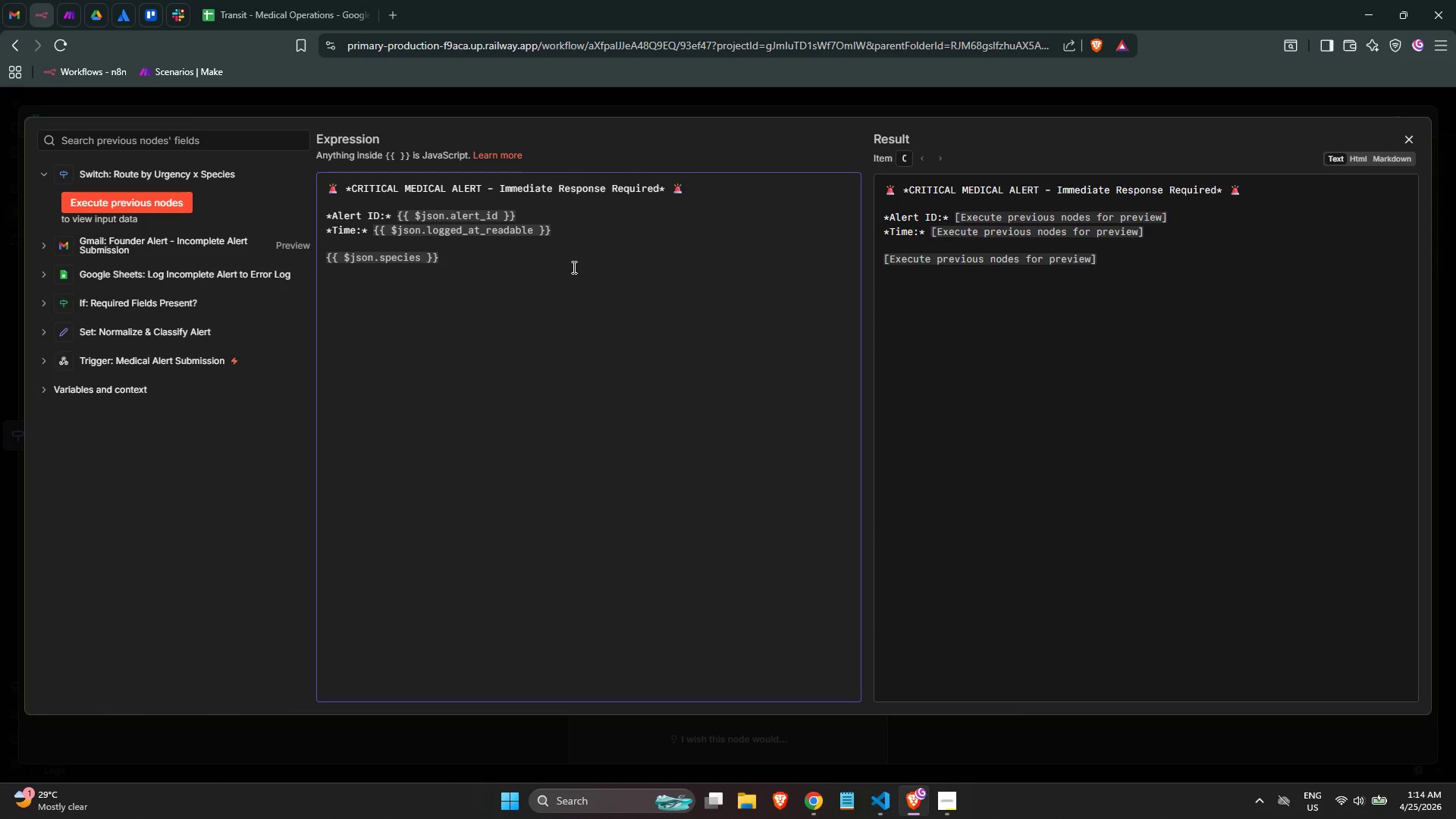 
left_click([557, 253])
 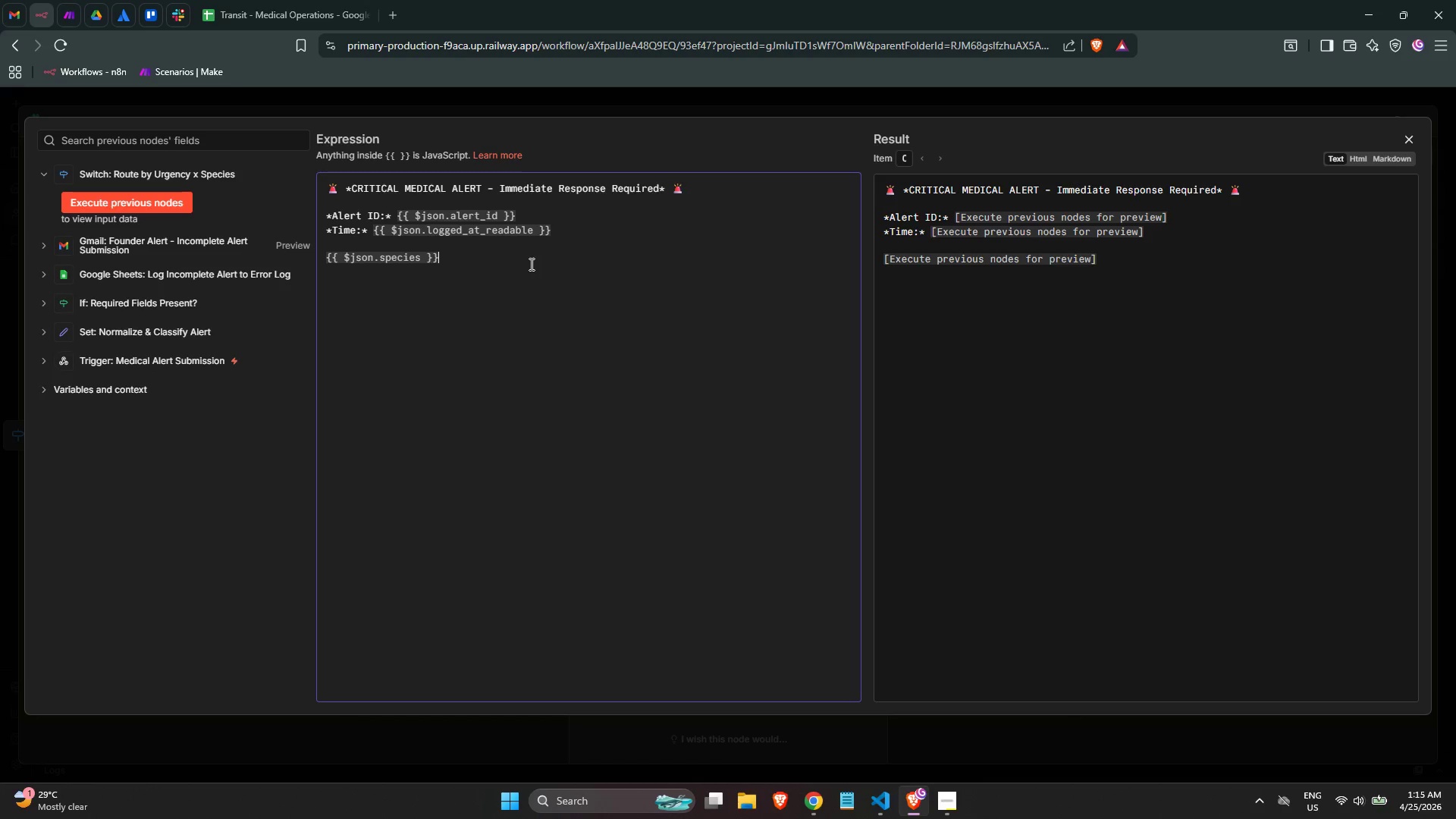 
left_click([519, 259])
 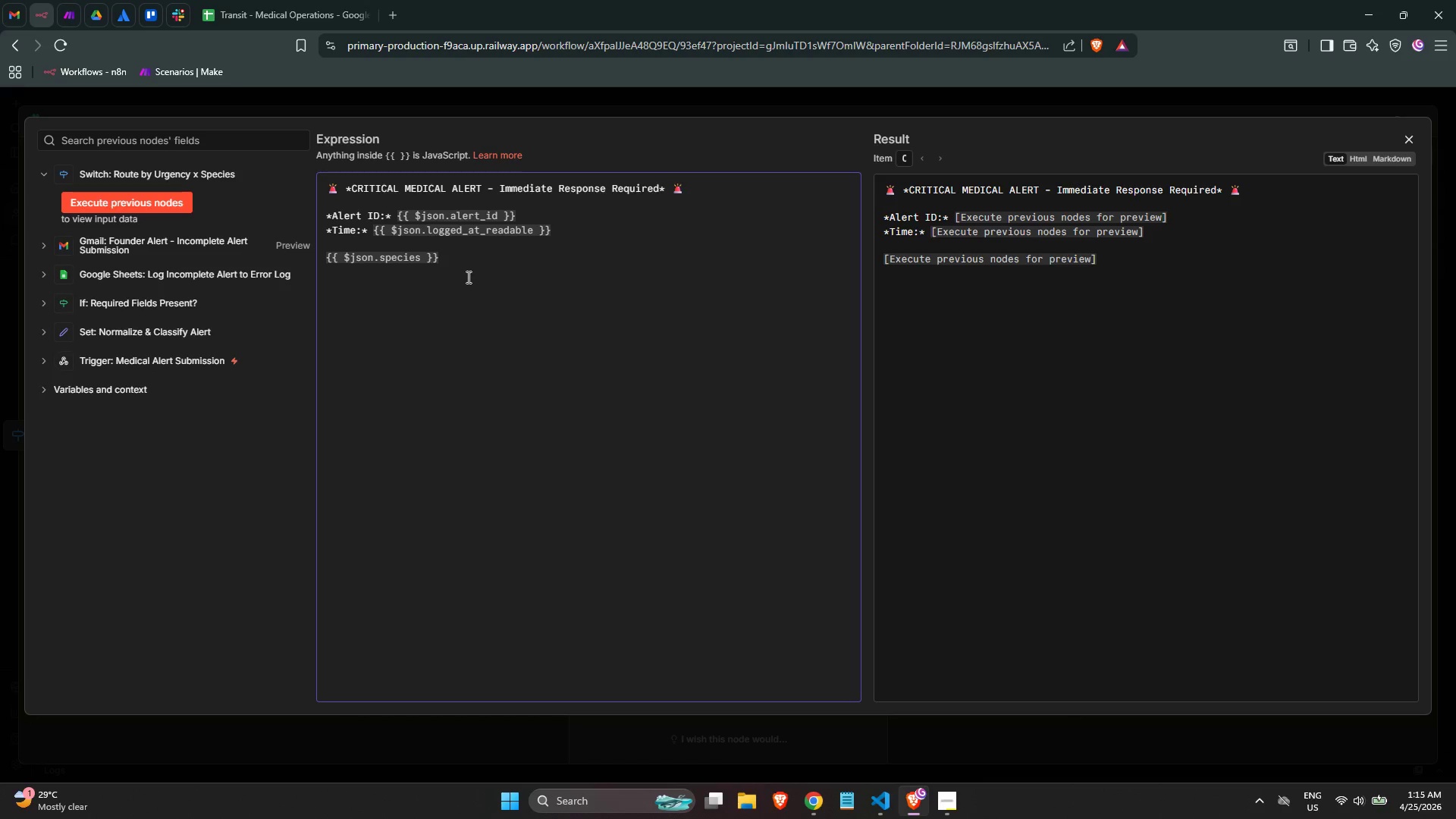 
wait(5.77)
 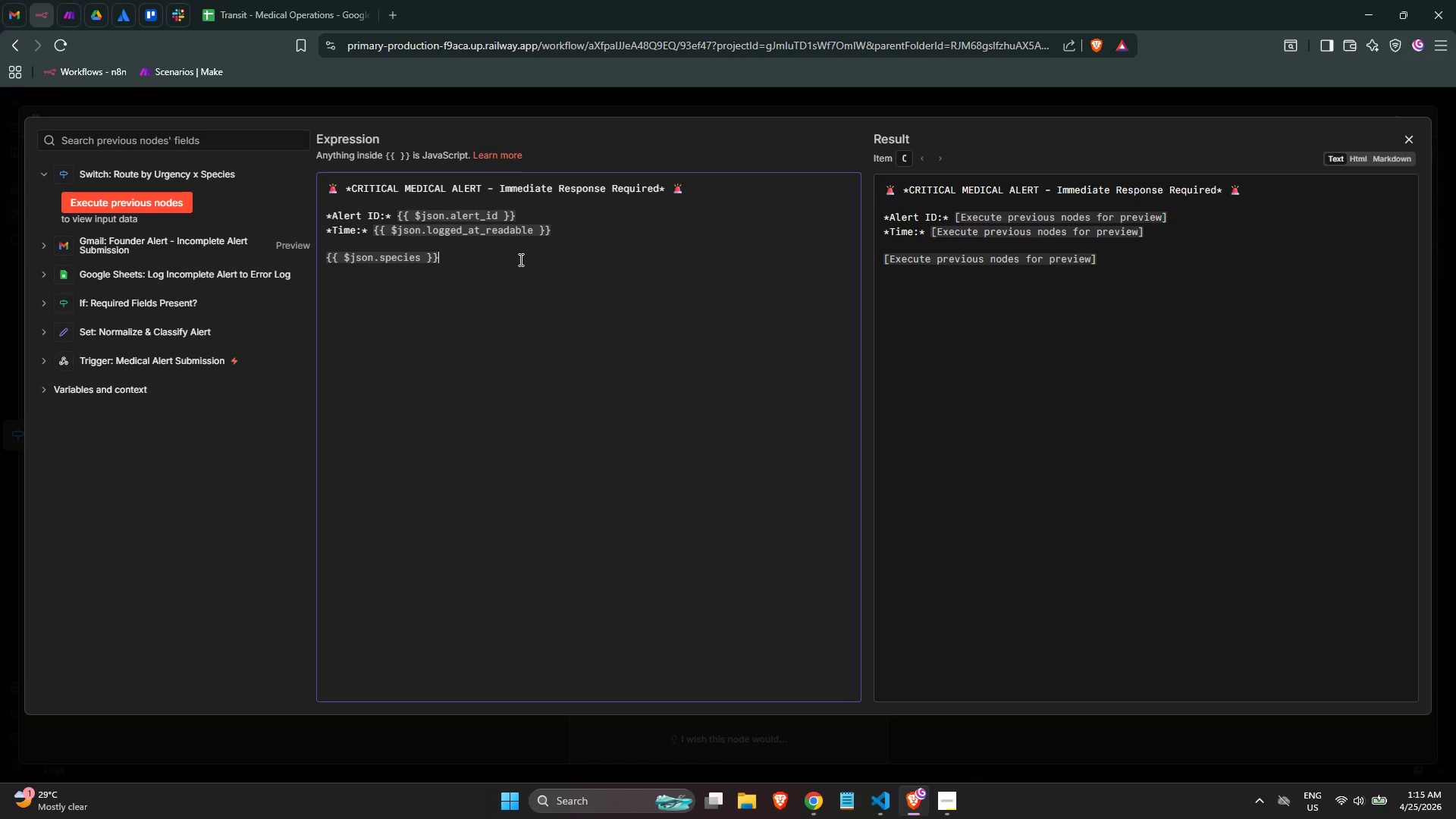 
left_click([461, 256])
 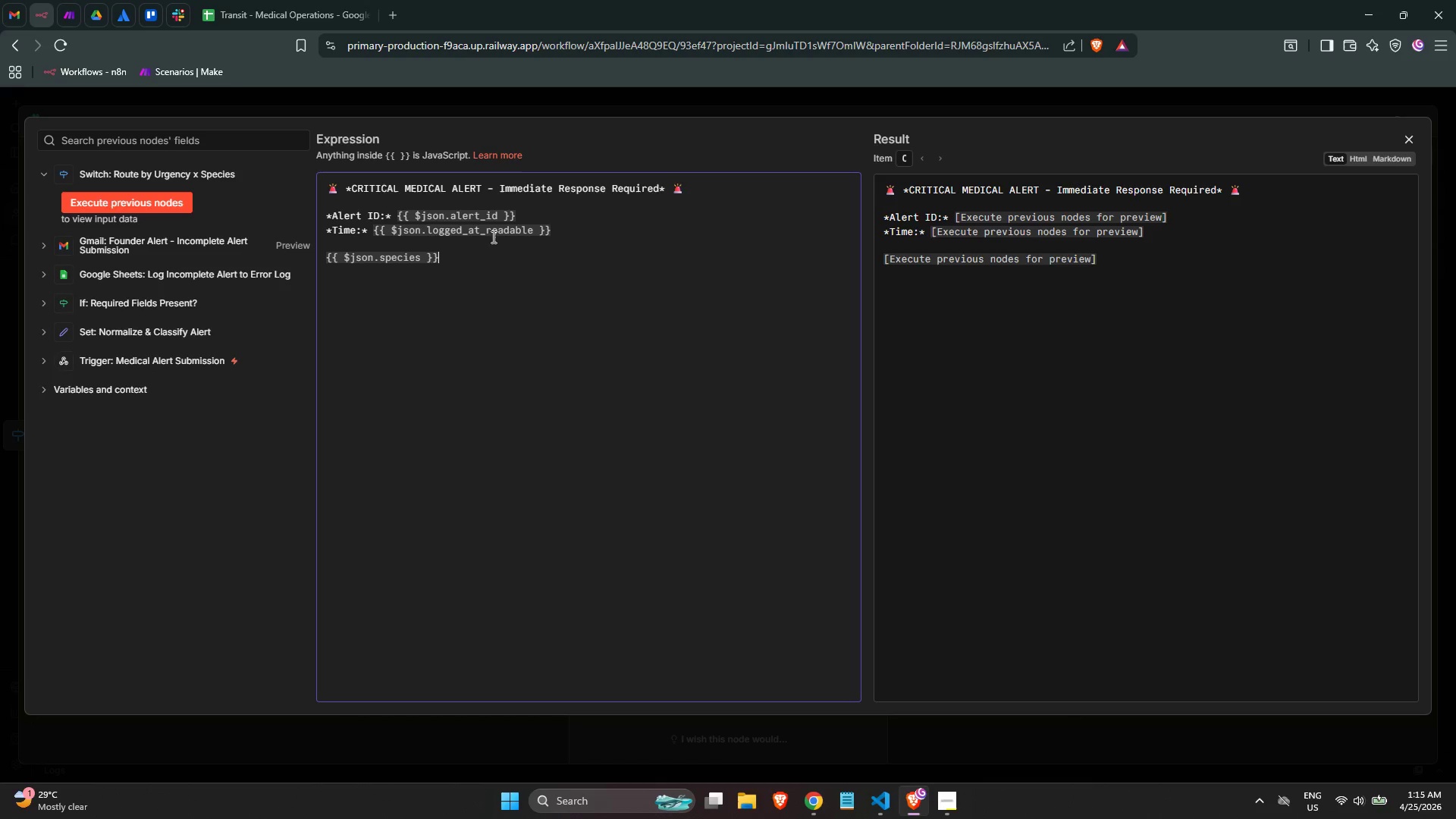 
left_click([627, 207])
 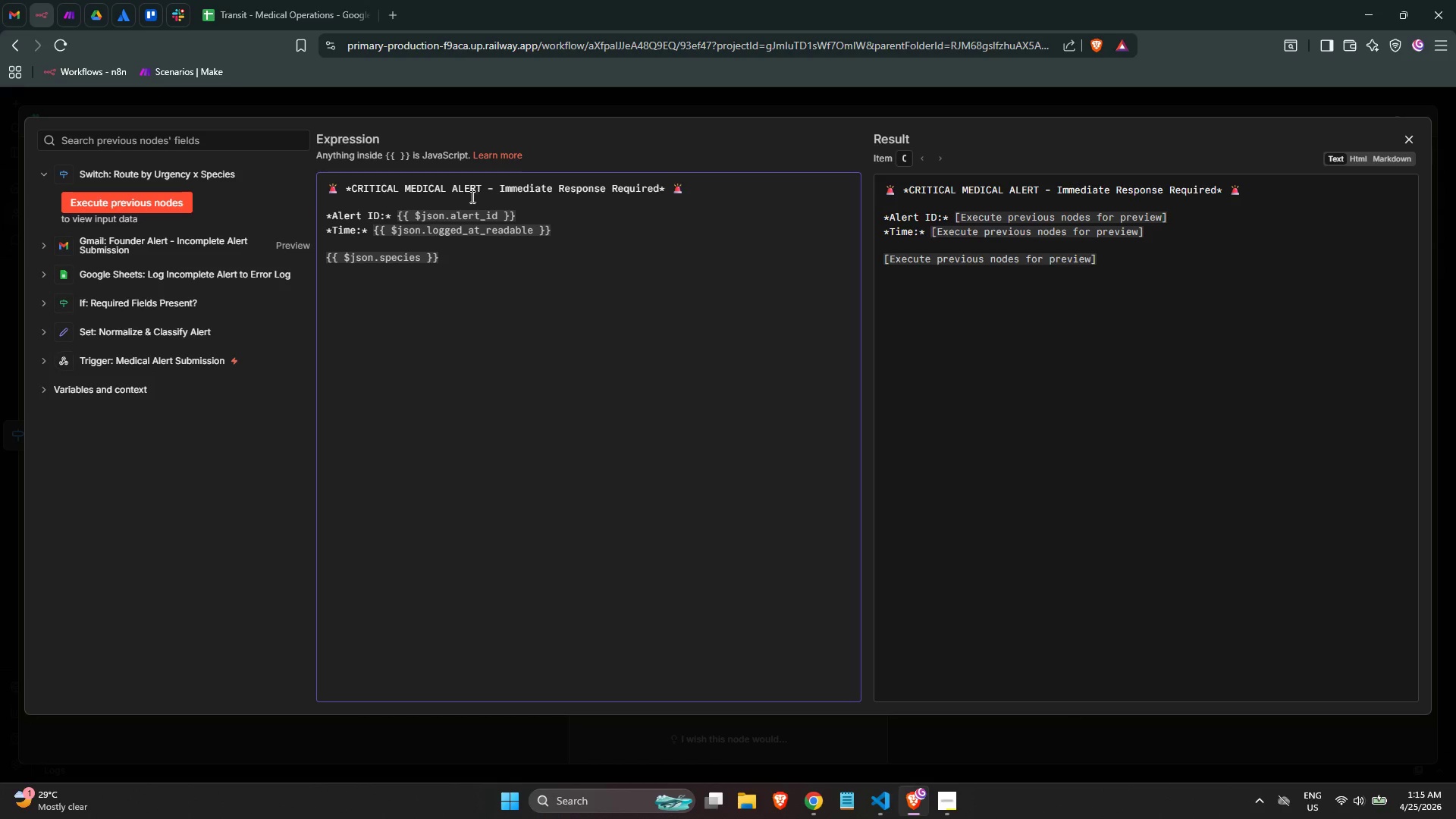 
double_click([422, 184])
 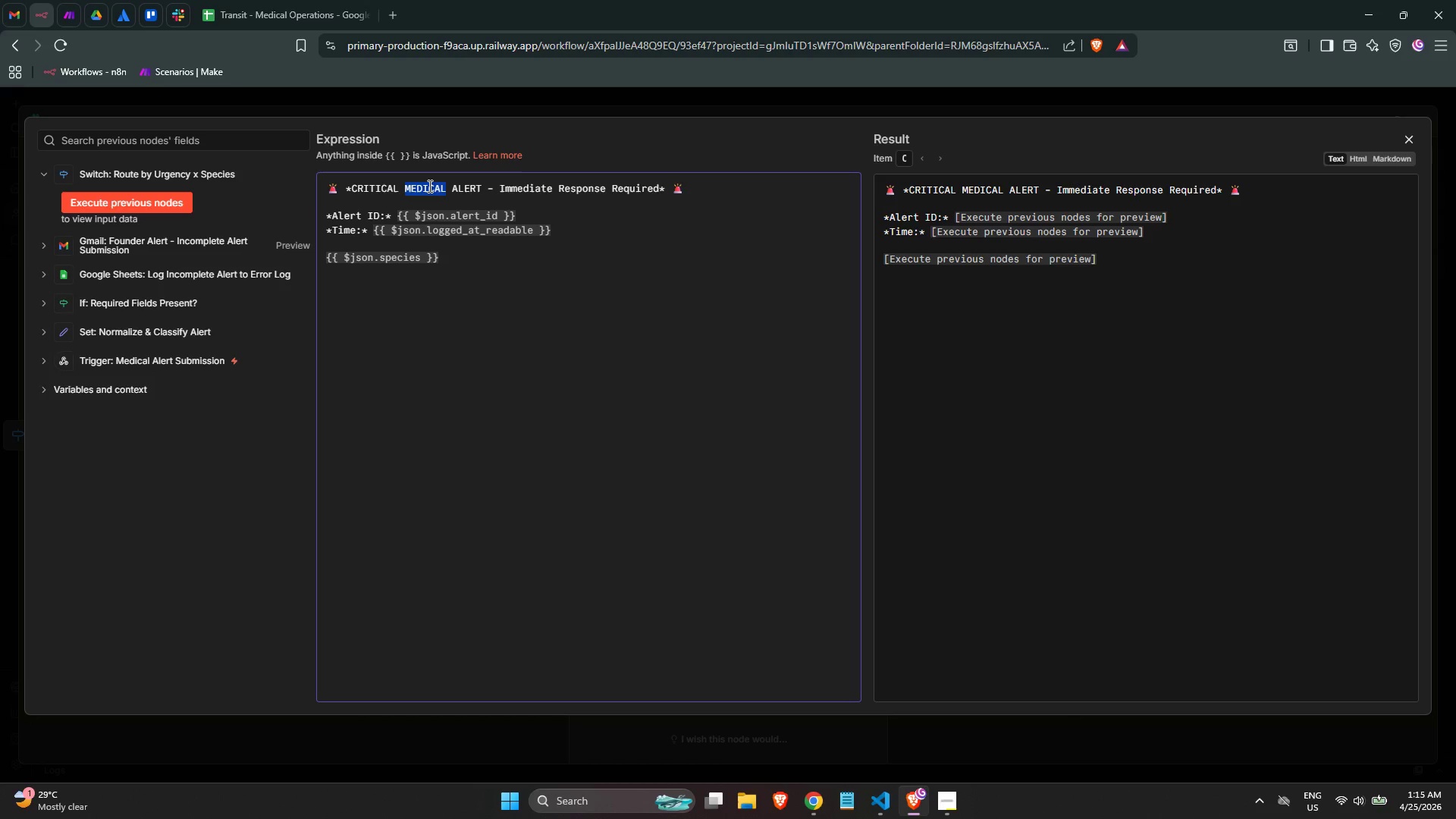 
type(Exoti)
key(Backspace)
key(Backspace)
key(Backspace)
key(Backspace)
type(XOTIC SPECIES)
 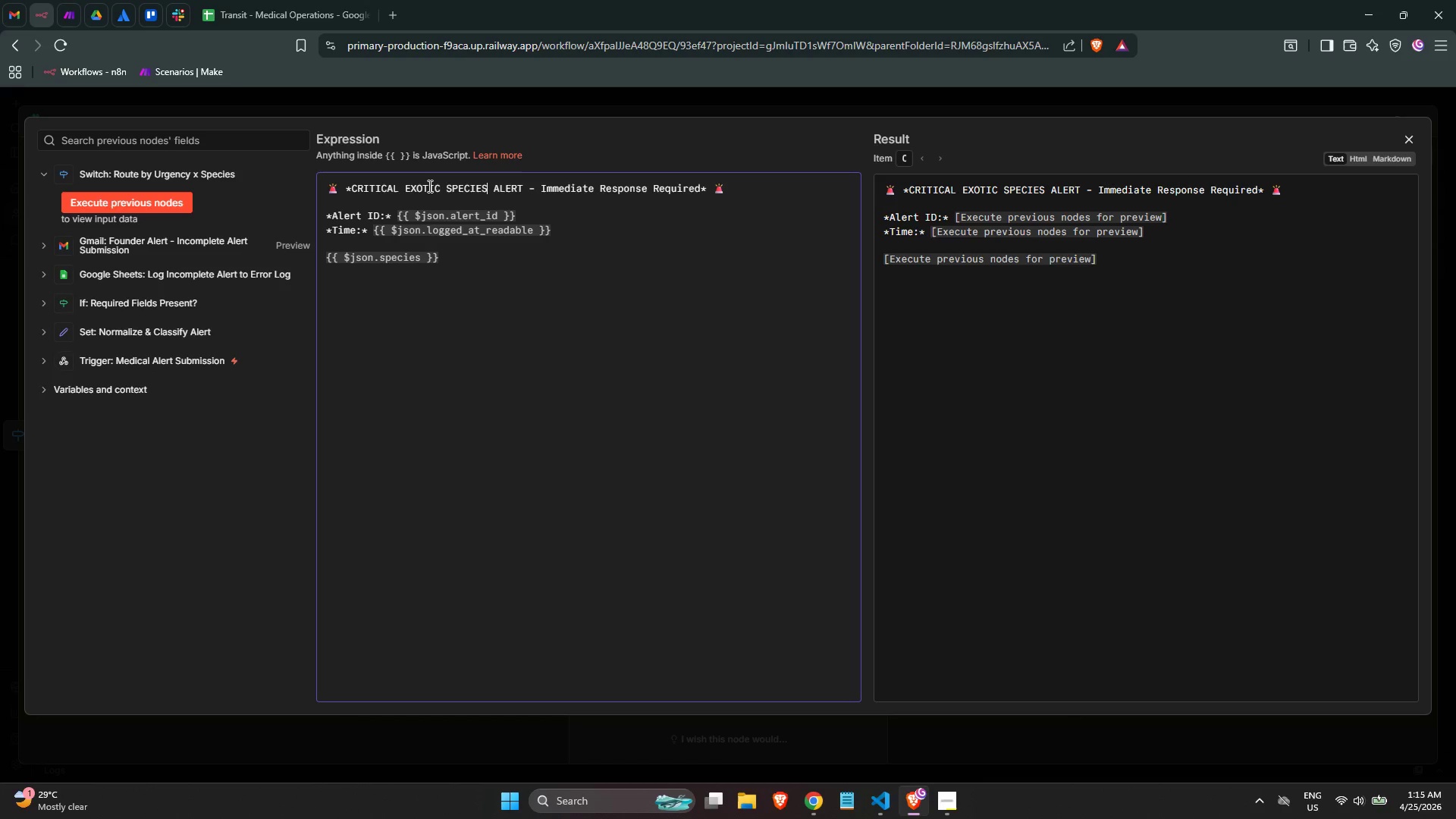 
left_click([588, 237])
 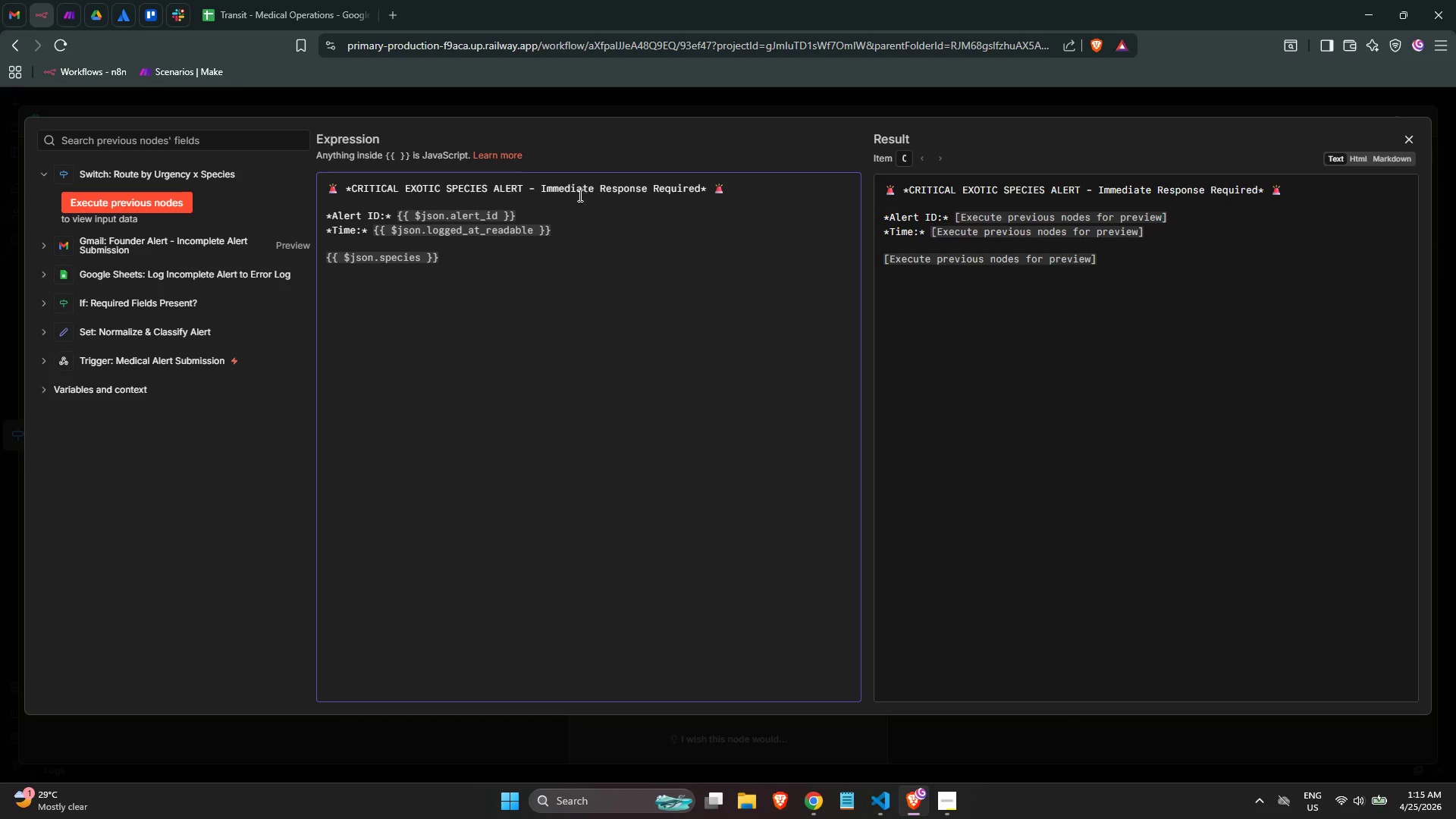 
left_click_drag(start_coordinate=[541, 187], to_coordinate=[699, 187])
 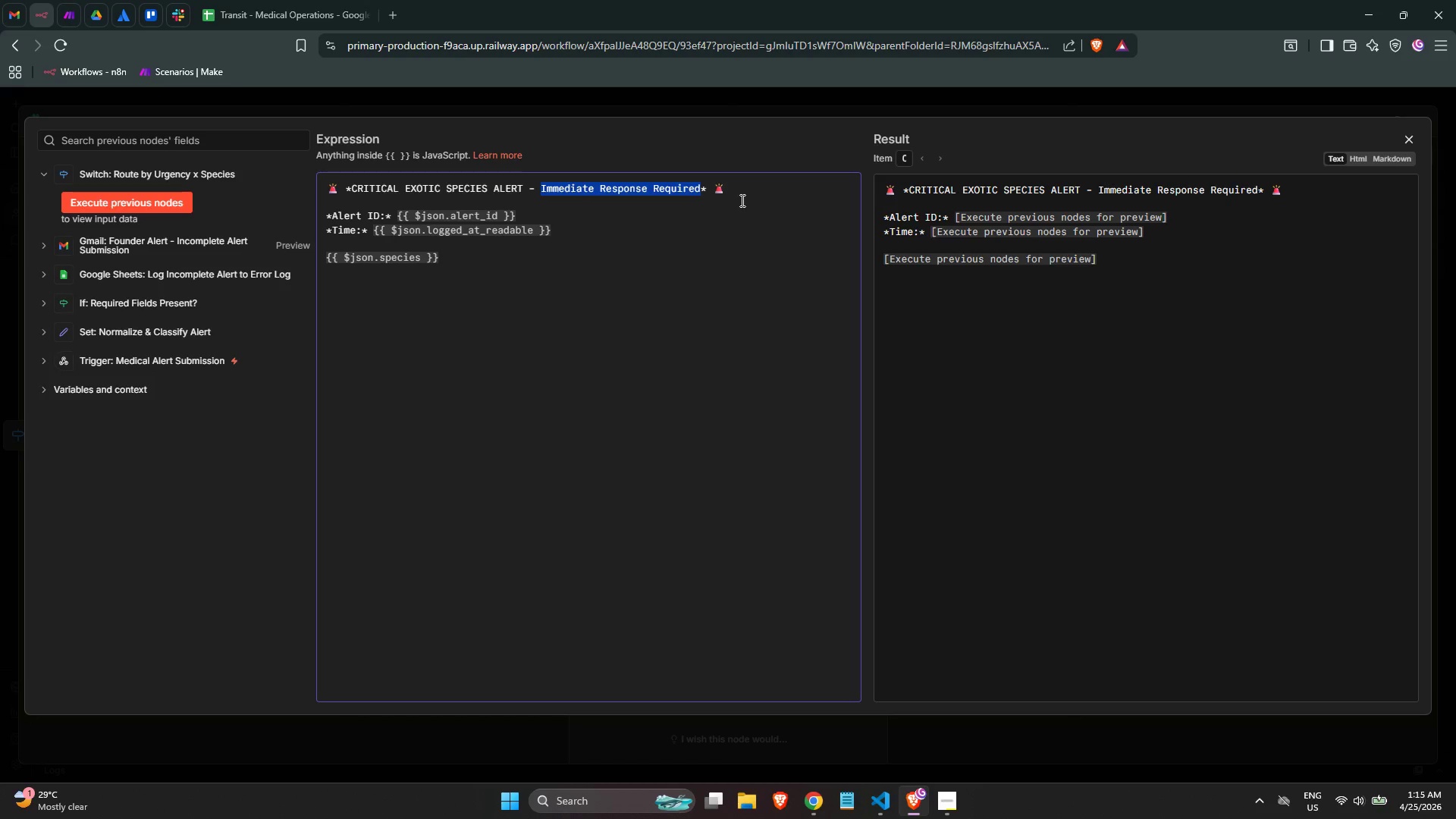 
key(Backspace)
type(Speca)
key(Backspace)
type(ialist Required)
 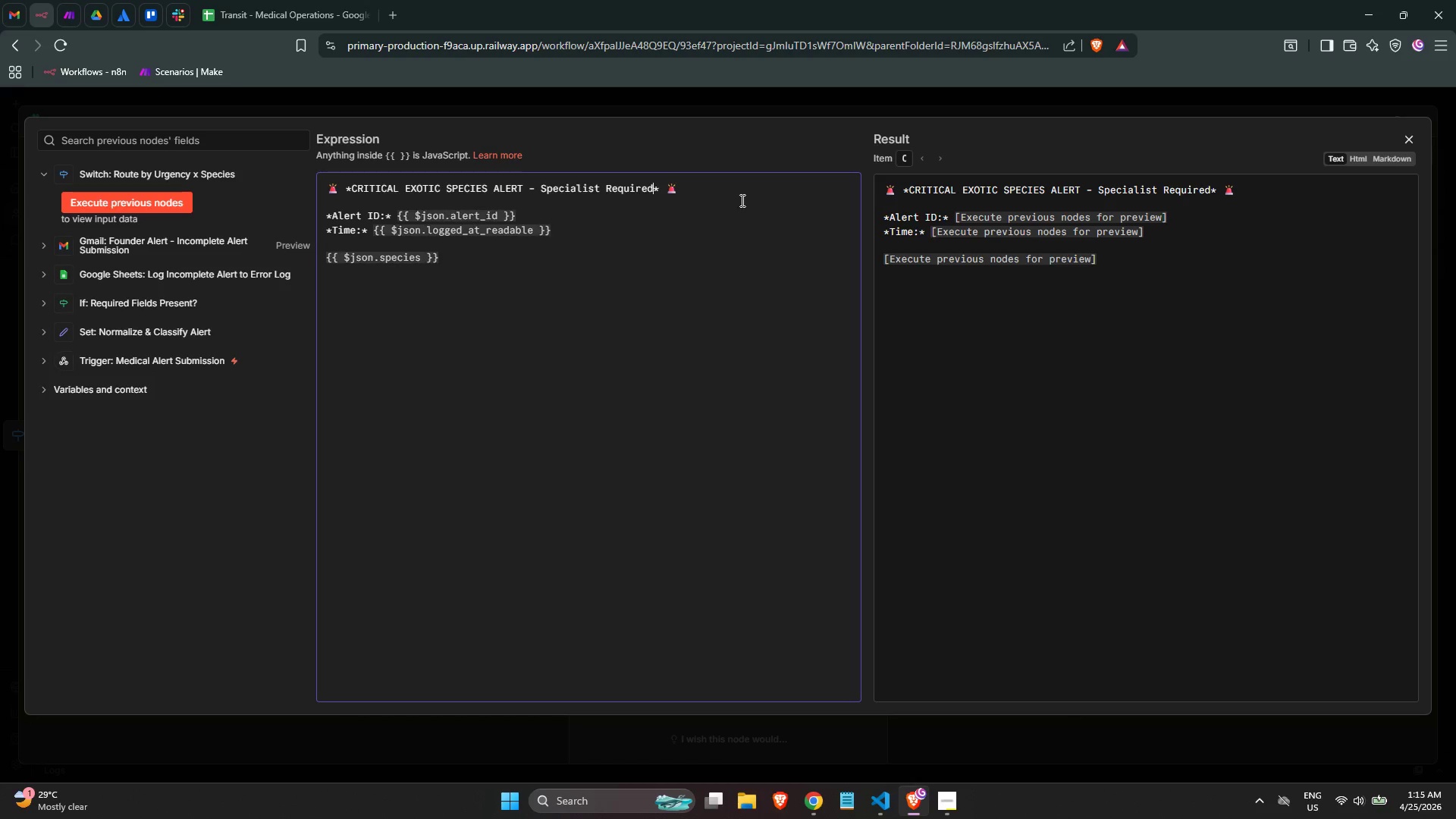 
left_click([1417, 133])
 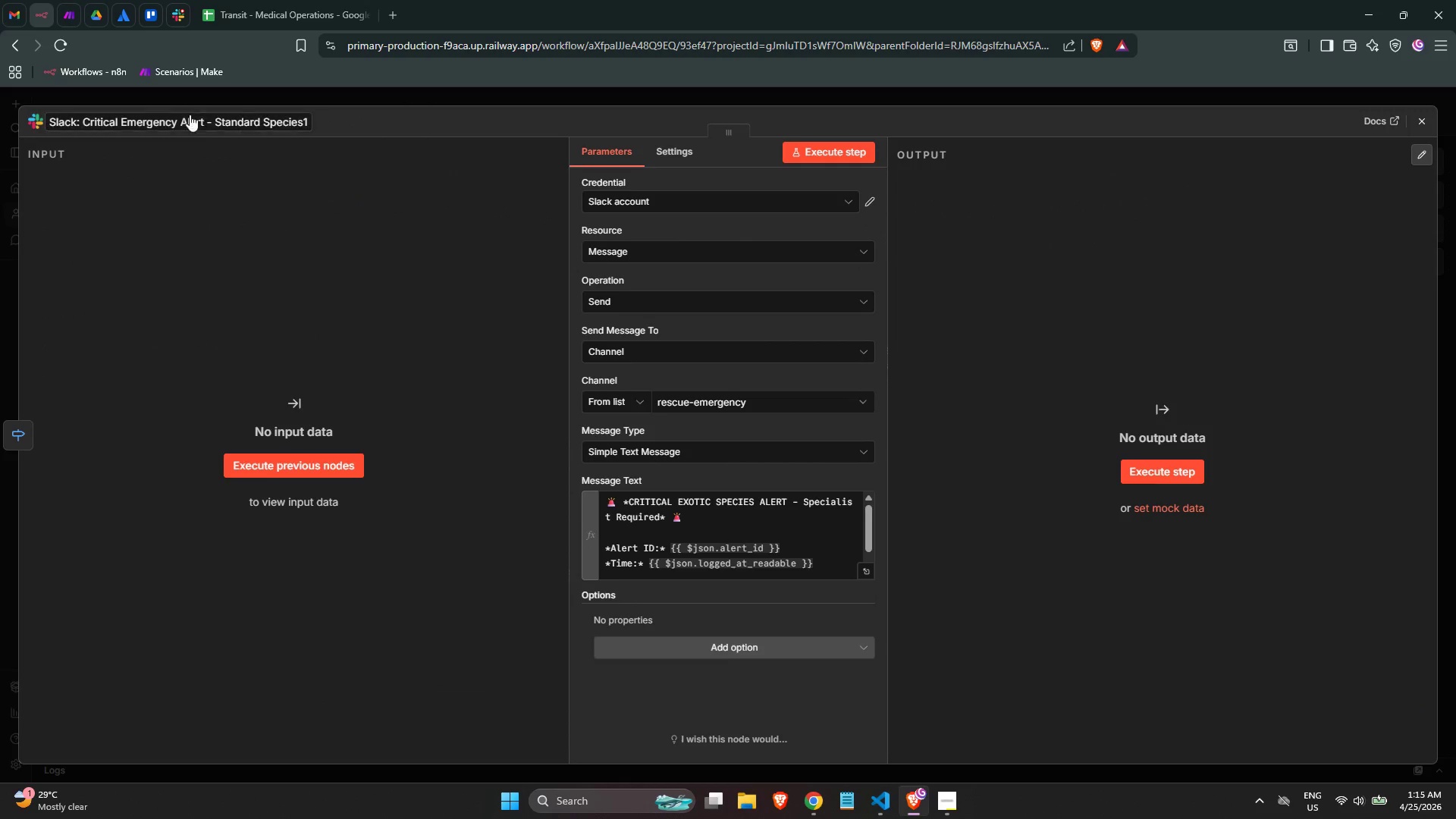 
left_click([196, 118])
 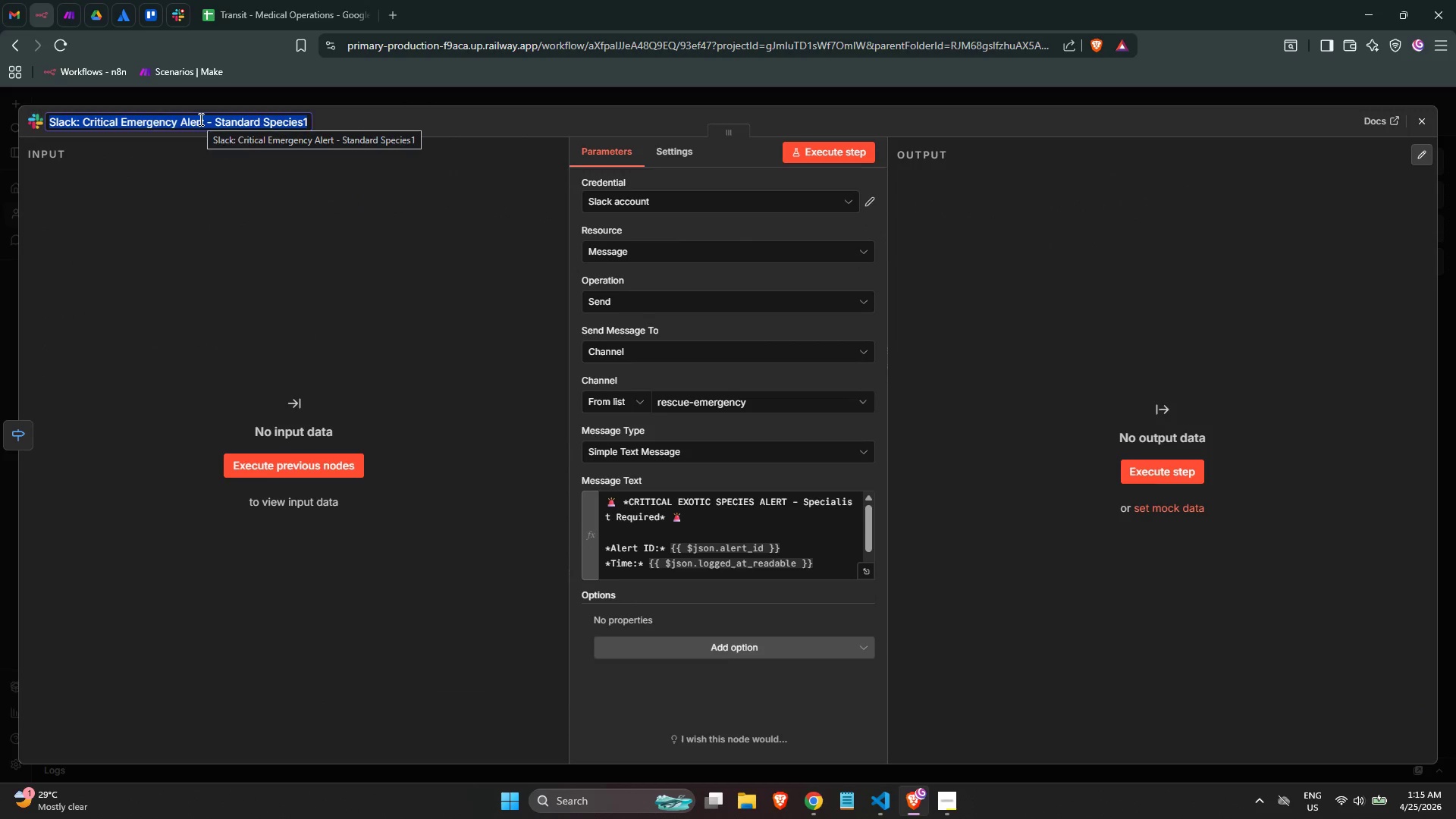 
key(ArrowRight)
 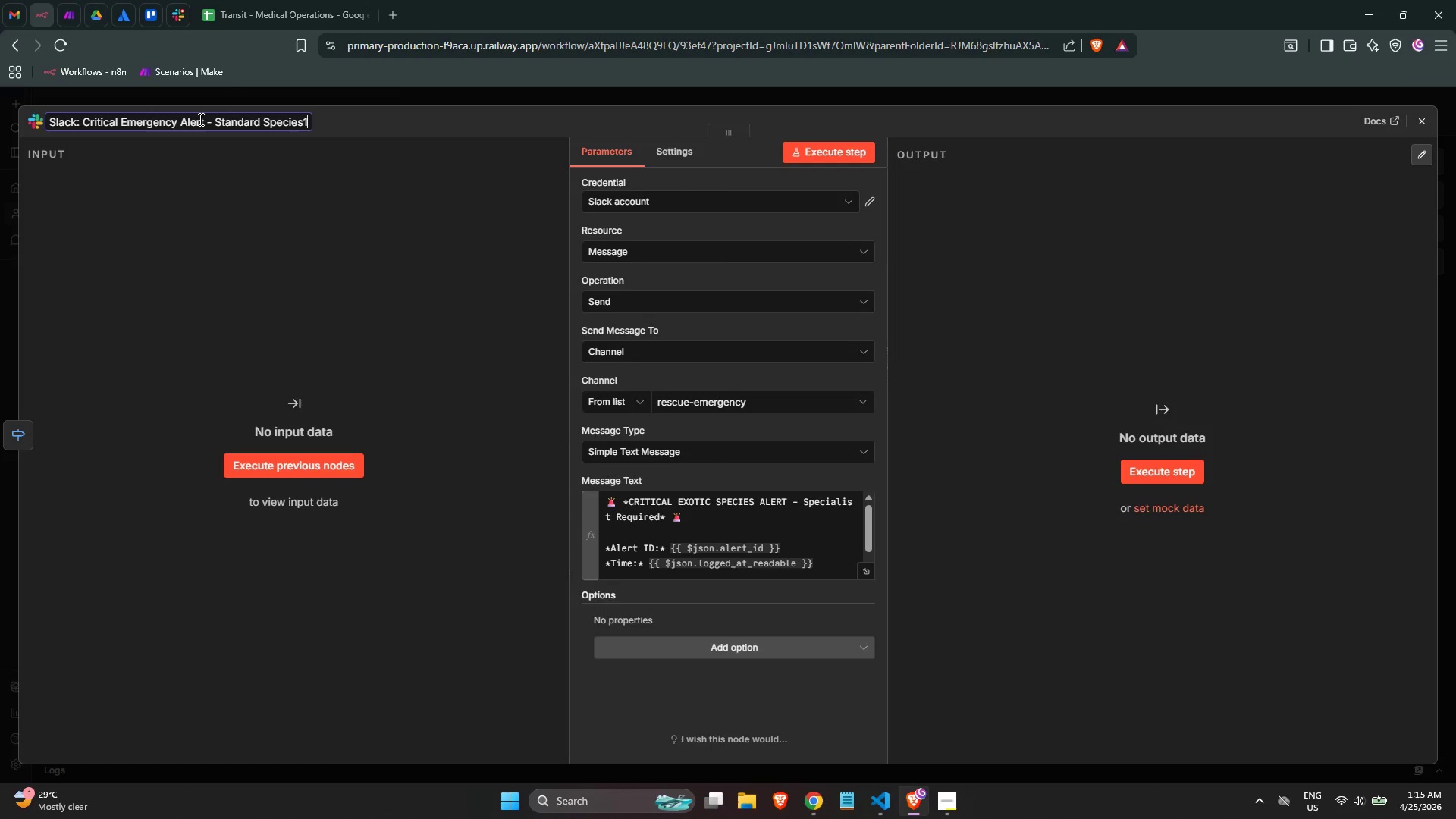 
key(ArrowRight)
 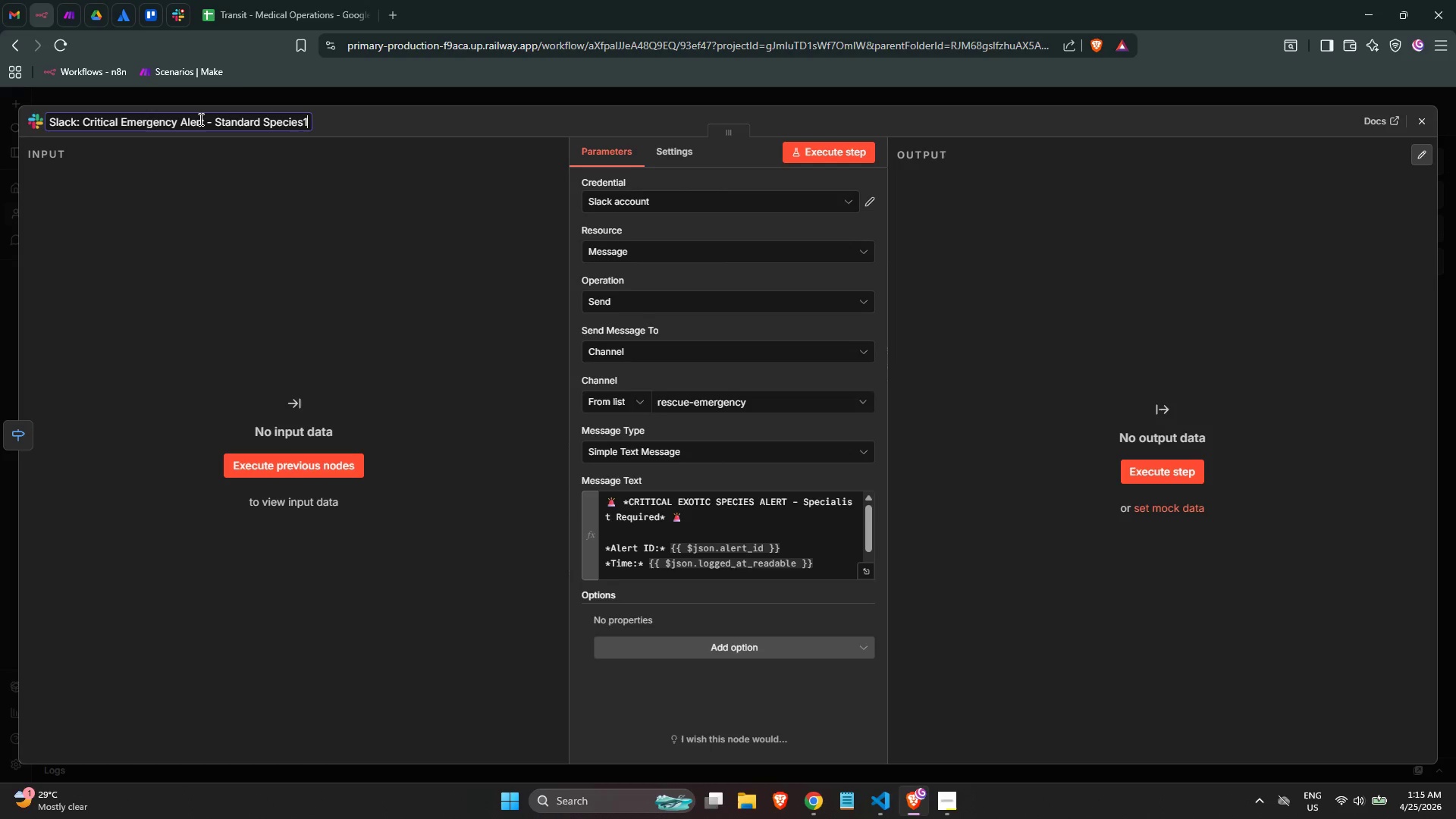 
key(ArrowRight)
 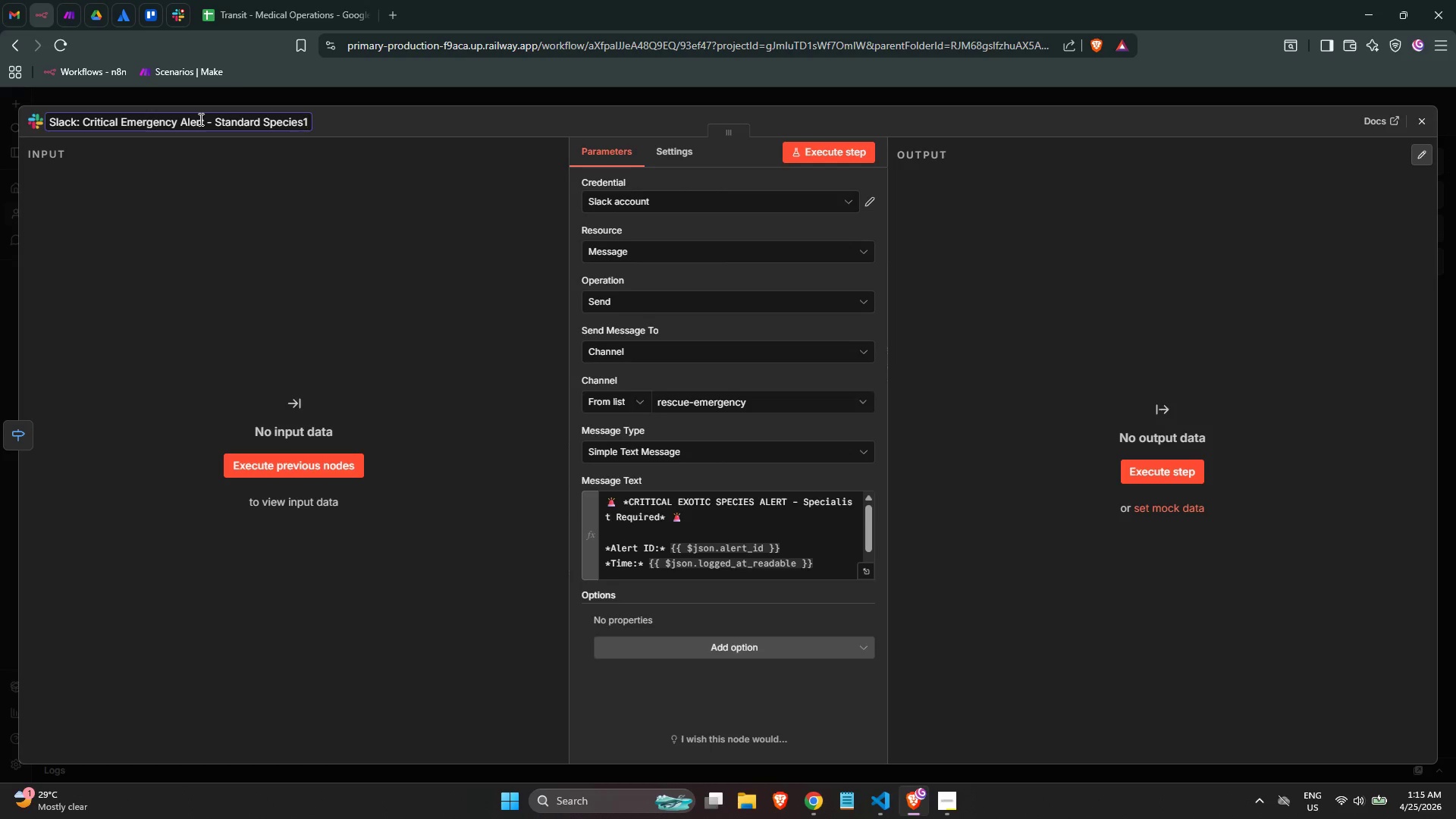 
key(ArrowRight)
 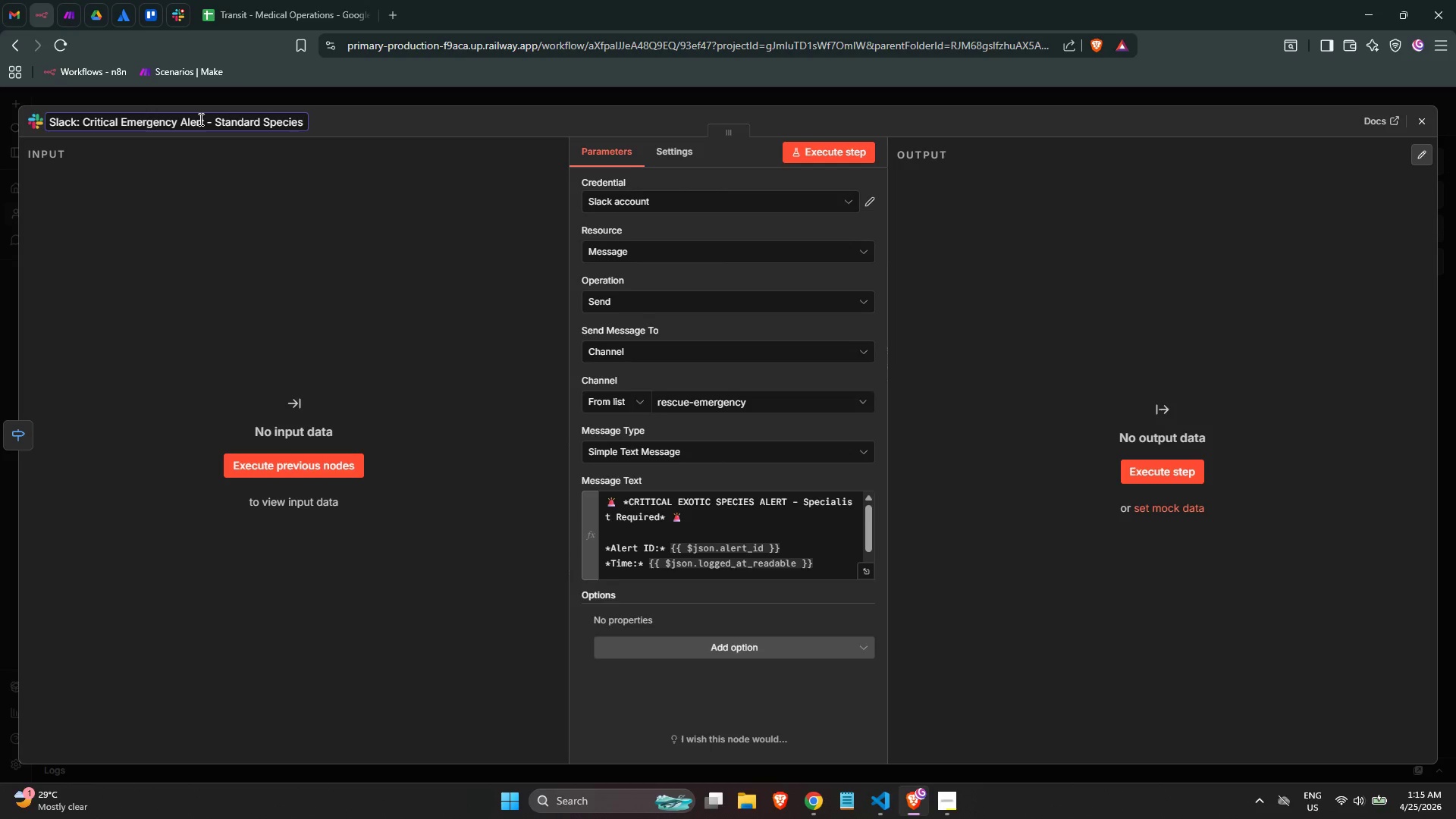 
hold_key(key=Backspace, duration=0.5)
 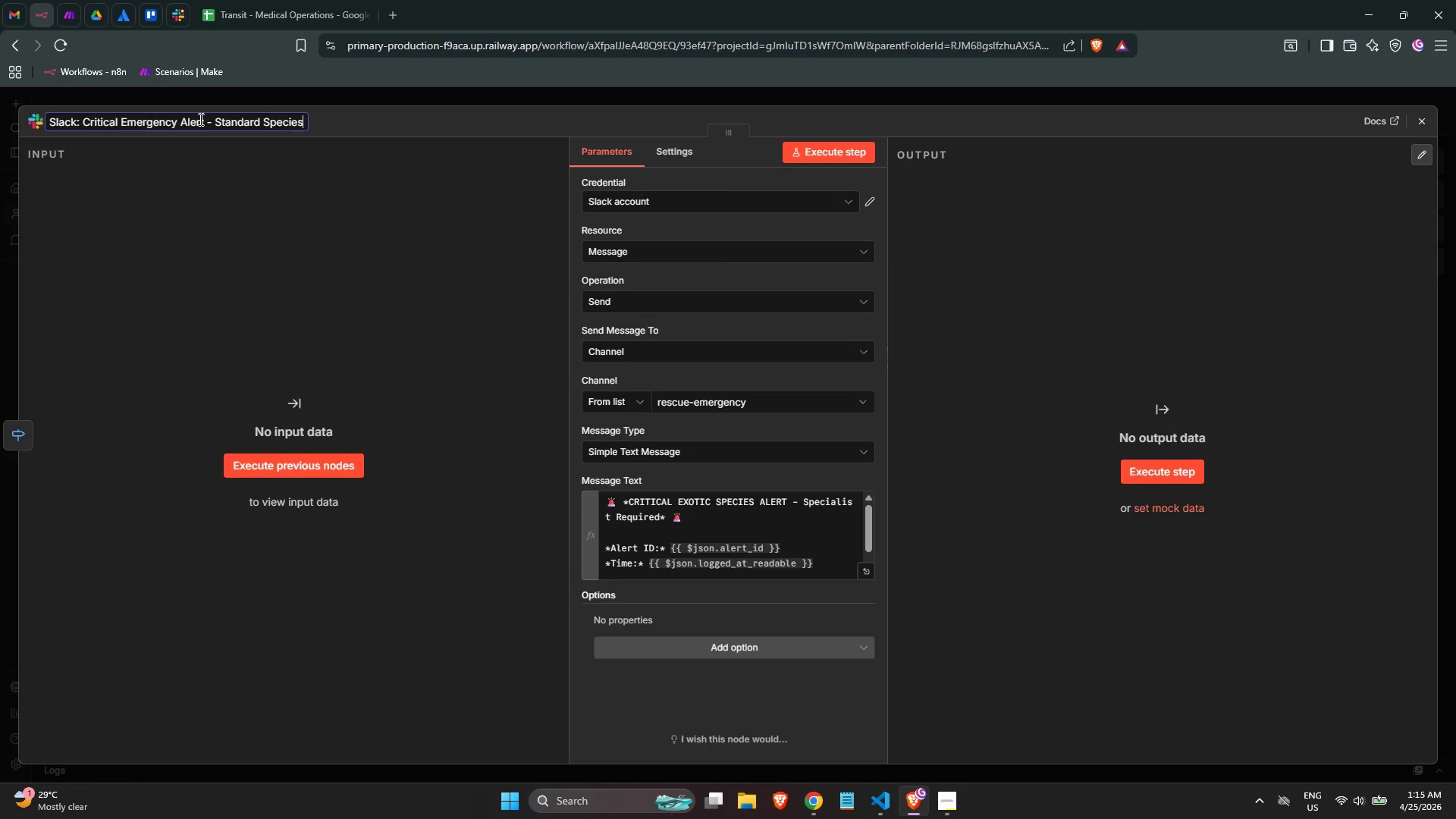 
key(ArrowLeft)
 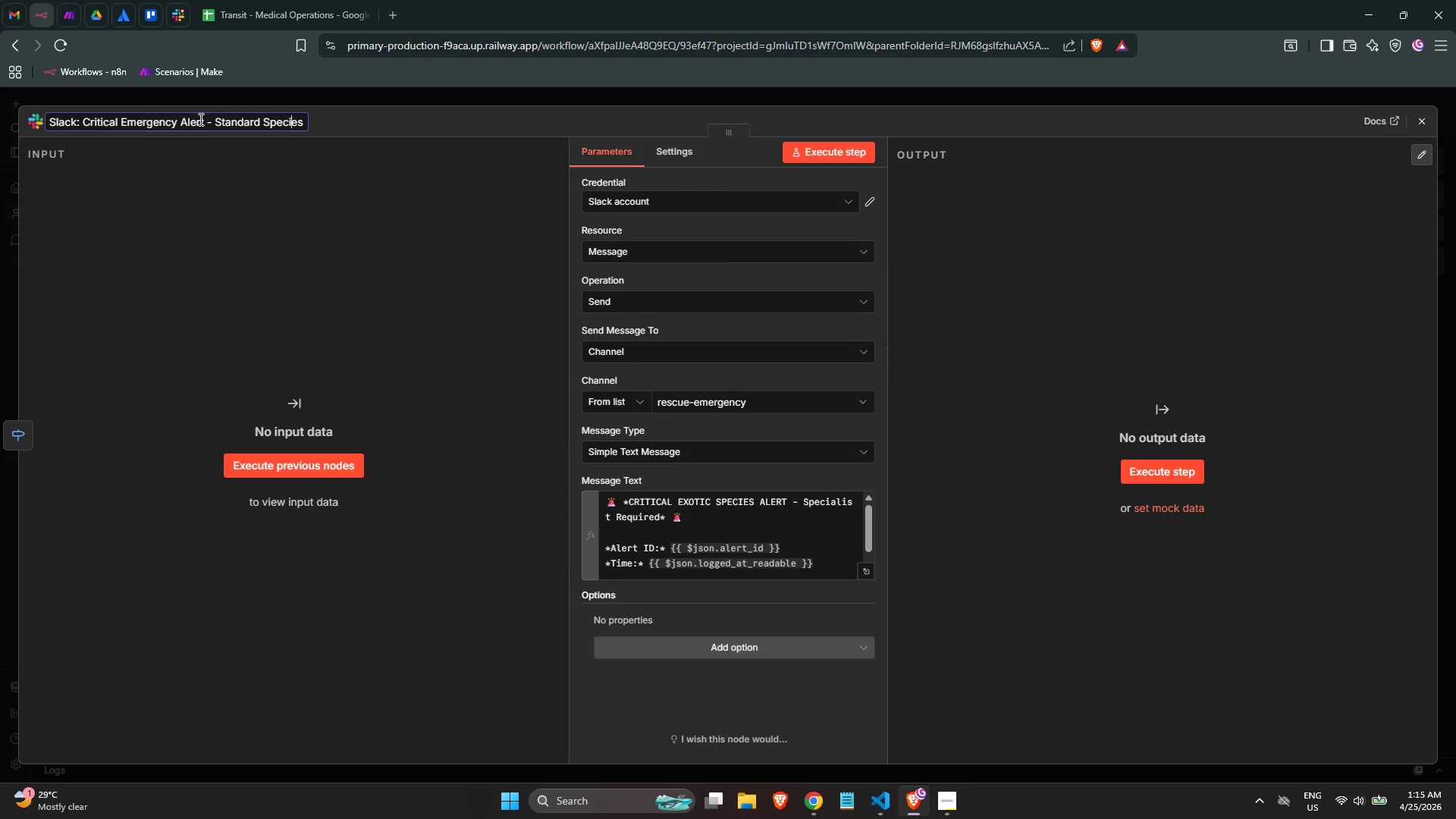 
key(ArrowLeft)
 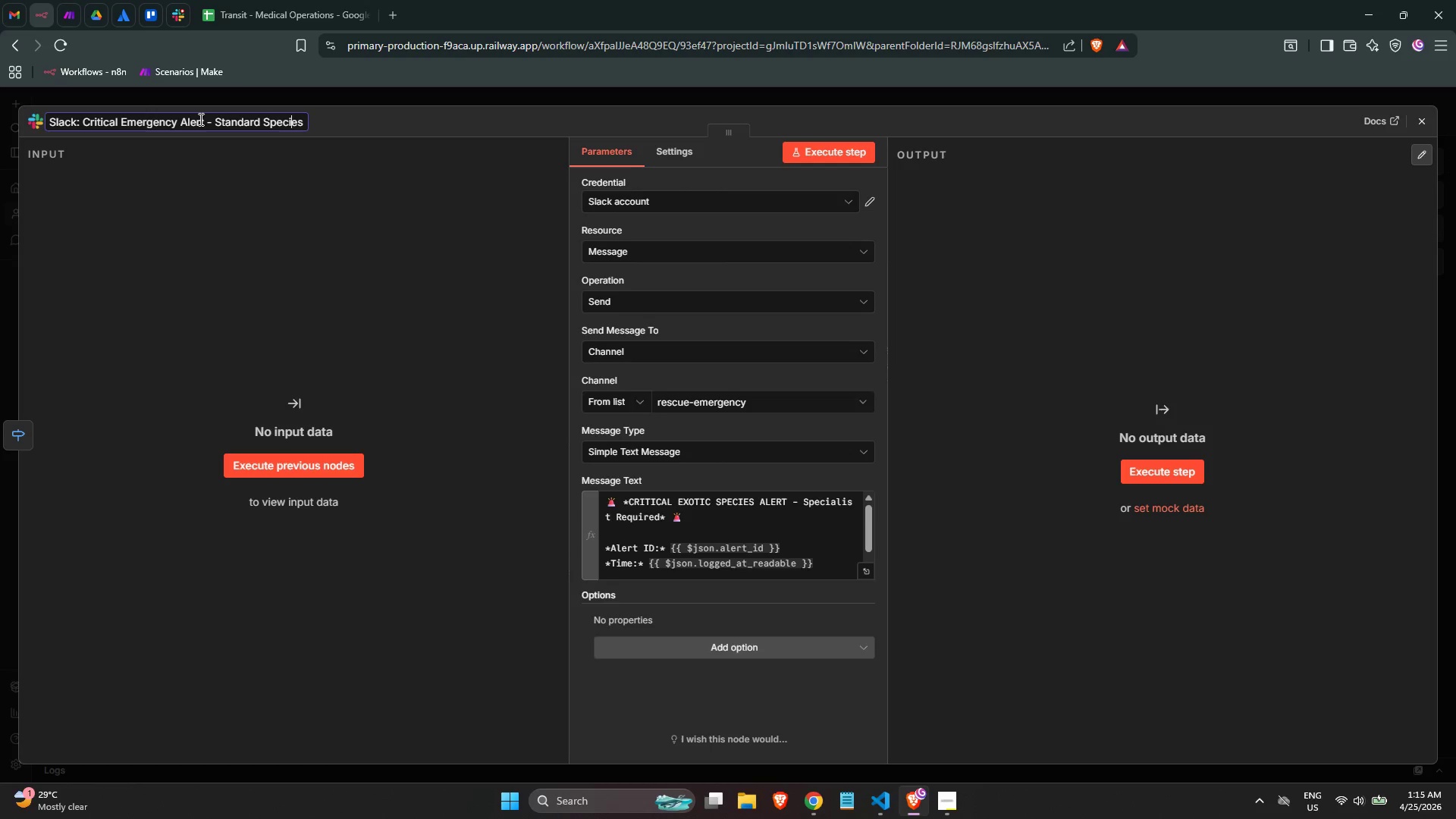 
key(ArrowLeft)
 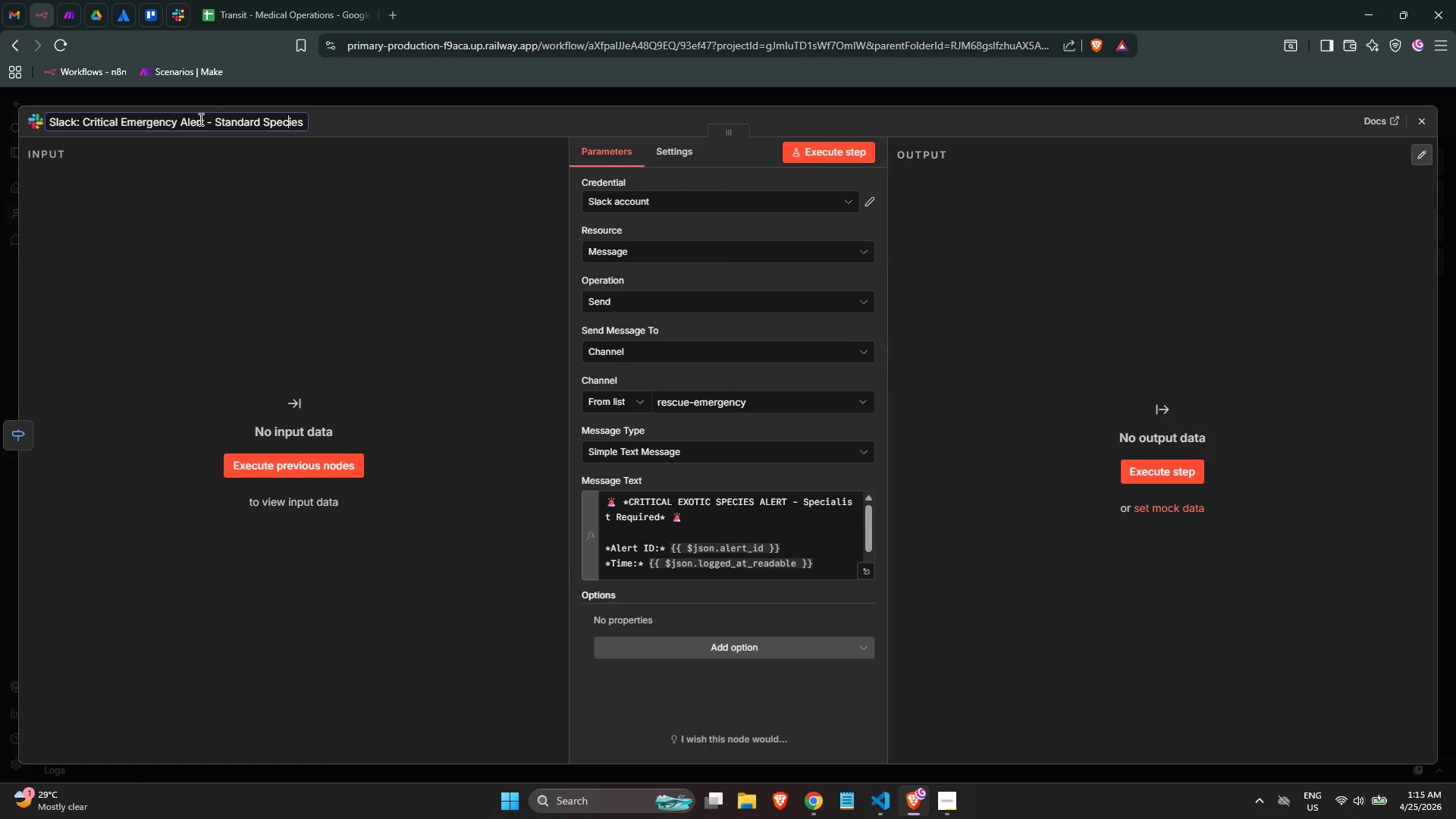 
key(ArrowLeft)
 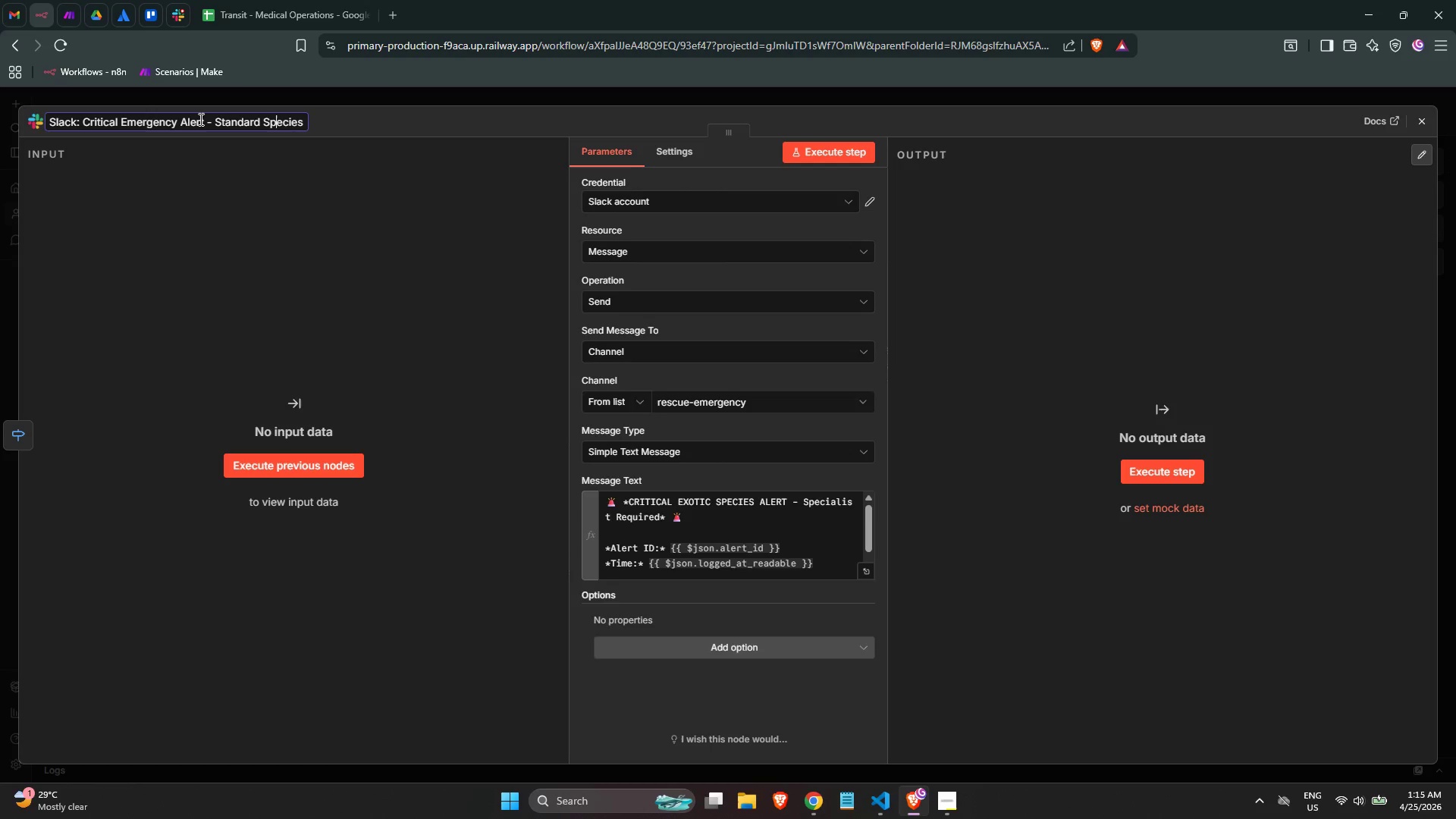 
hold_key(key=ArrowLeft, duration=0.66)
 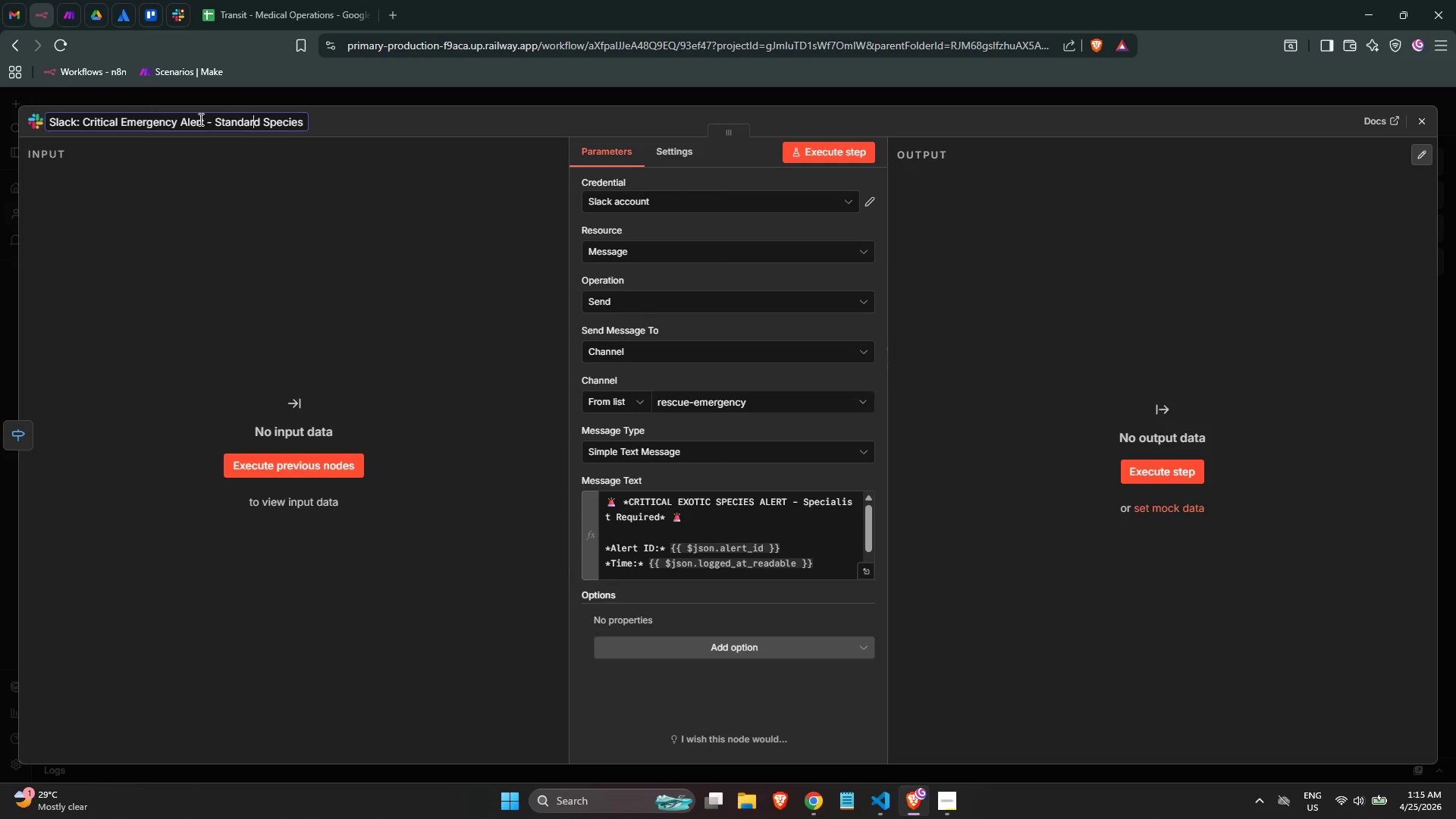 
key(ArrowLeft)
 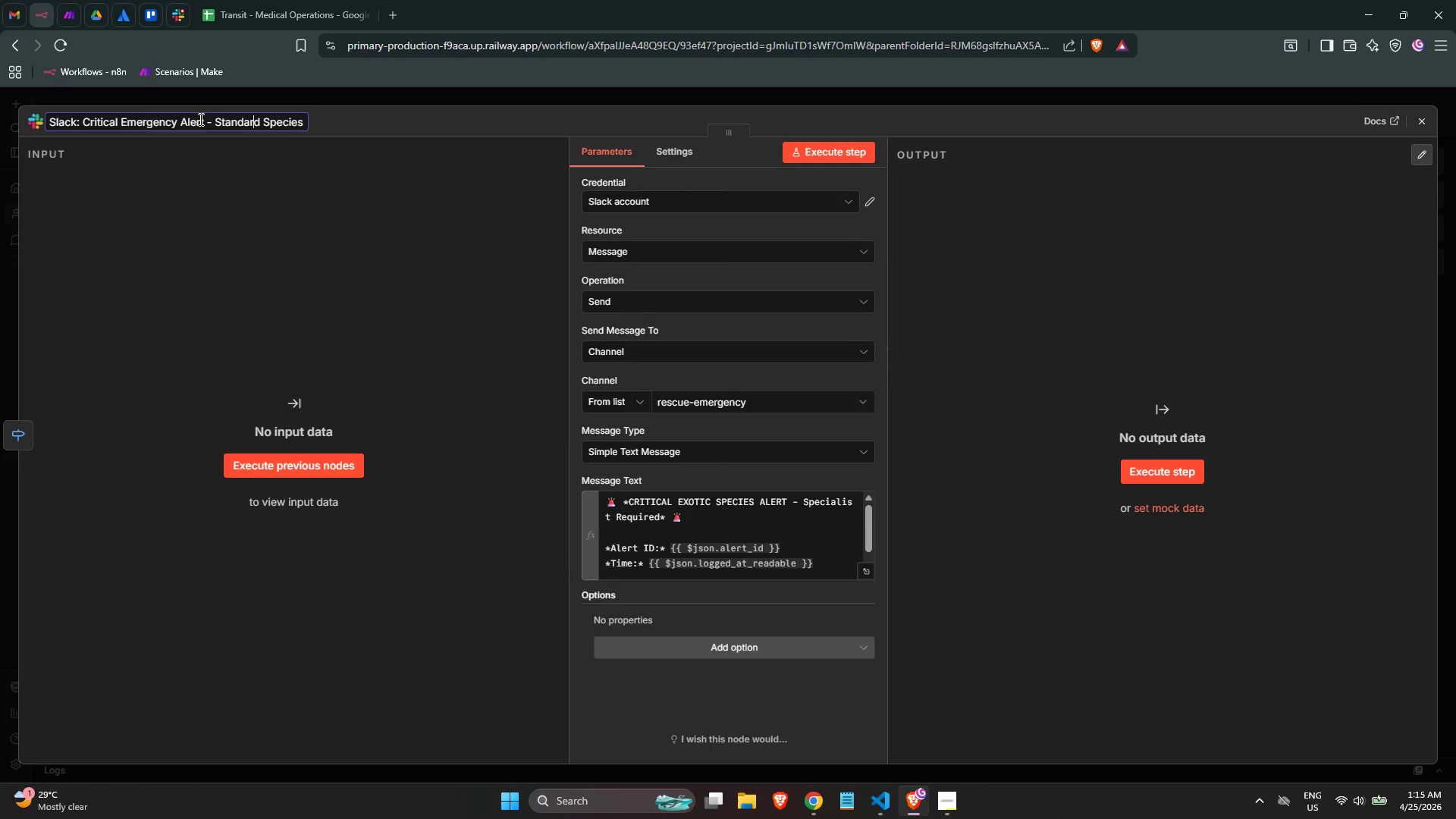 
key(ArrowRight)
 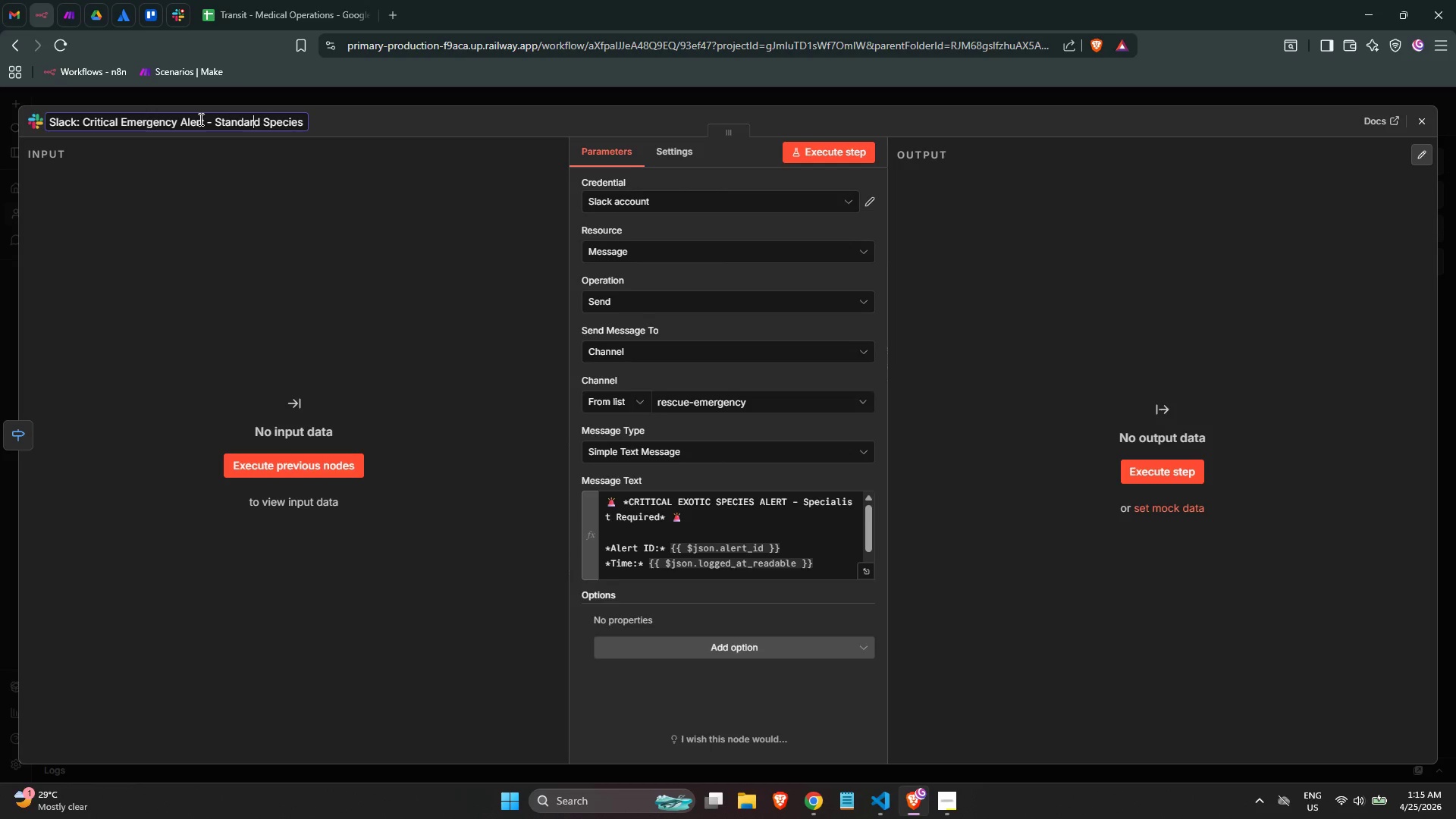 
key(ArrowRight)
 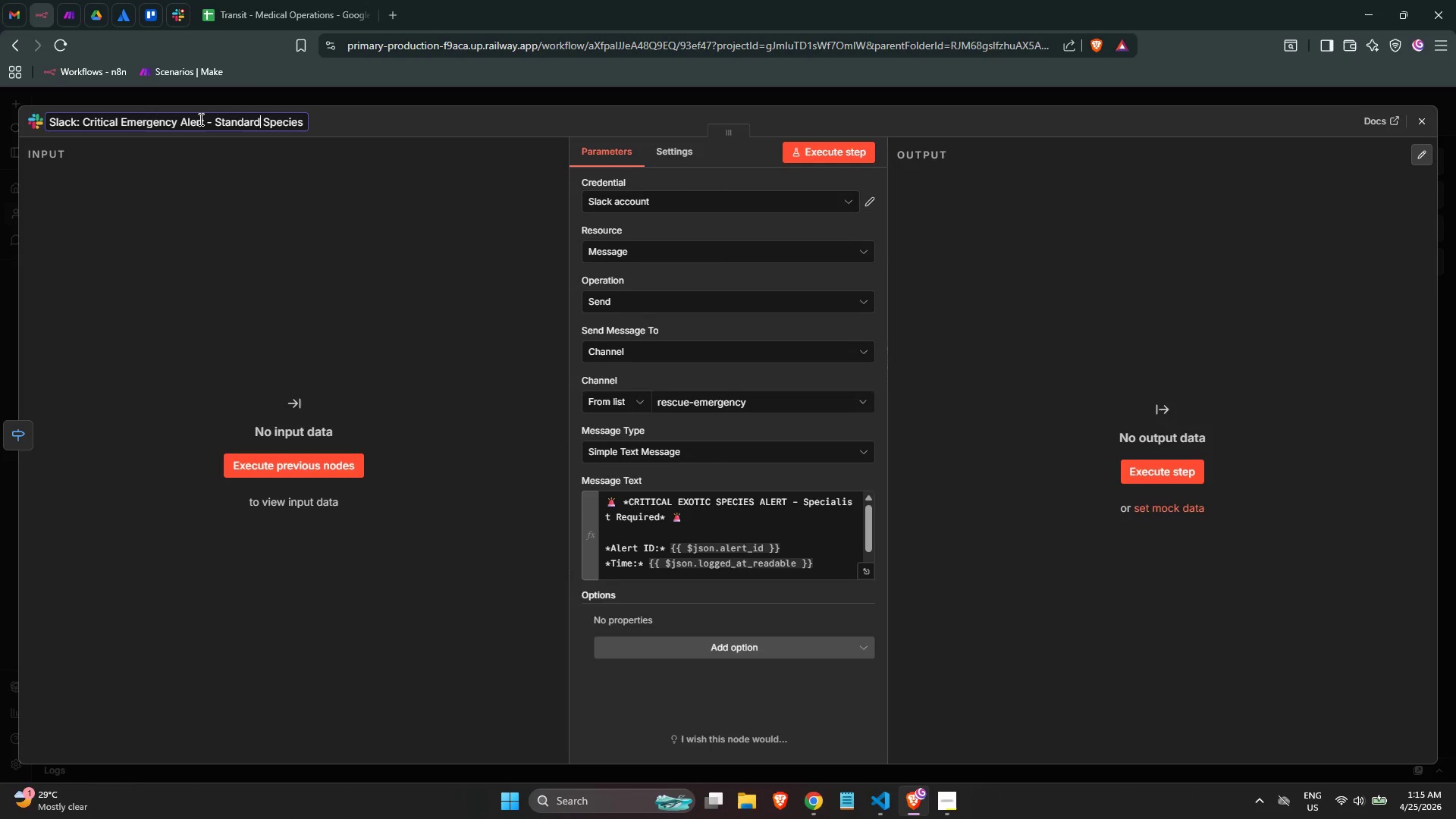 
key(Backspace)
key(Backspace)
key(Backspace)
key(Backspace)
key(Backspace)
key(Backspace)
key(Backspace)
key(Backspace)
type(Exotic)
key(NumpadEnter)
 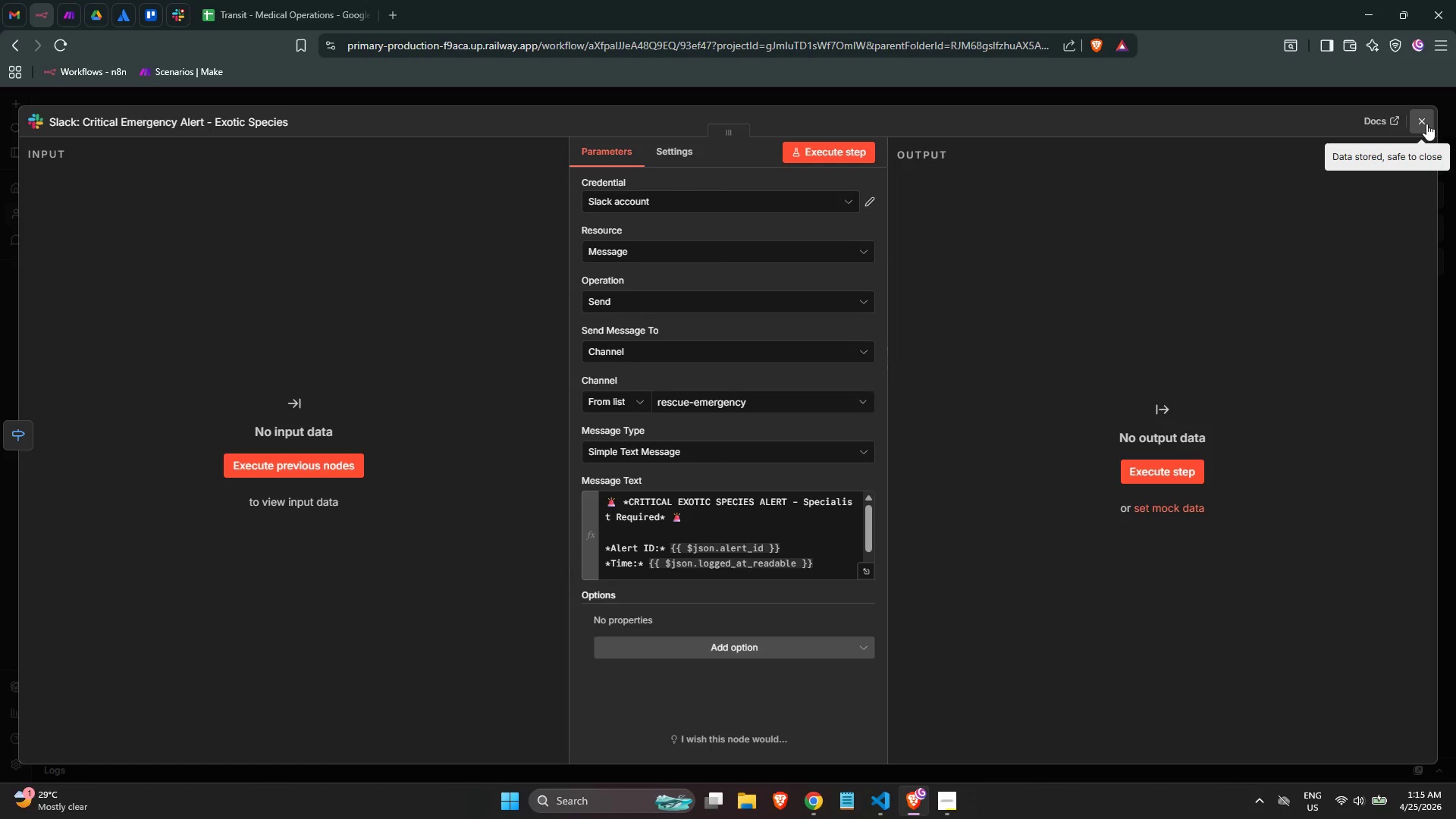 
left_click([1426, 124])
 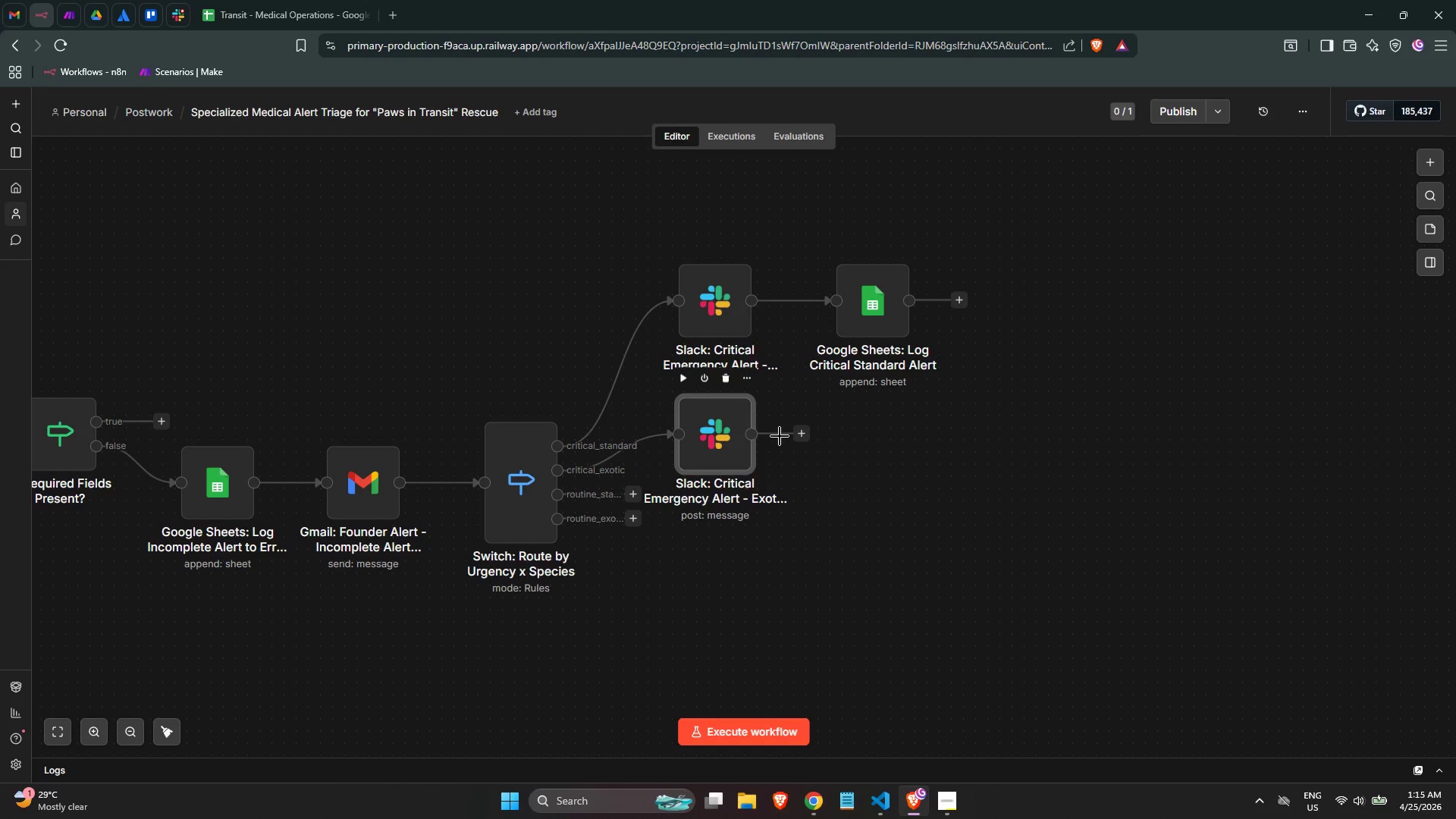 
left_click([798, 439])
 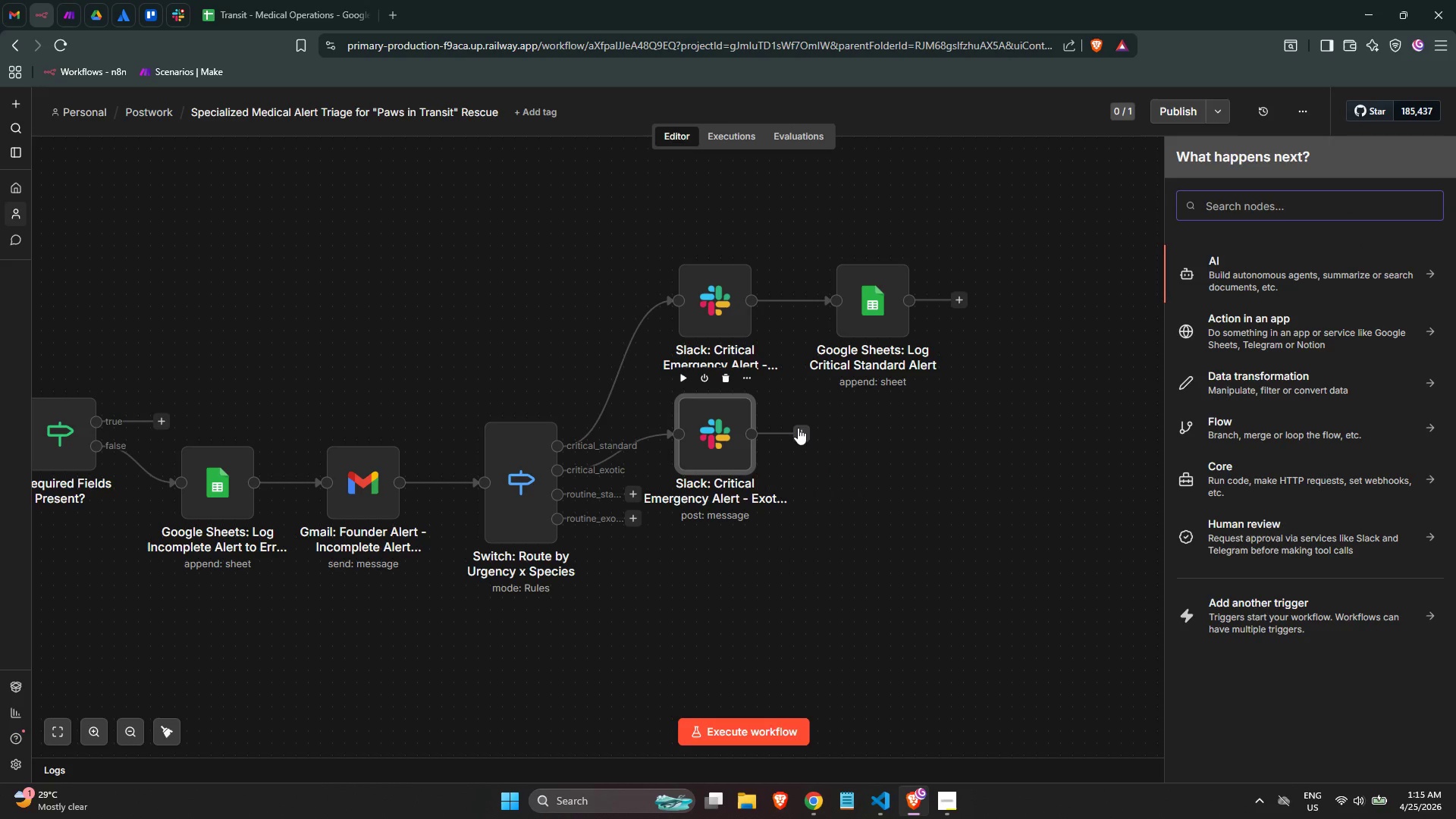 
type(gmail)
 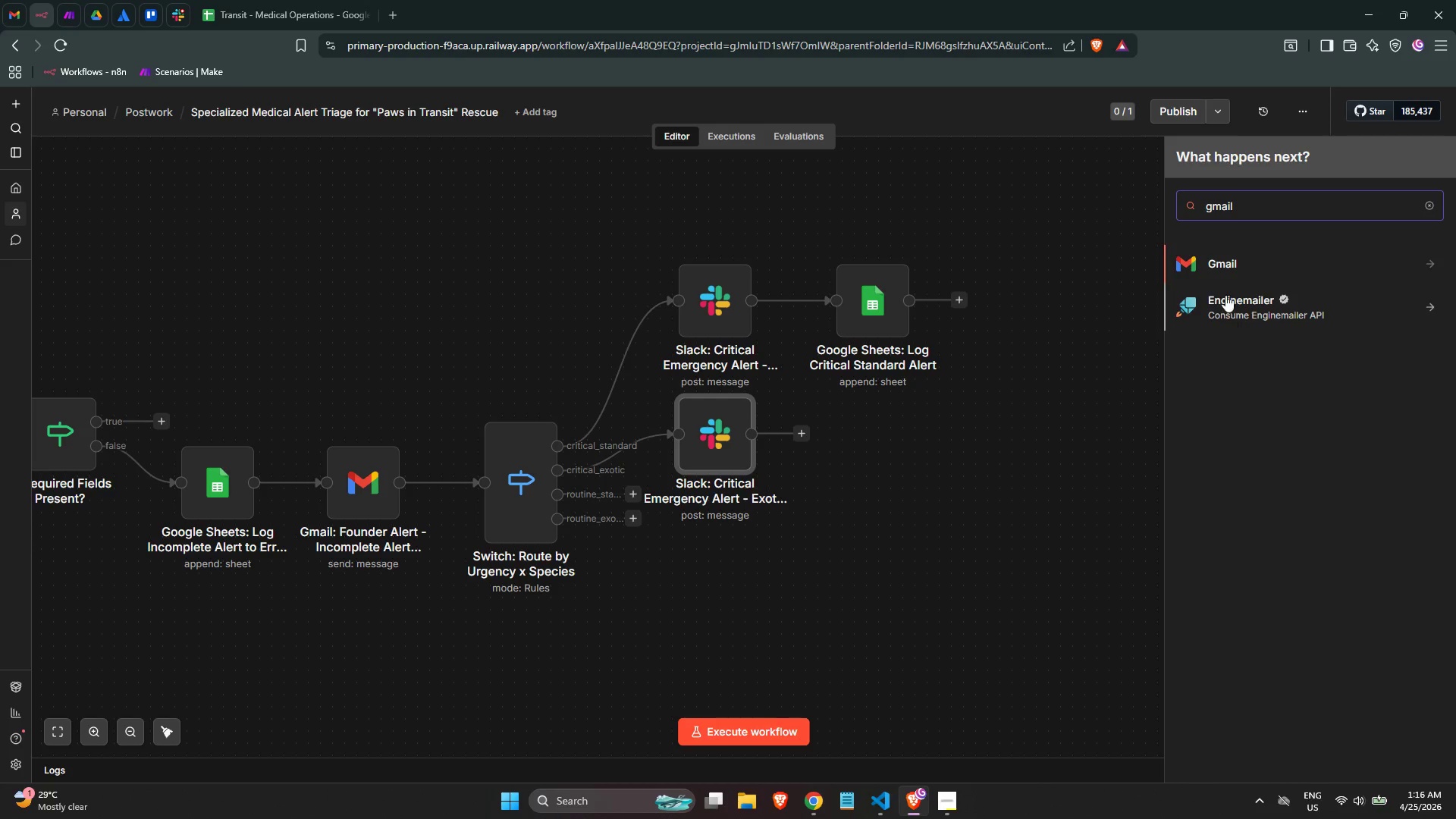 
left_click([1224, 273])
 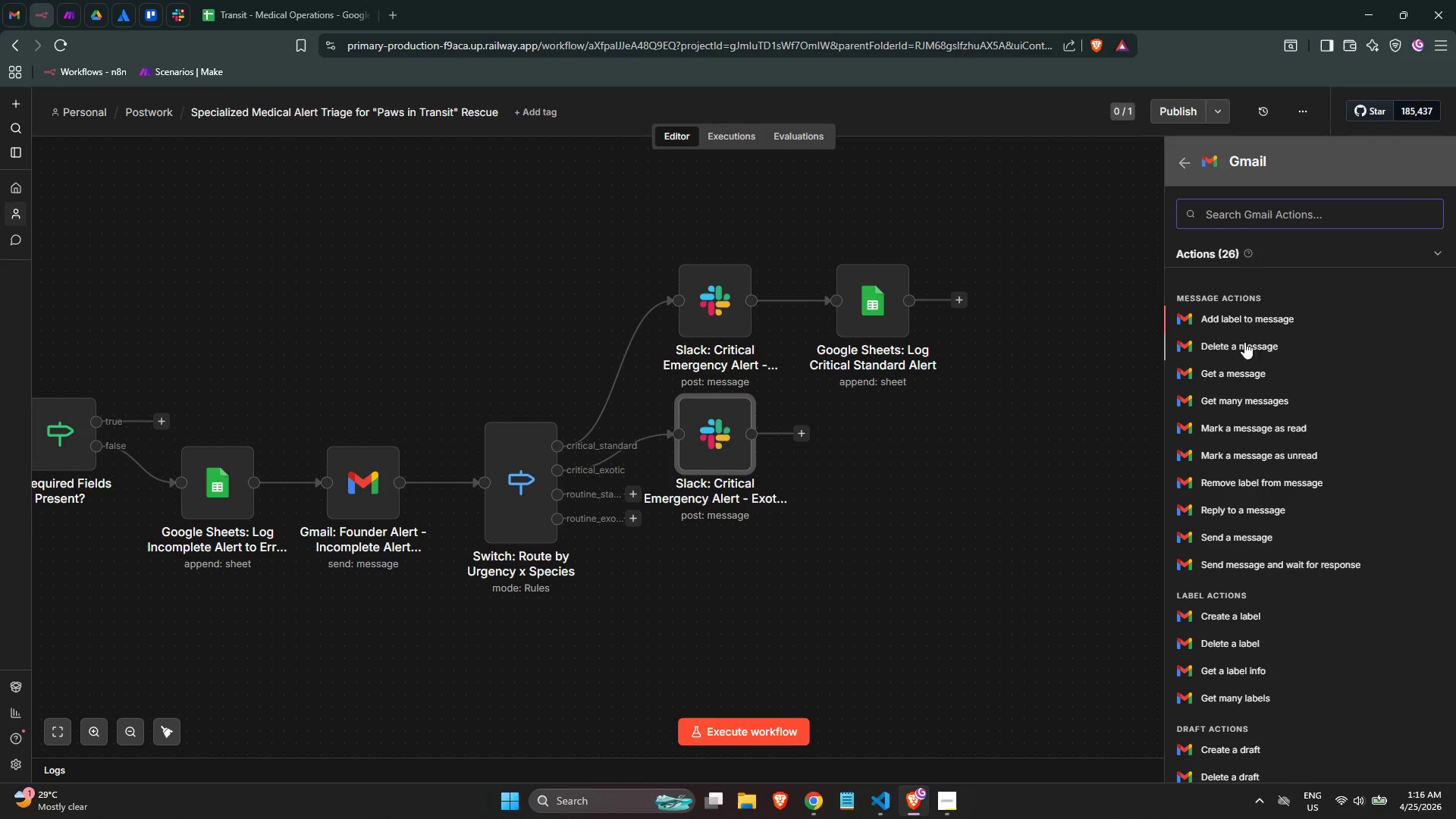 
type(send)
 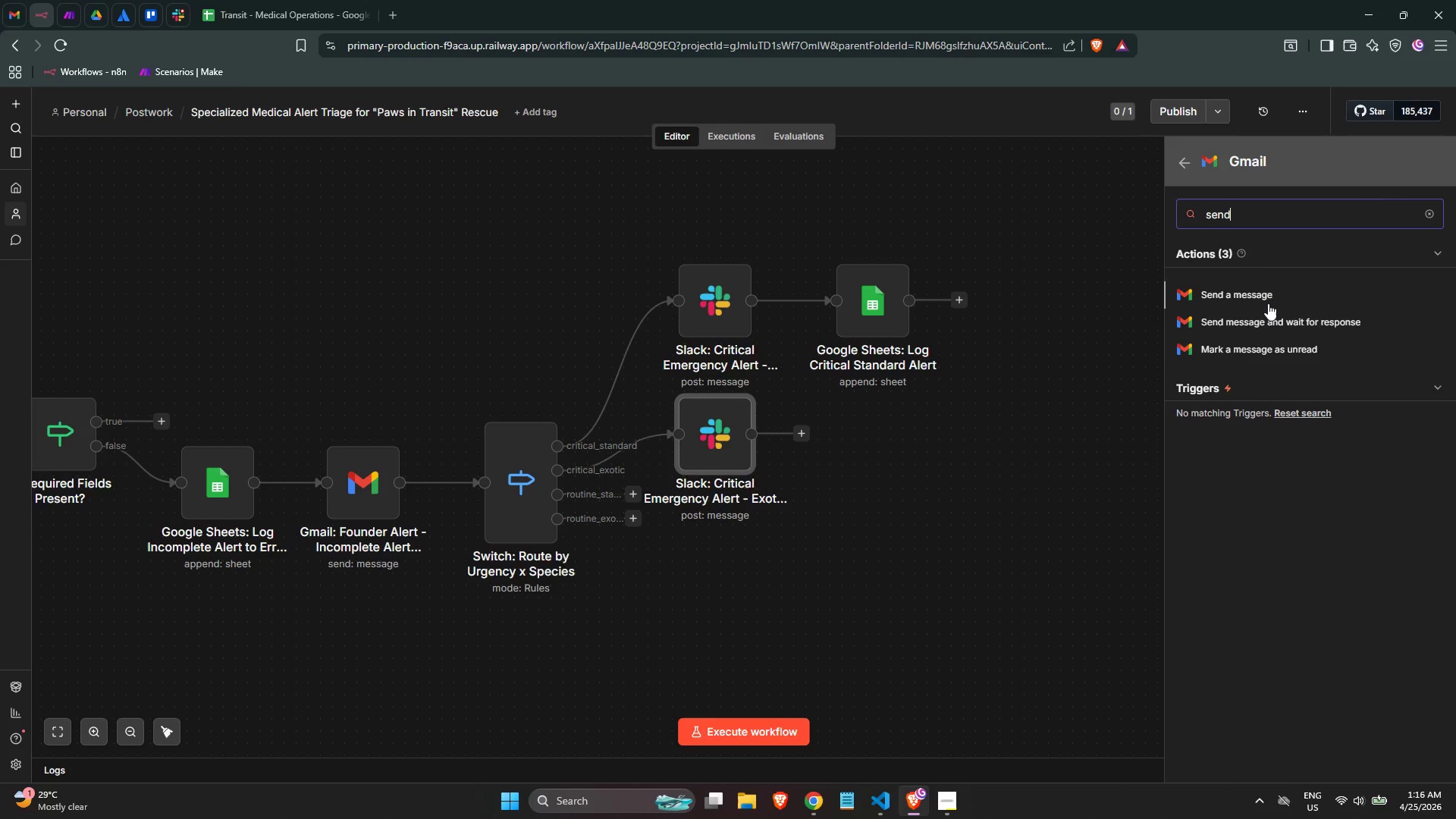 
left_click([1264, 297])
 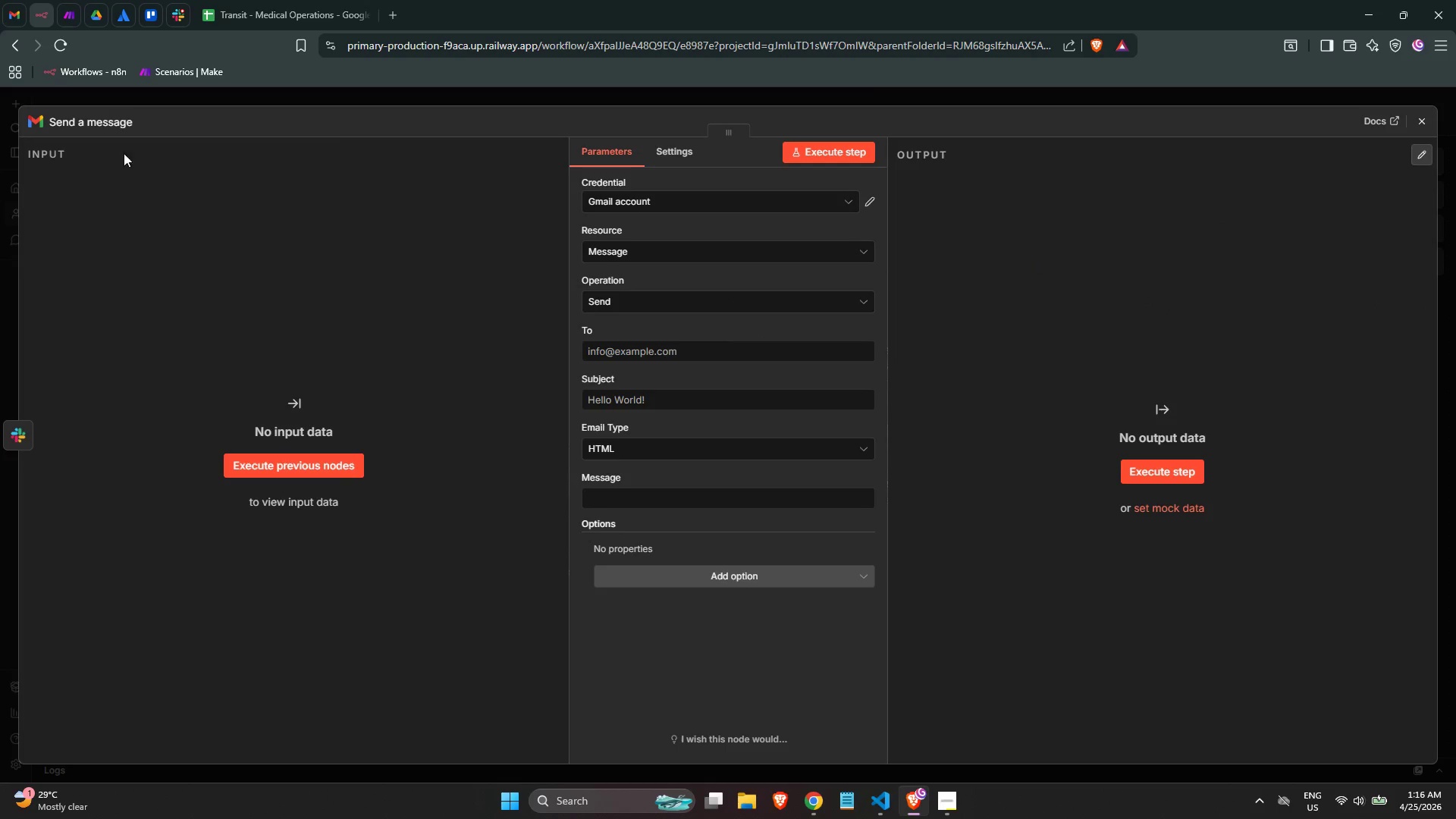 
left_click([85, 120])
 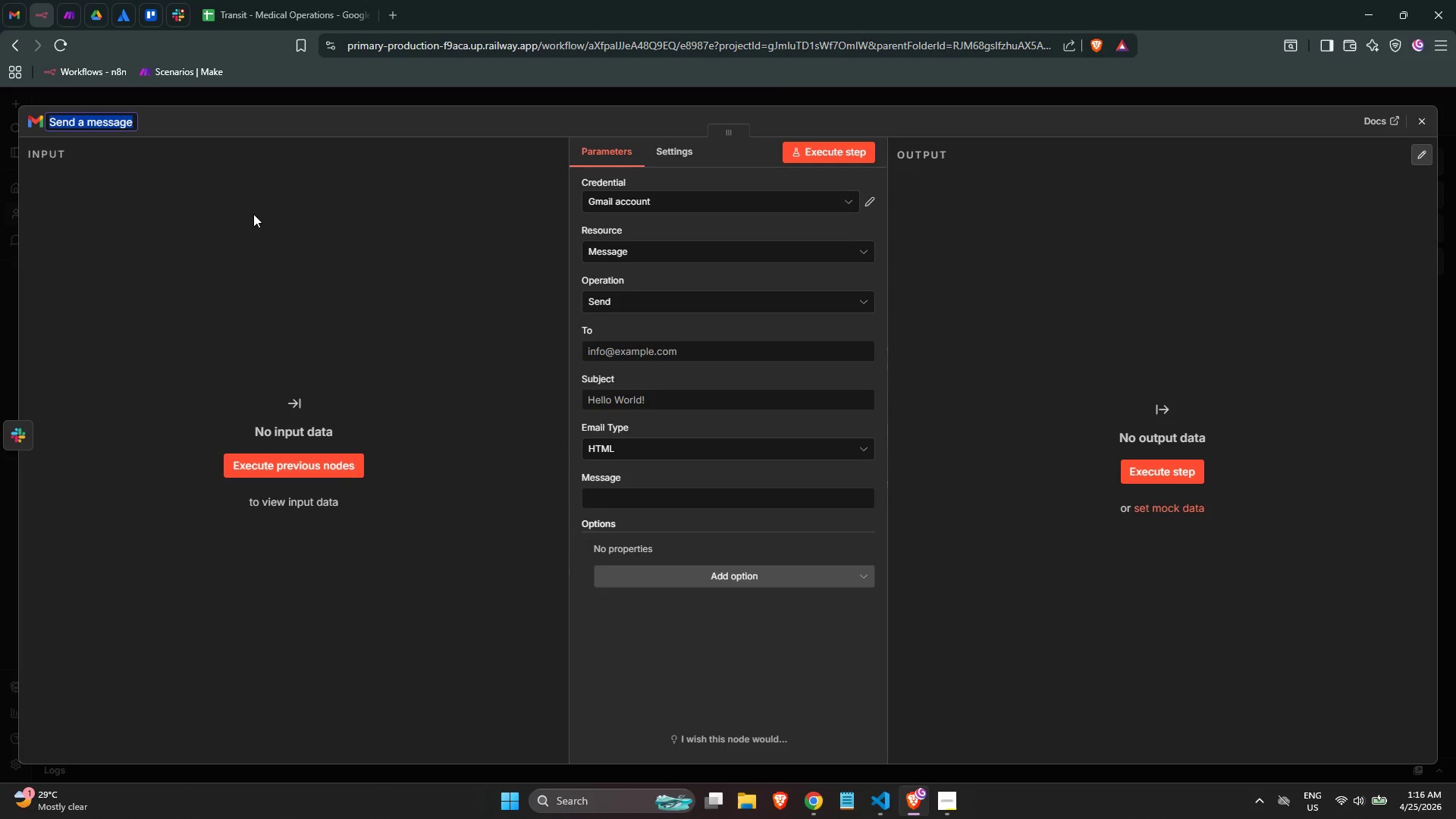 
type(Gmail: Exotic Specil)
key(Backspace)
type(alits)
key(Backspace)
key(Backspace)
key(Backspace)
type(ist - Critical Alert)
 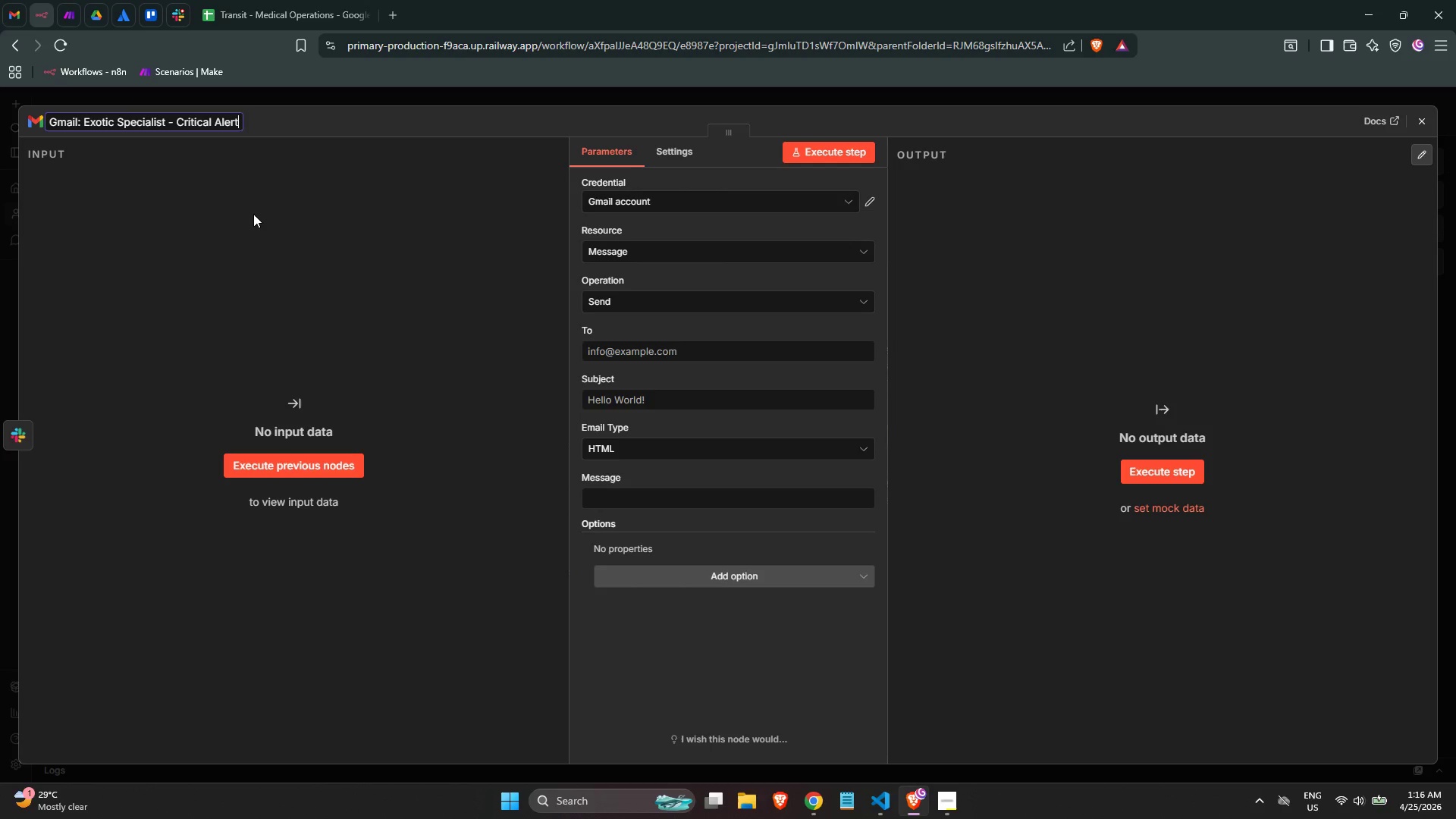 
wait(6.53)
 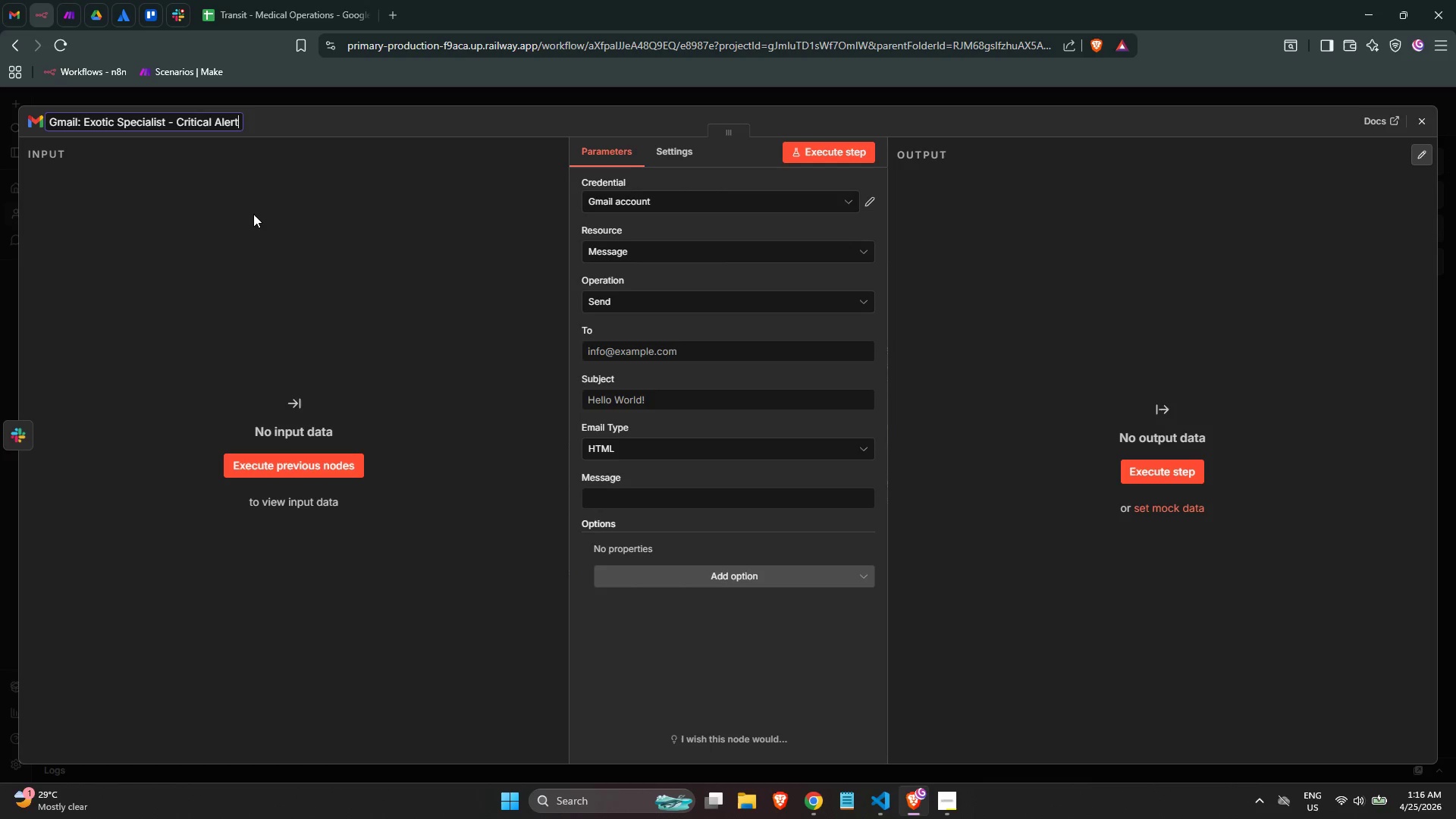 
left_click([326, 249])
 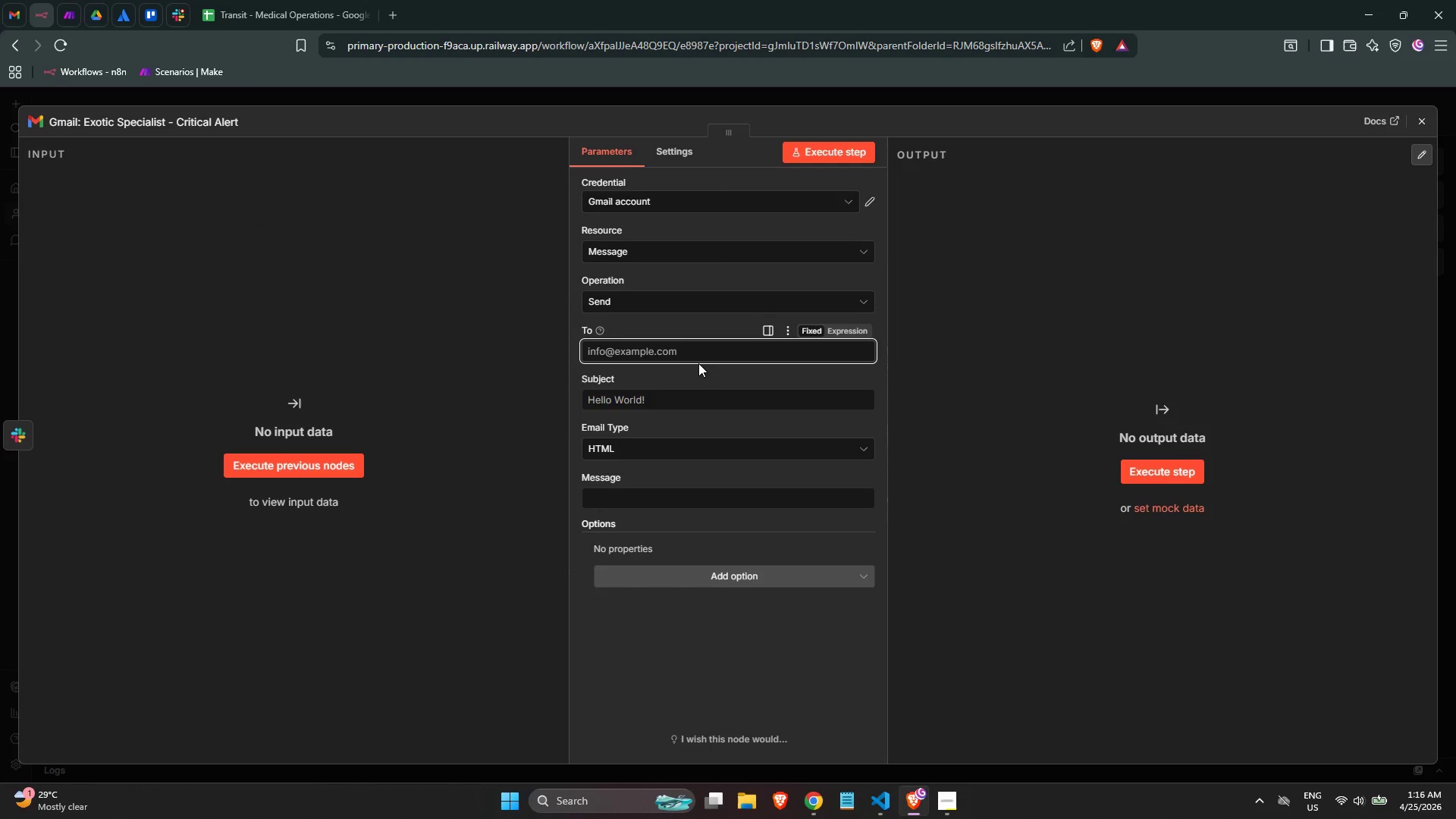 
type(jandevzx01#)
key(Backspace)
type(@gmail.com)
 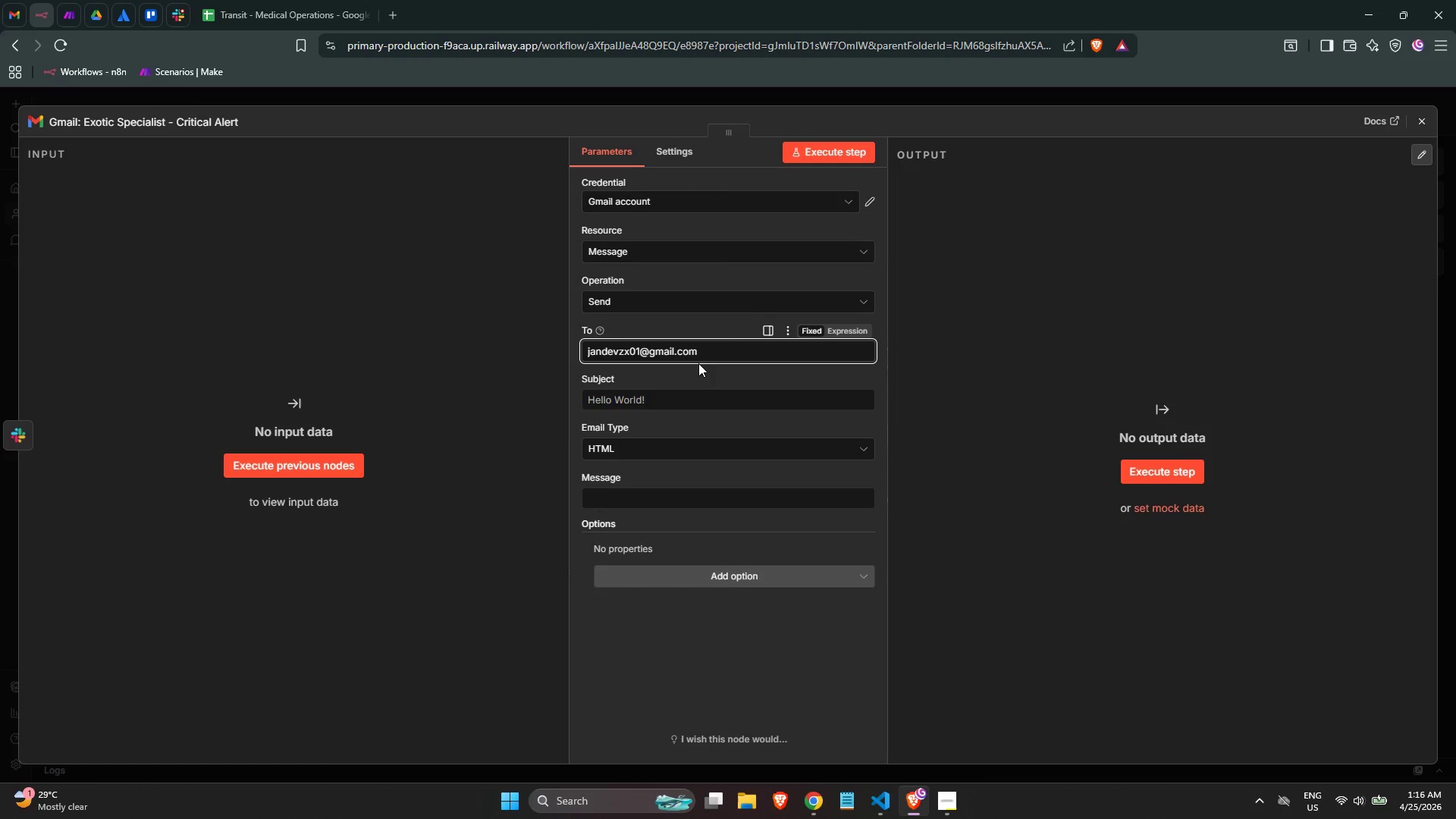 
left_click([733, 401])
 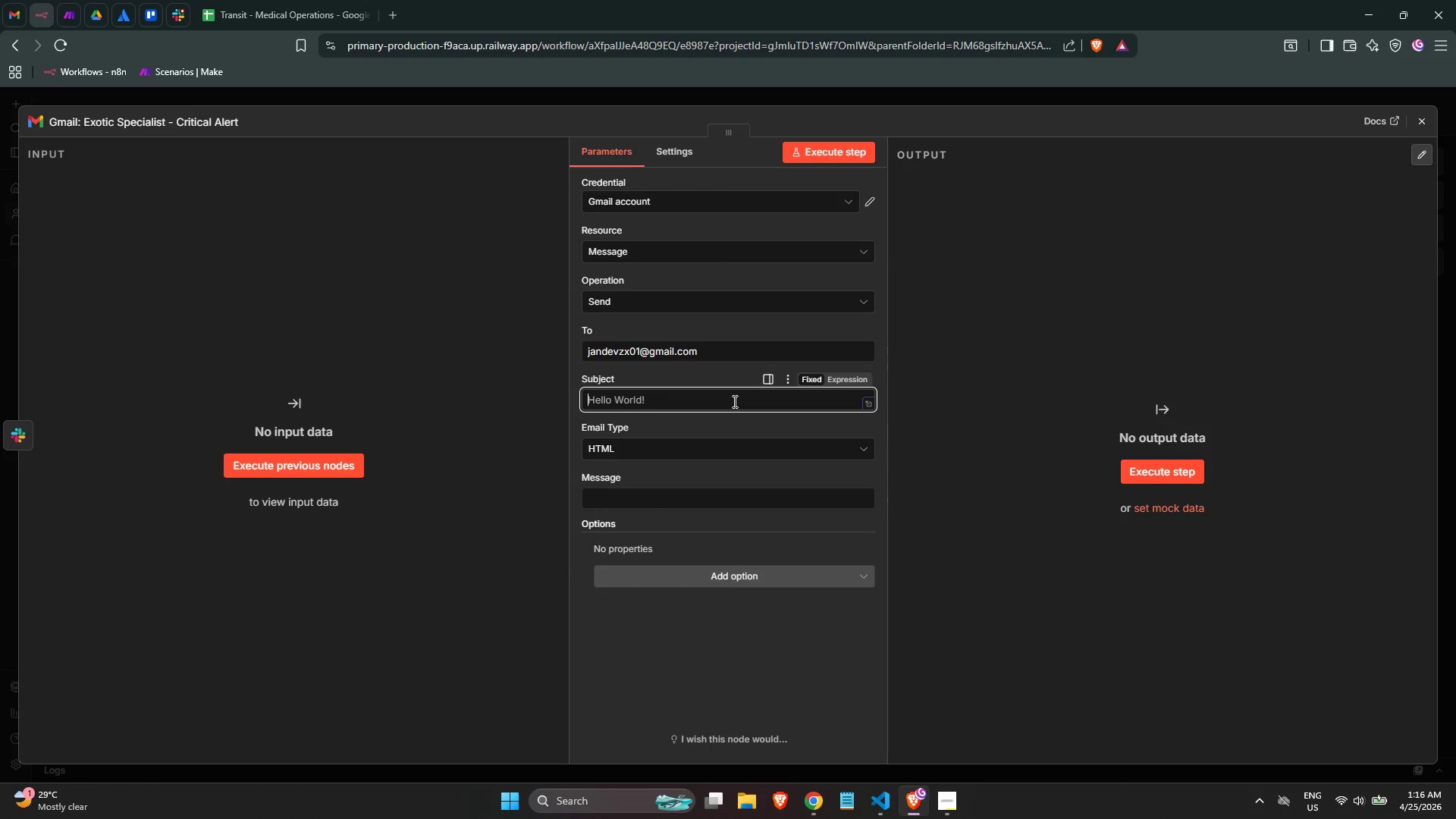 
key(Meta+MetaLeft)
 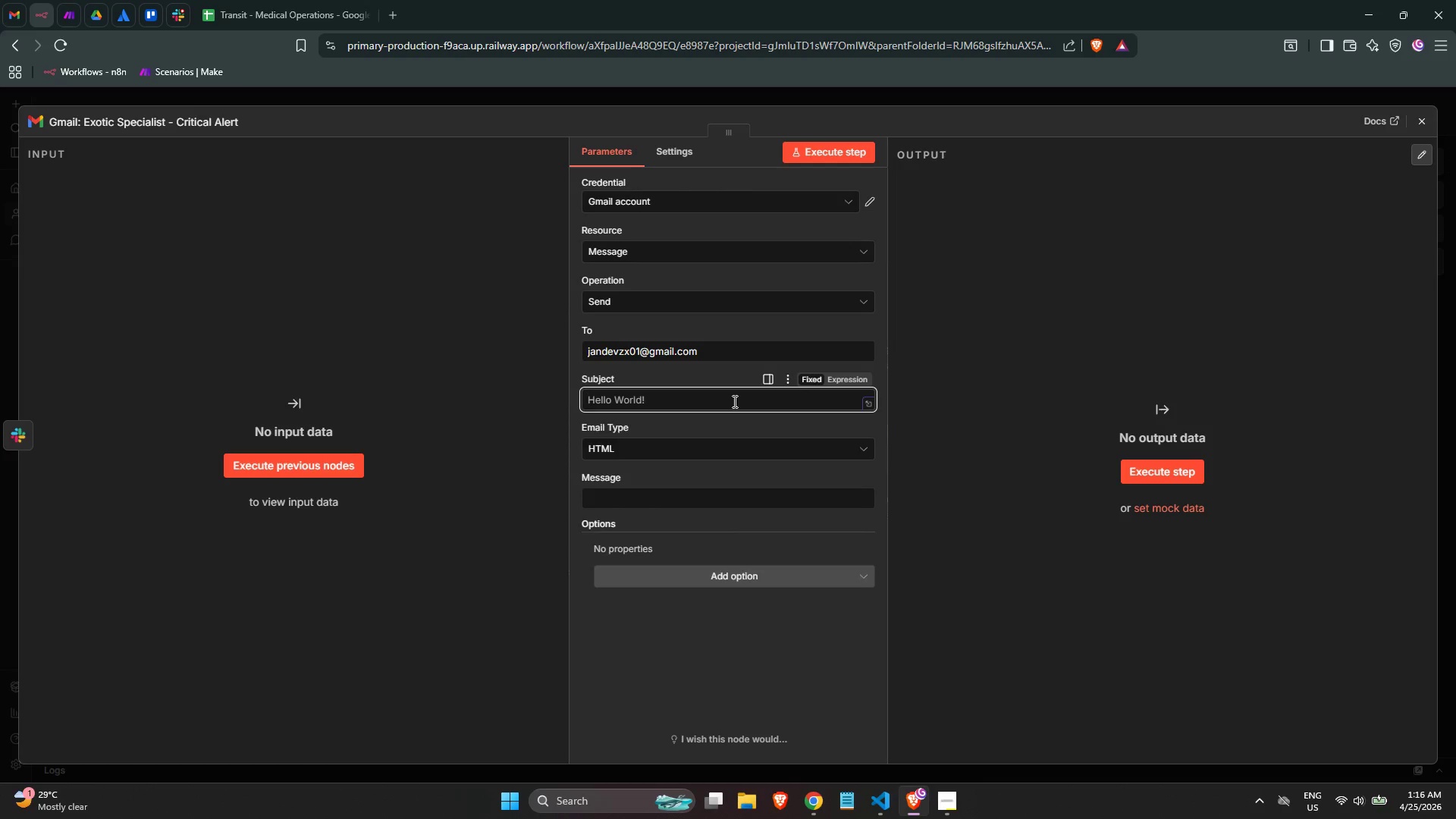 
key(Meta+Period)
 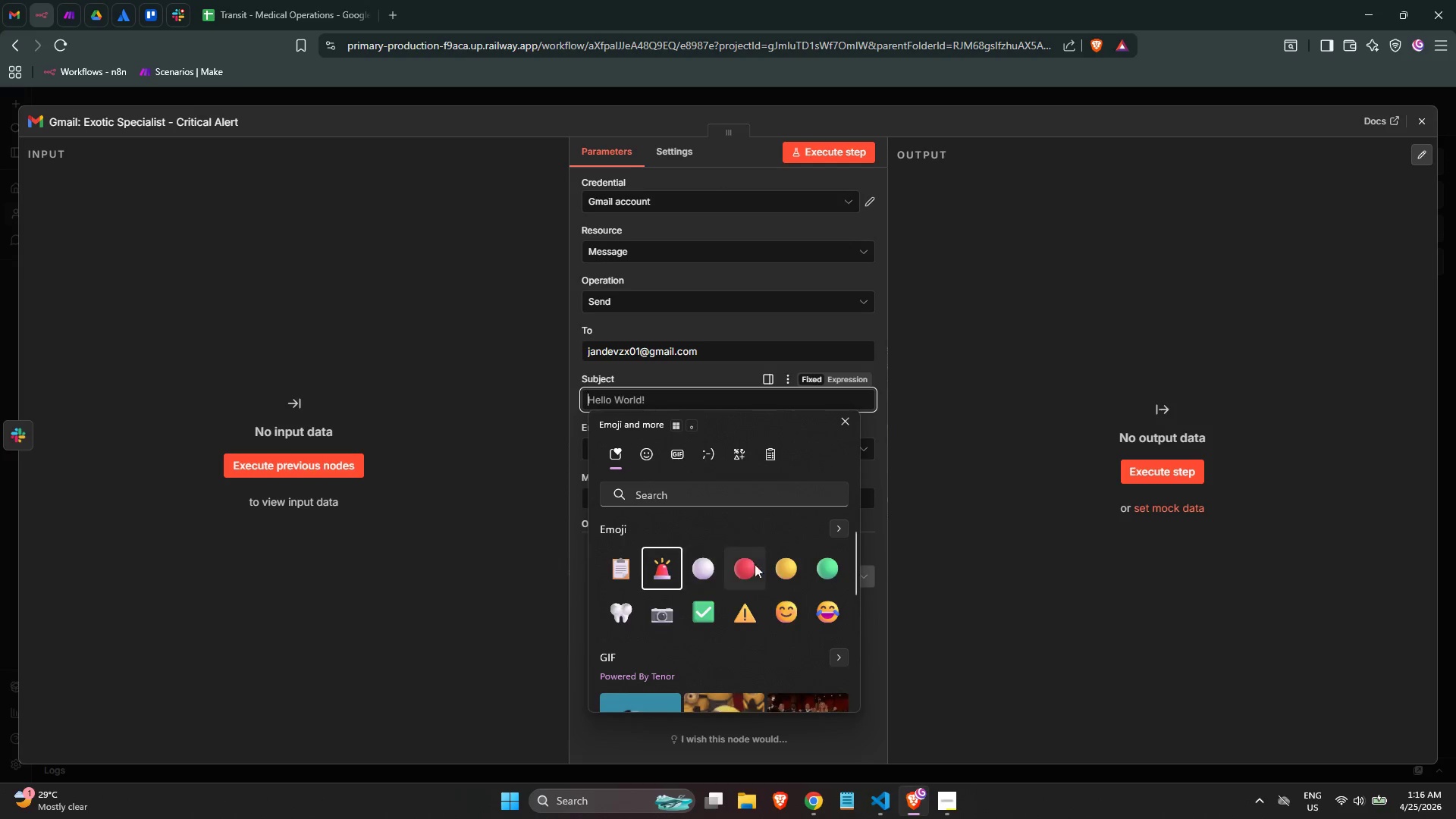 
type( v)
key(Backspace)
type(ci)
key(Backspace)
type(rit)
key(Backspace)
key(Backspace)
key(Backspace)
key(Backspace)
key(Backspace)
key(Backspace)
type( CRITICAL EXOTIC ALERT [__)
key(Backspace)
key(Backspace)
 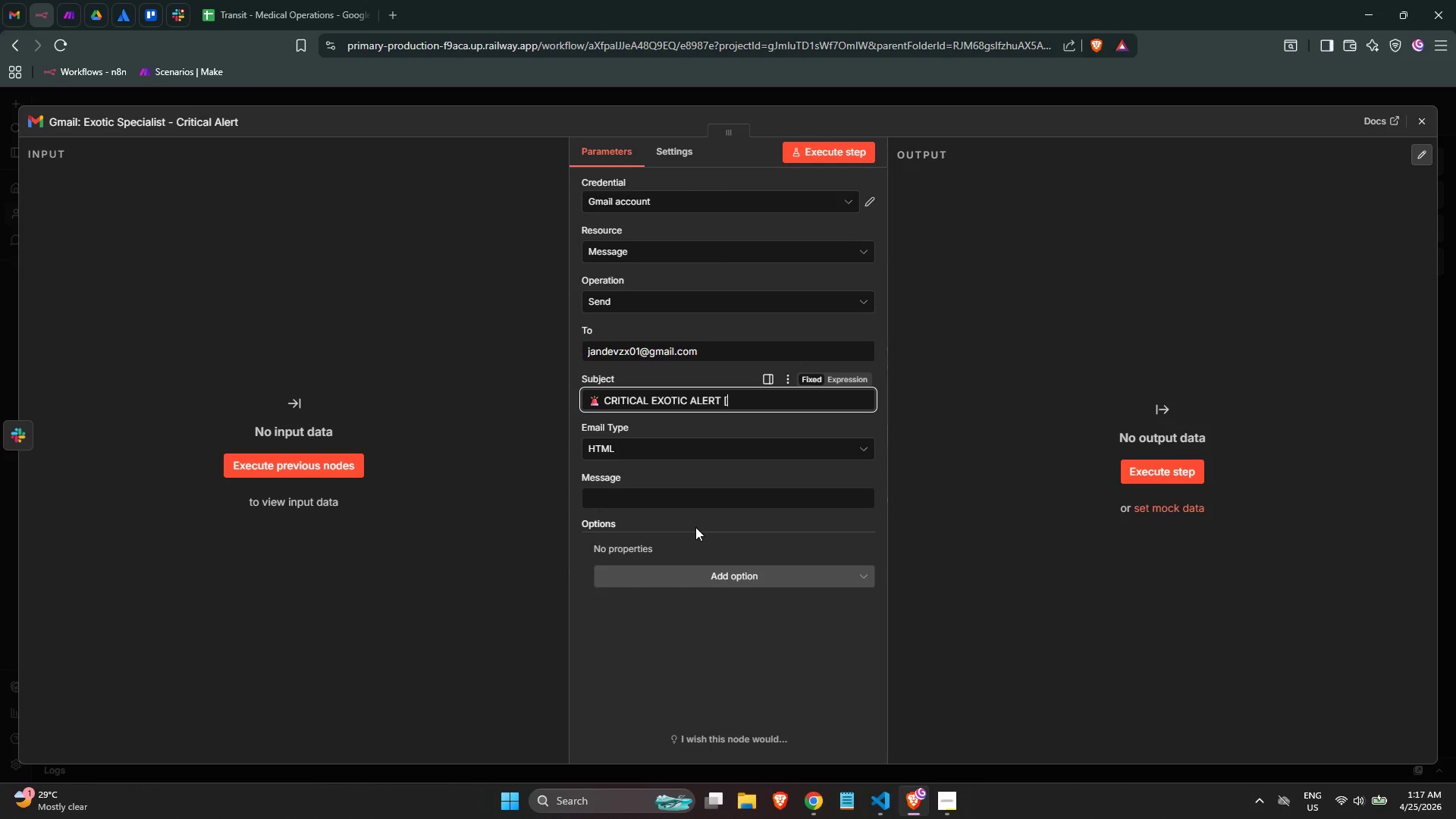 
hold_key(key=Z, duration=1.95)
 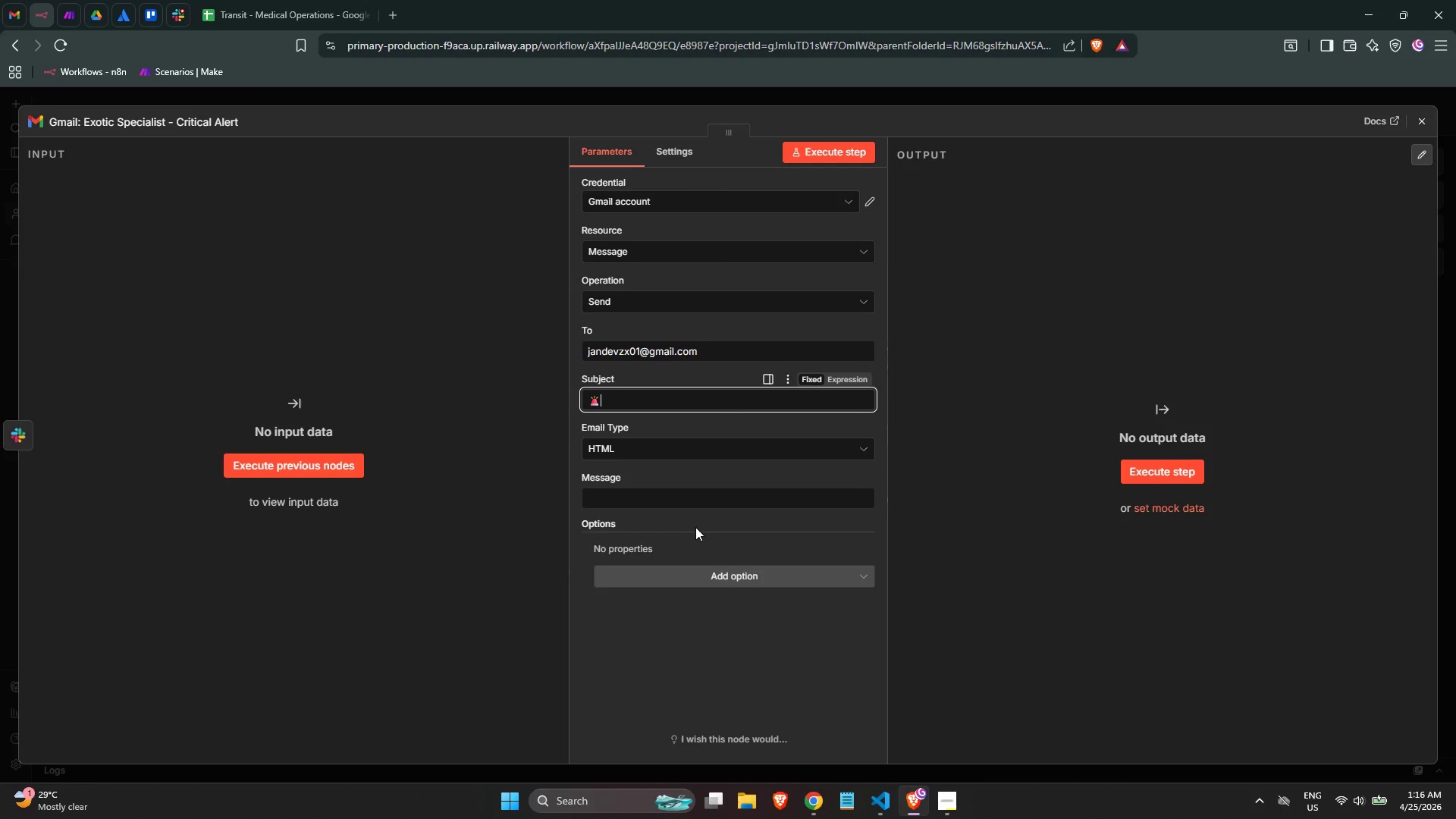 
key(Shift+BracketLeft)
 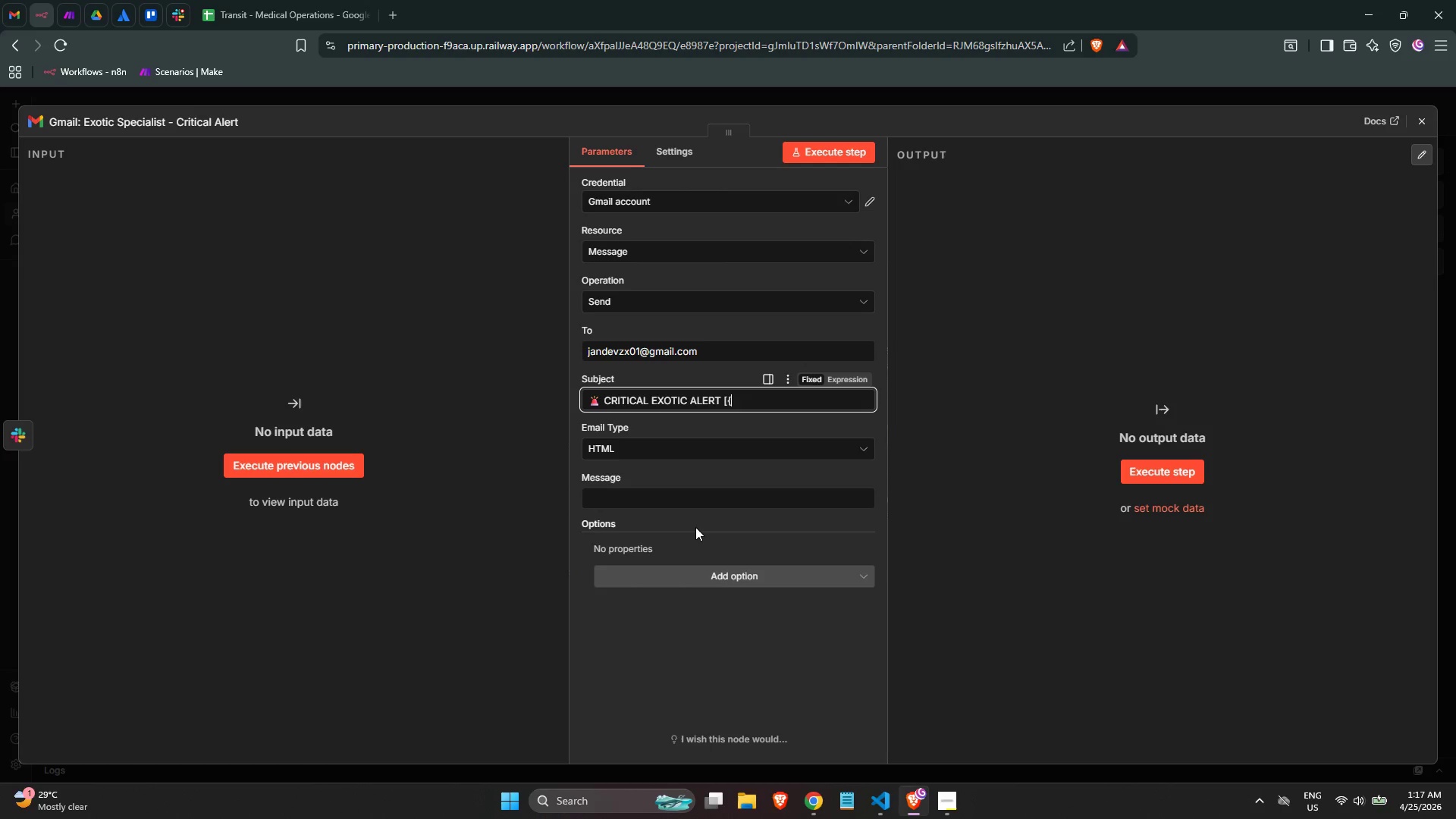 
key(Shift+BracketLeft)
 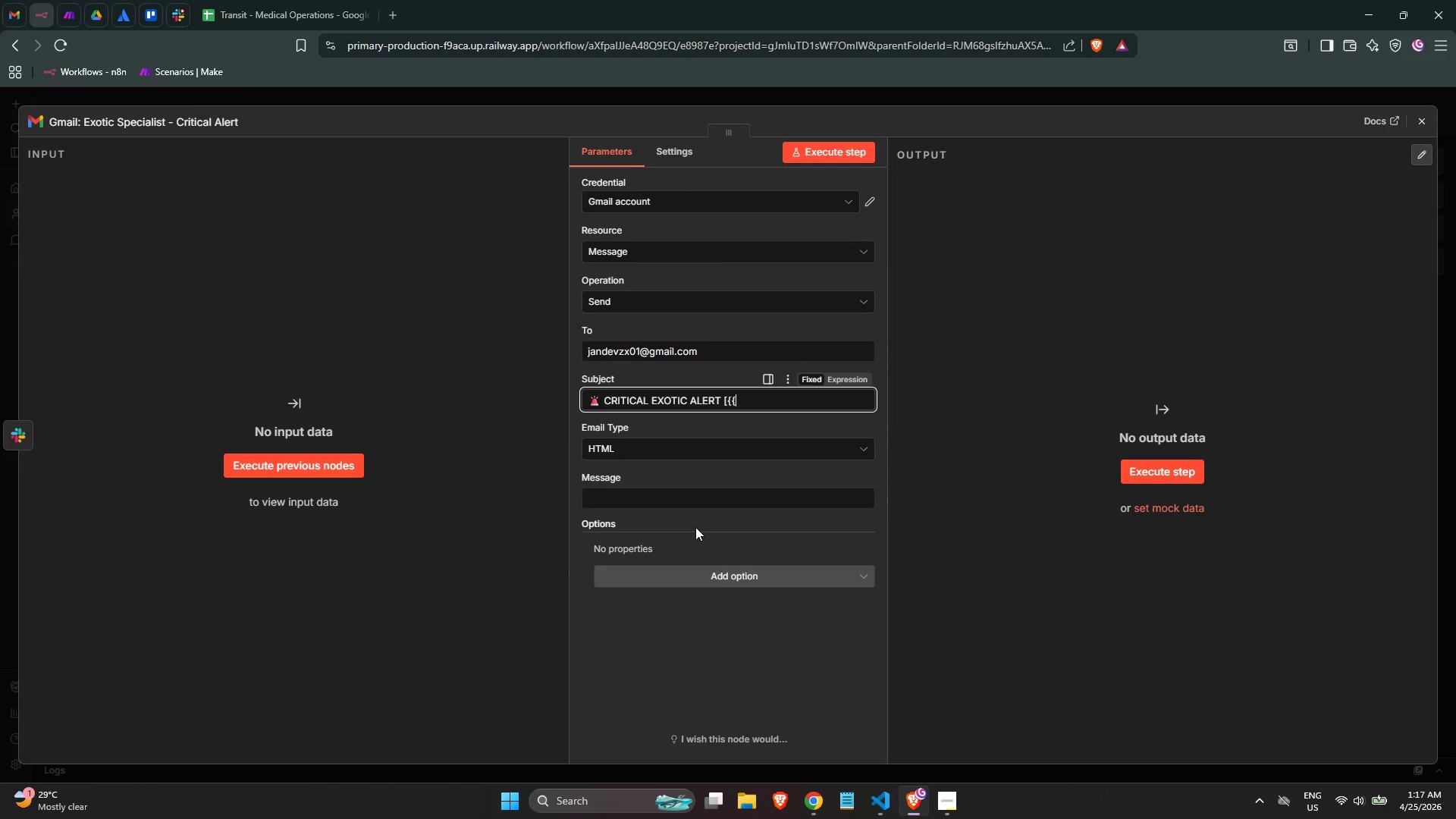 
key(Shift+BracketRight)
 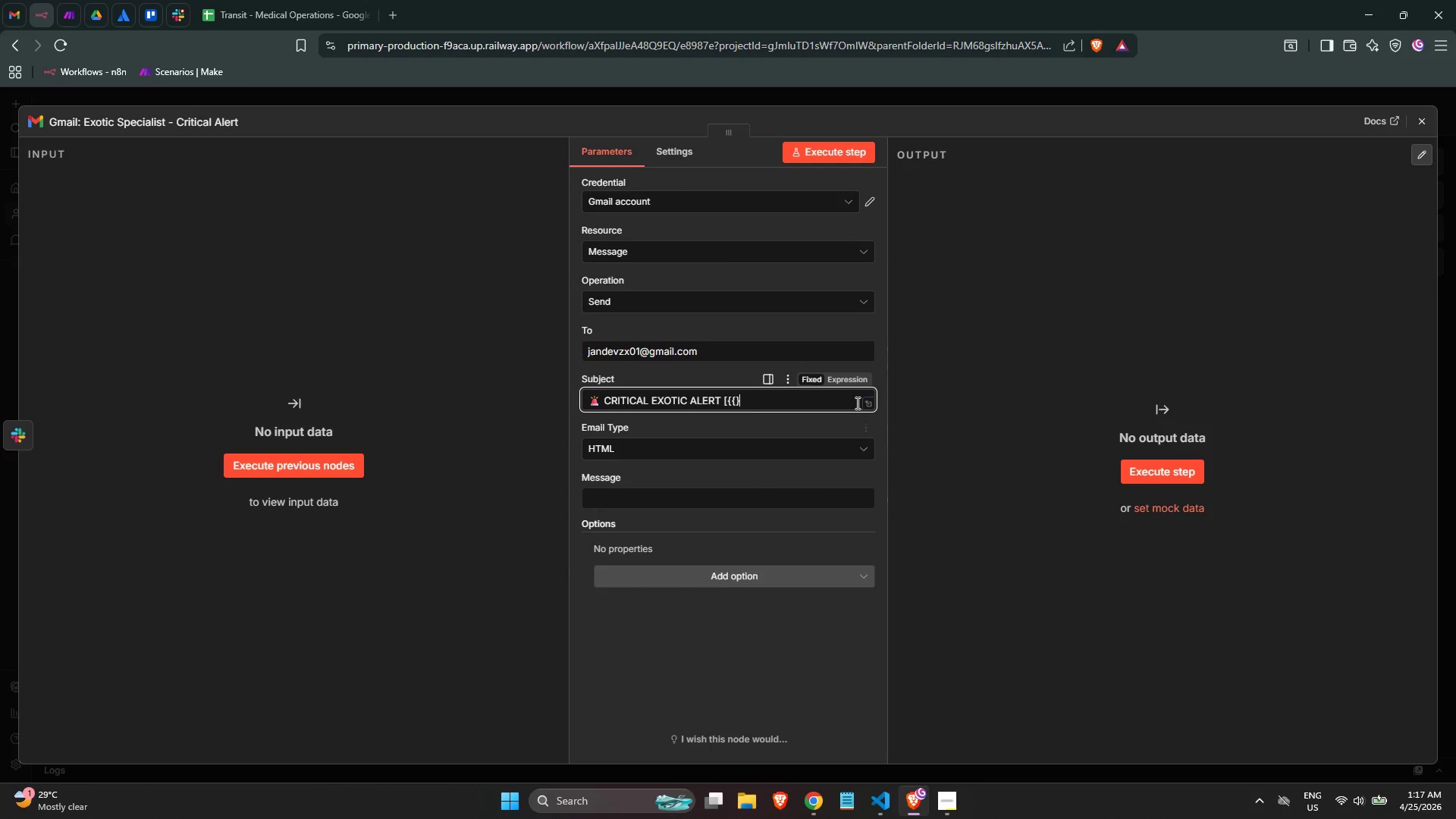 
left_click([855, 381])
 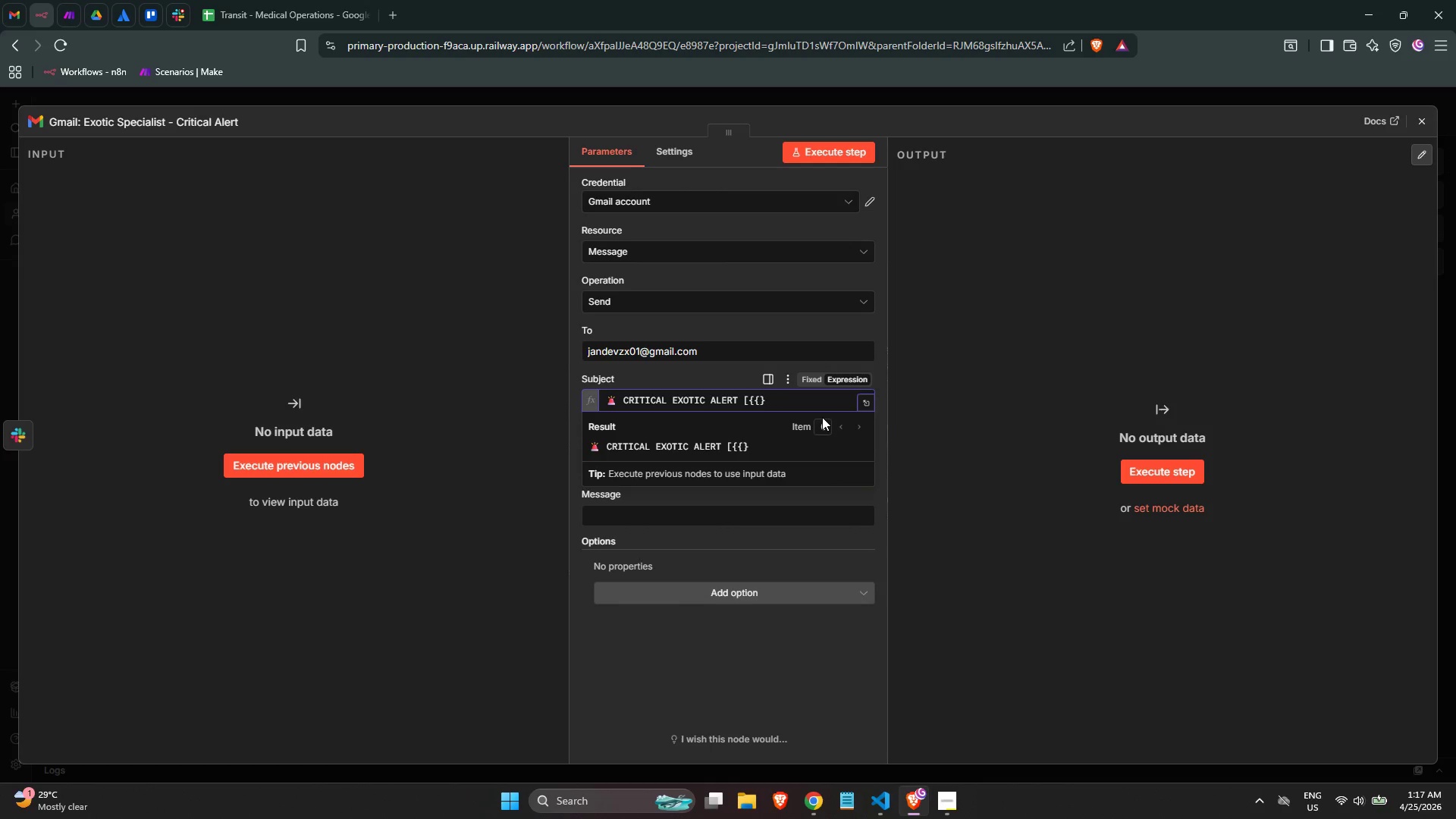 
key(Shift+BracketRight)
 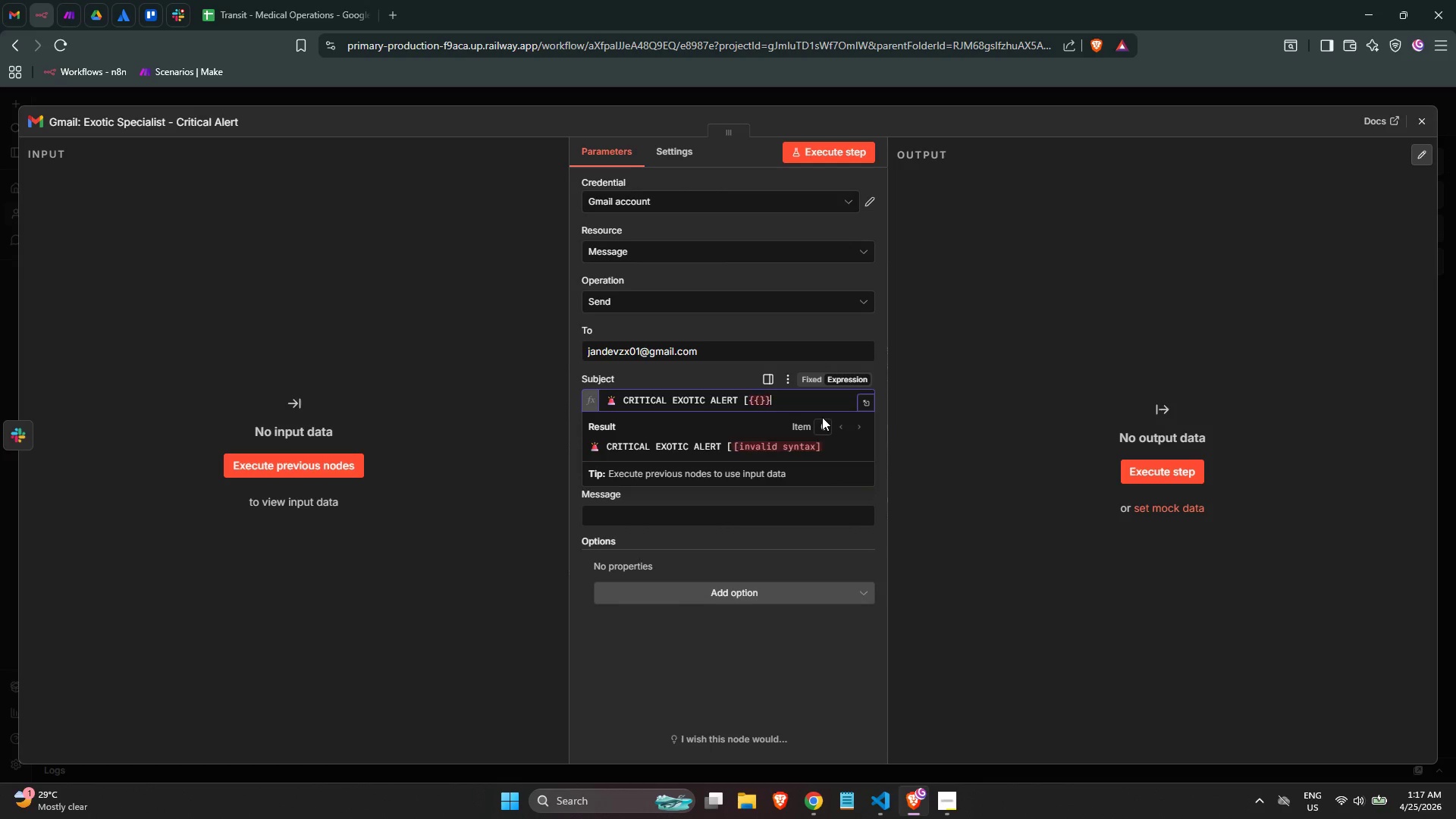 
key(ArrowLeft)
 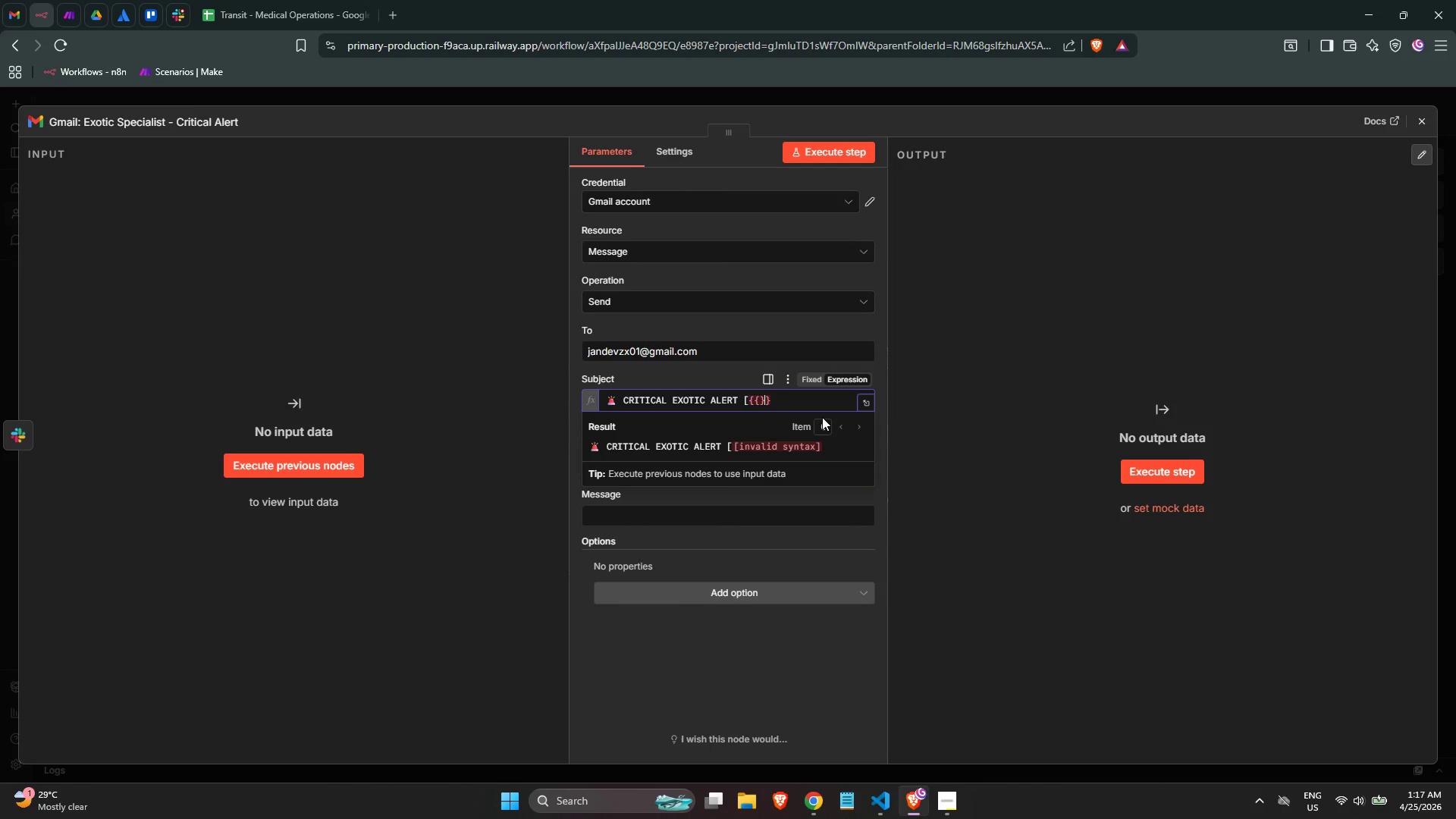 
key(ArrowLeft)
 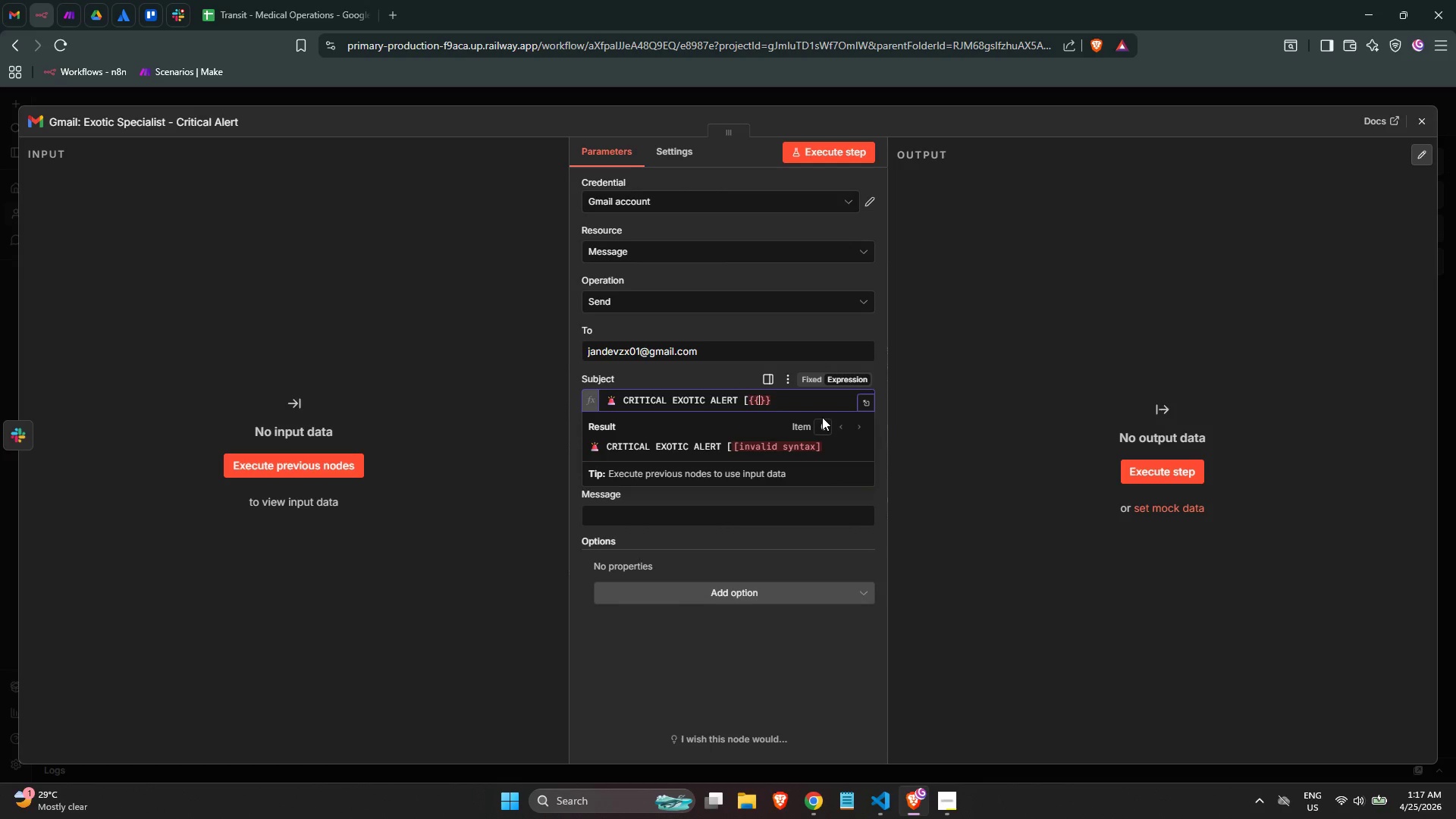 
key(Space)
 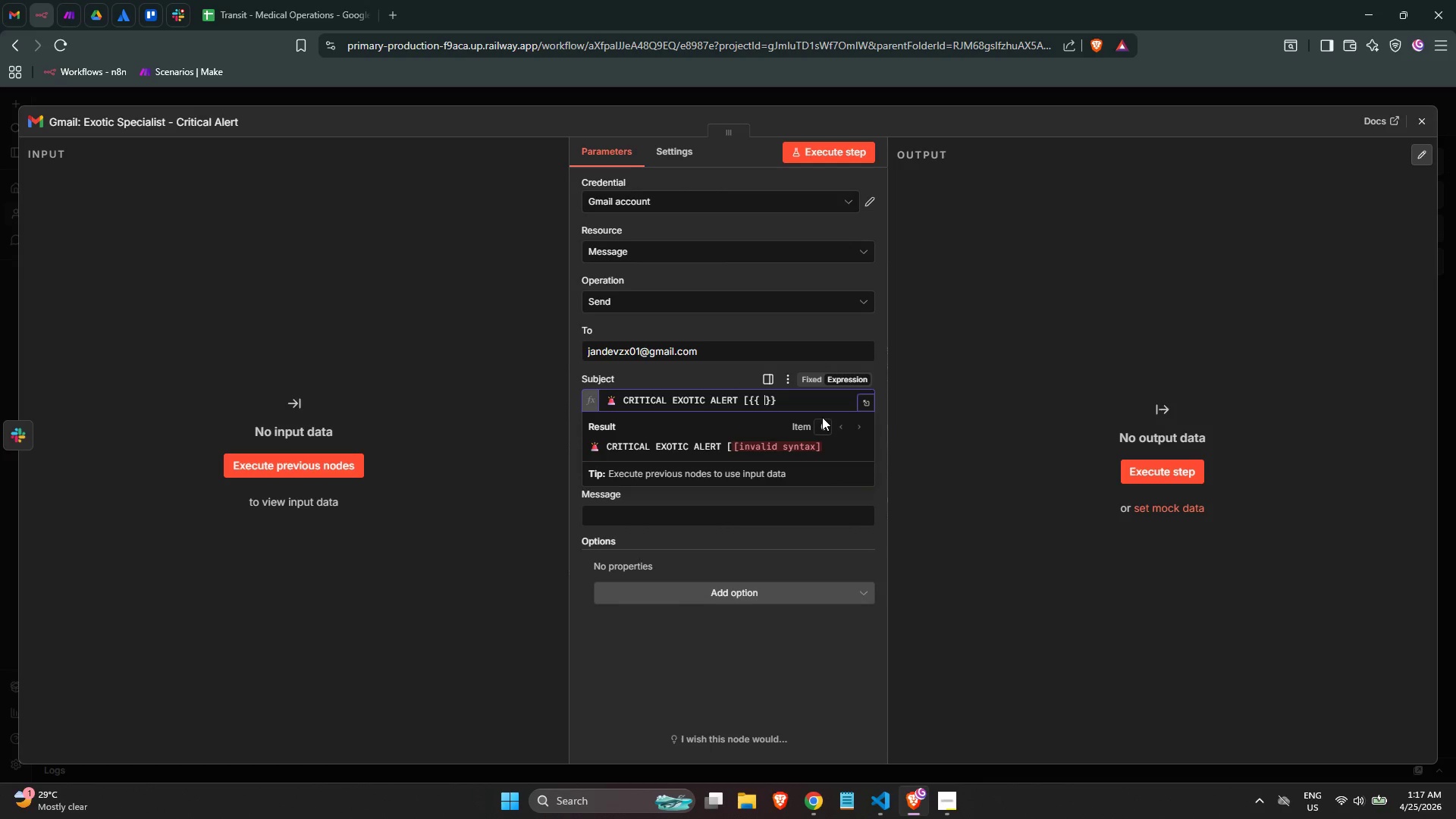 
key(ArrowLeft)
 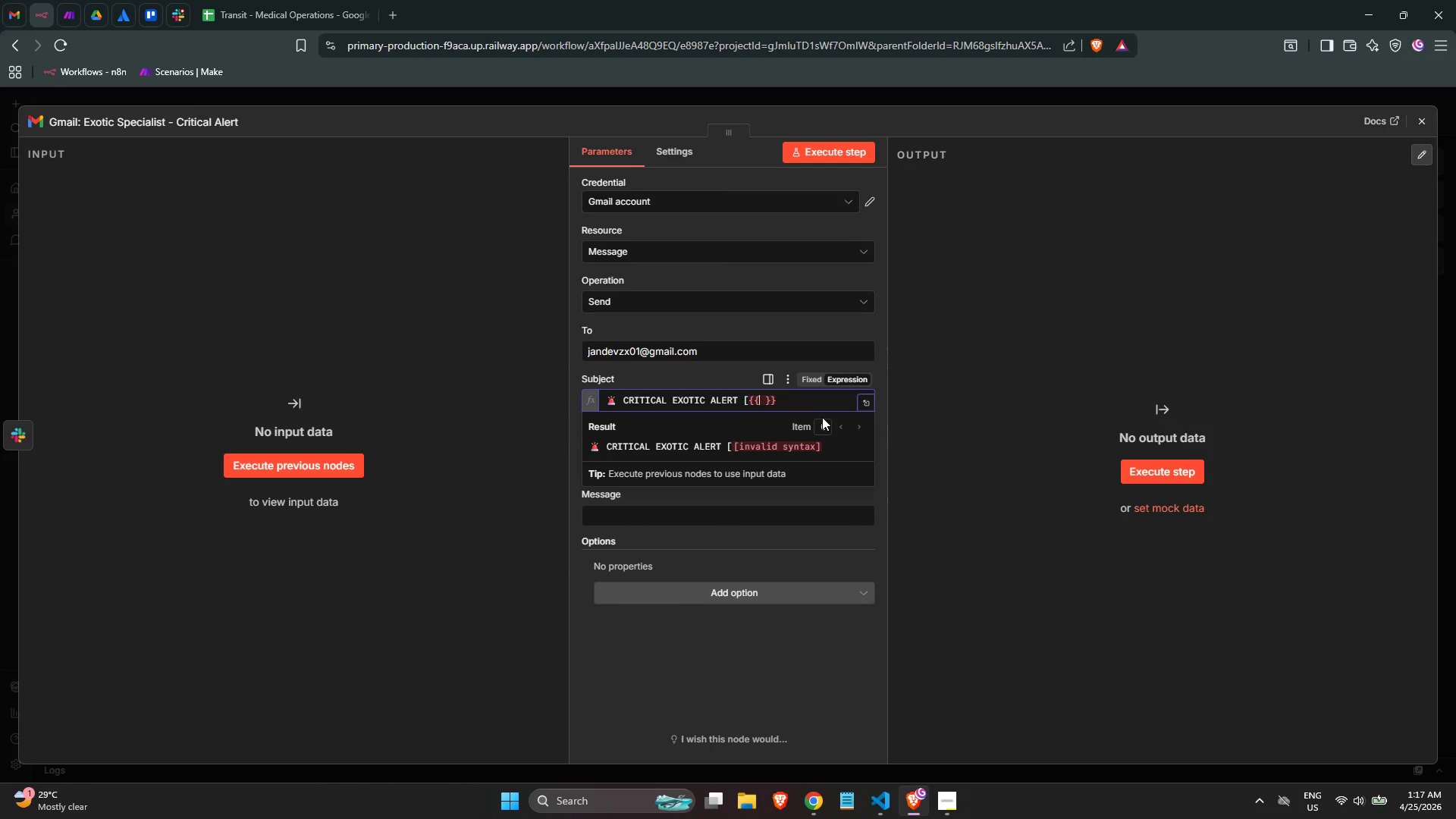 
key(Space)
 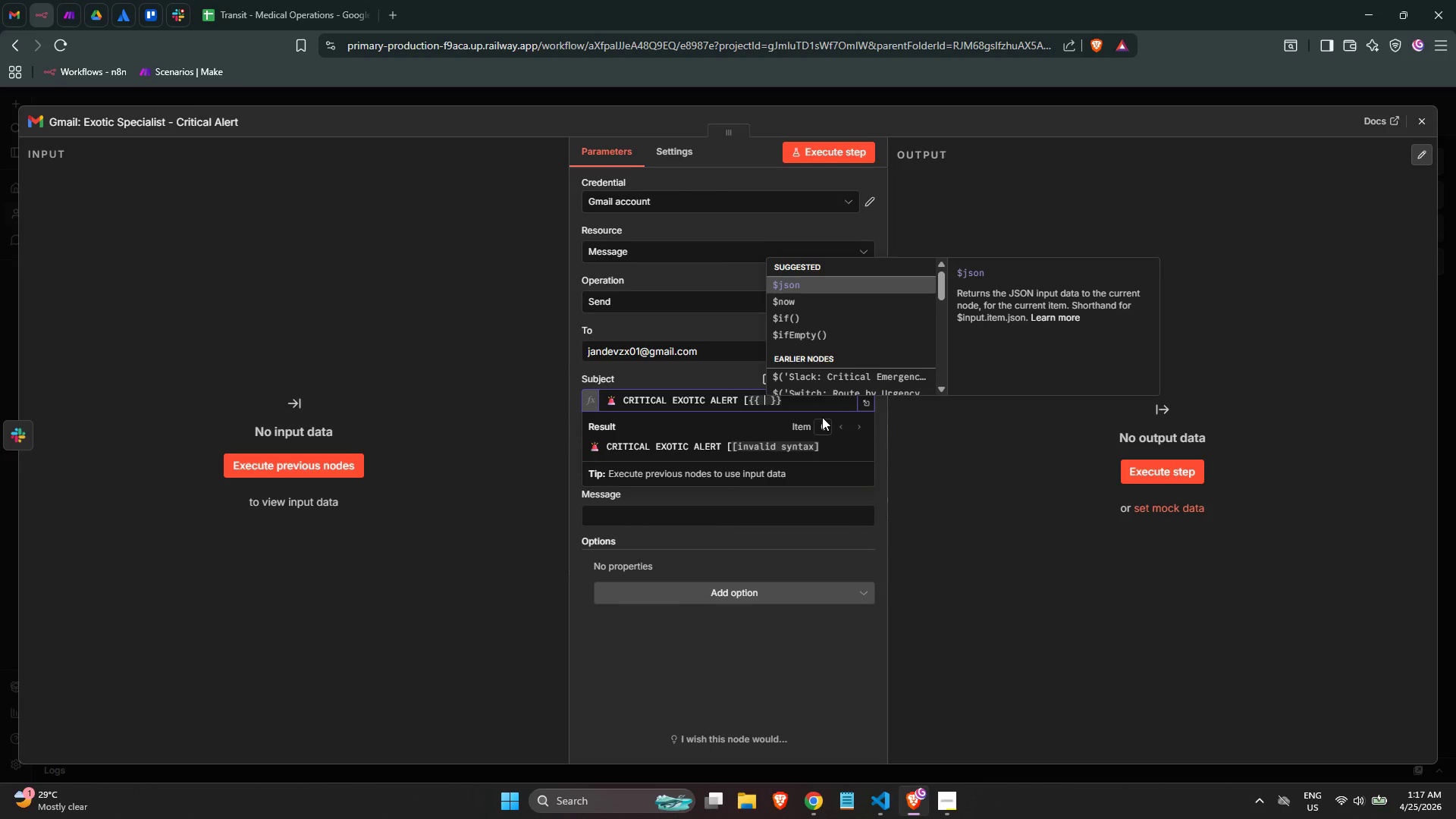 
key(Enter)
 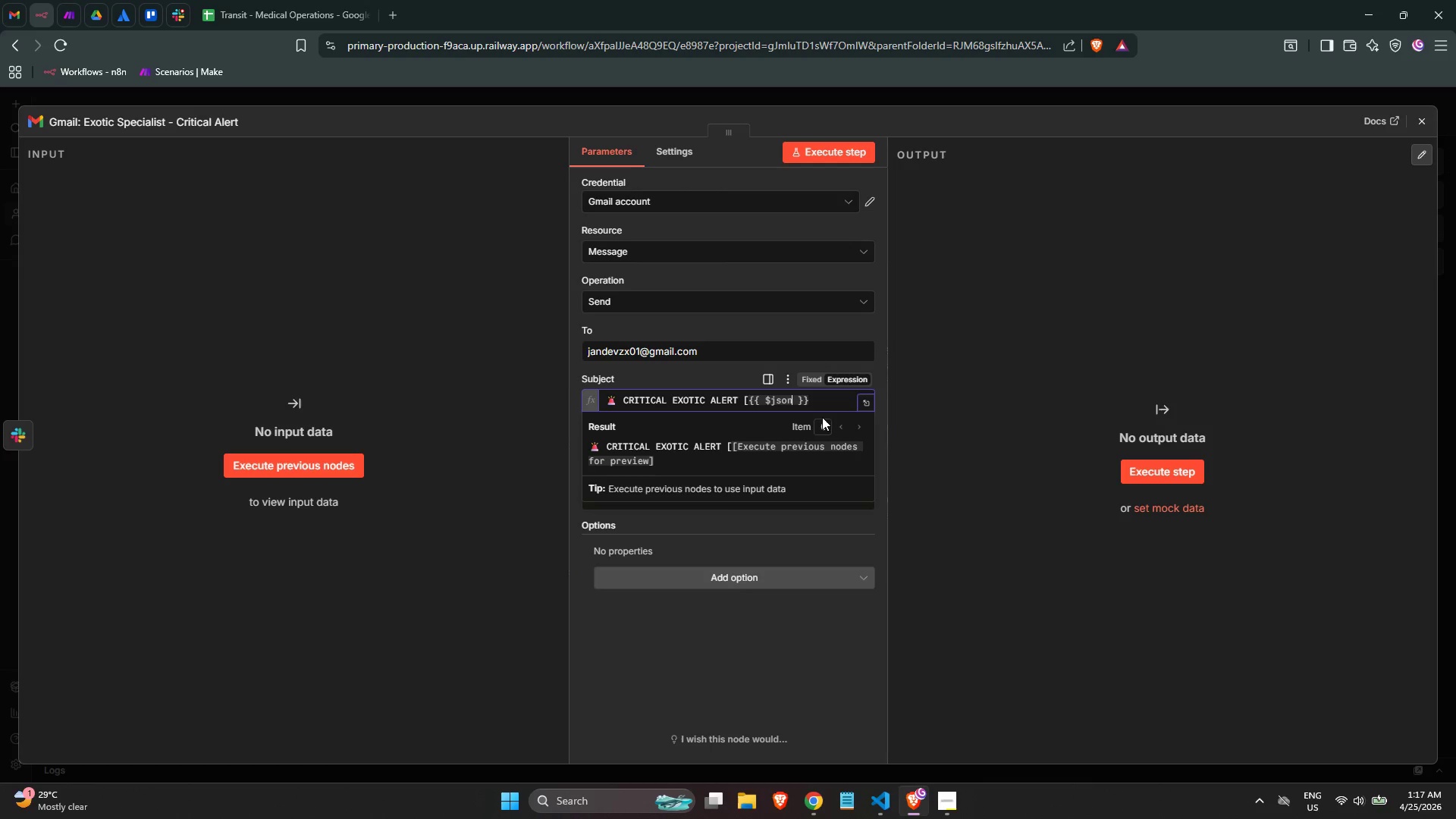 
type(.alert_id)
 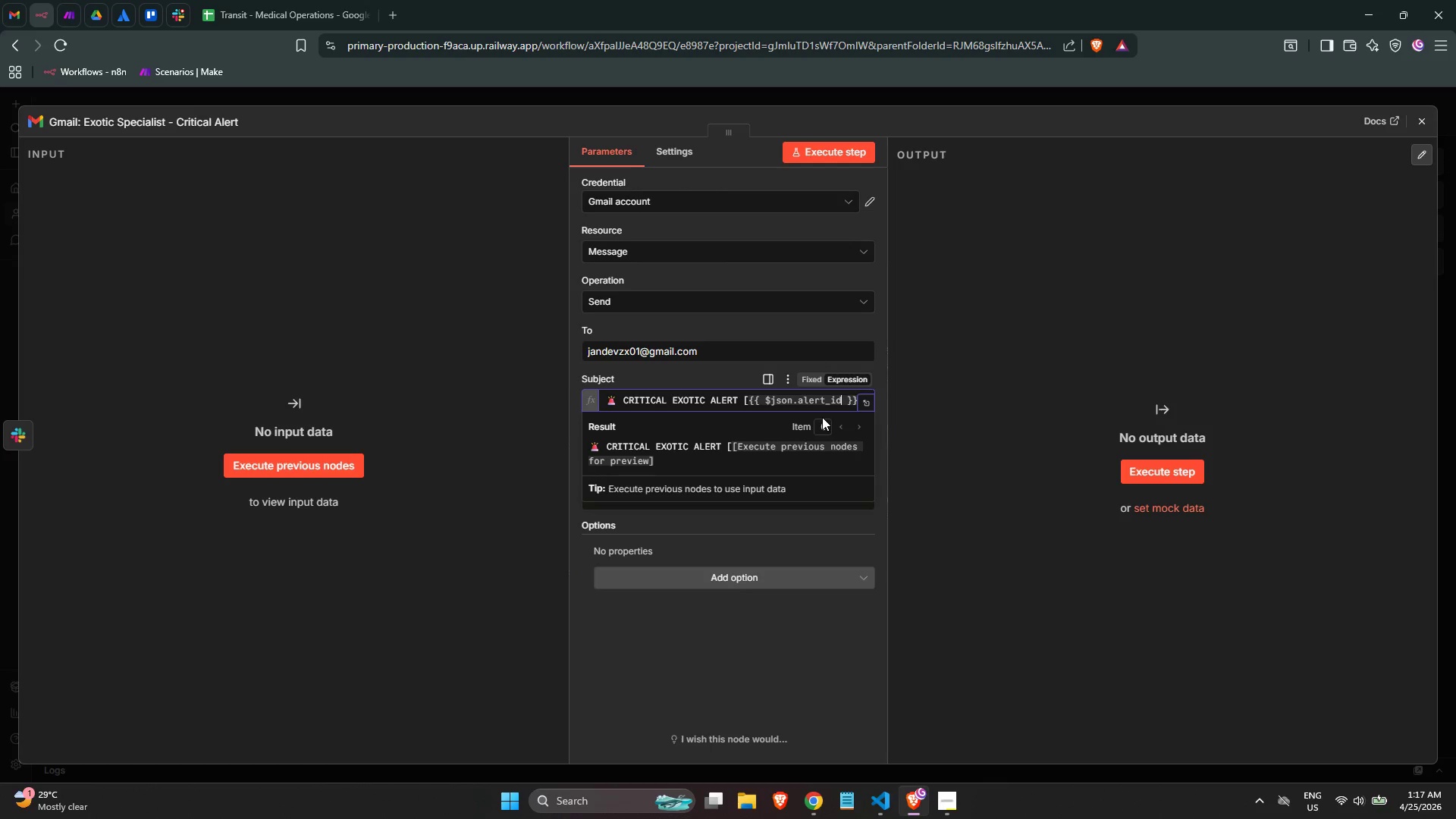 
key(ArrowRight)
 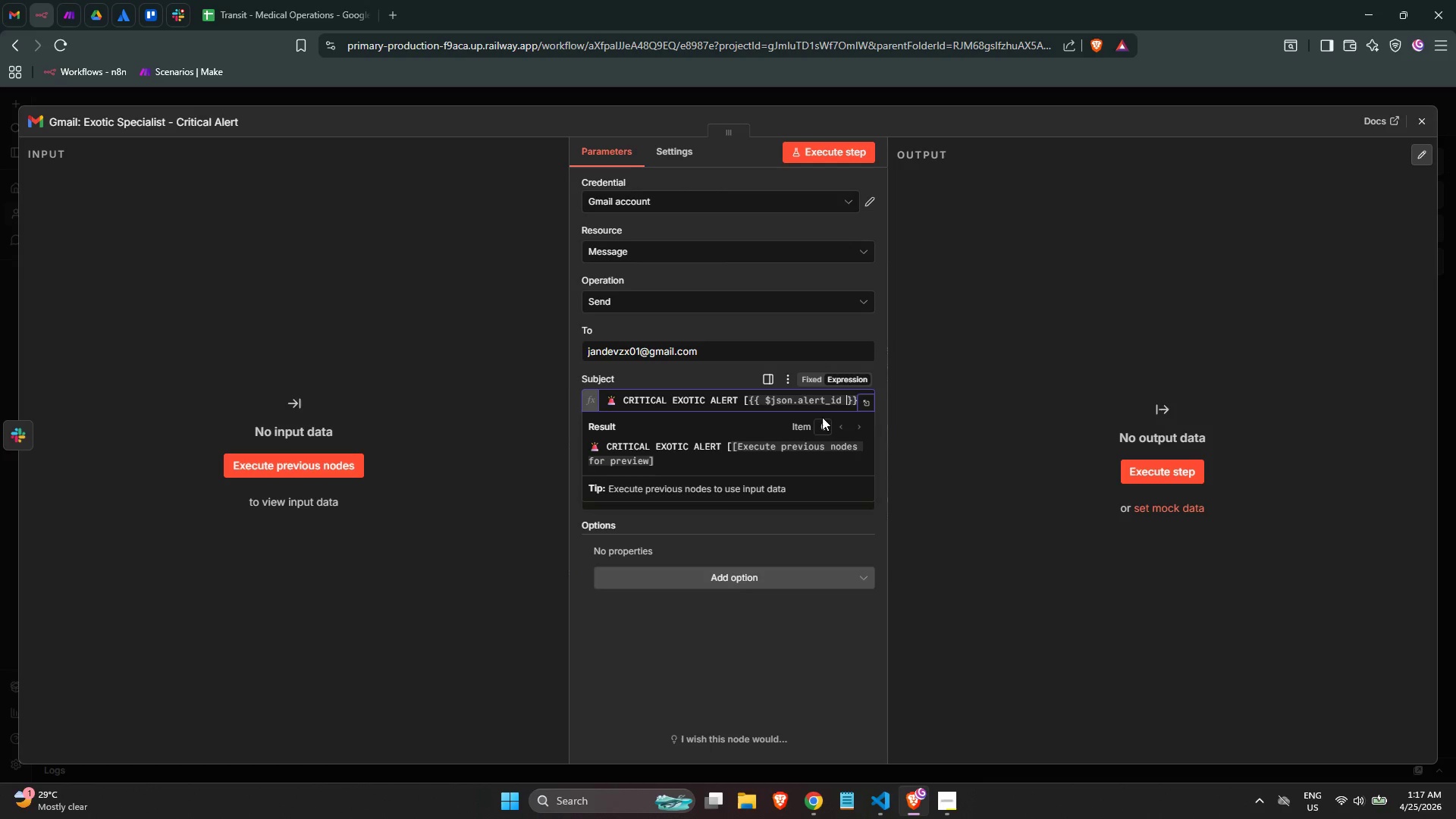 
key(ArrowRight)
 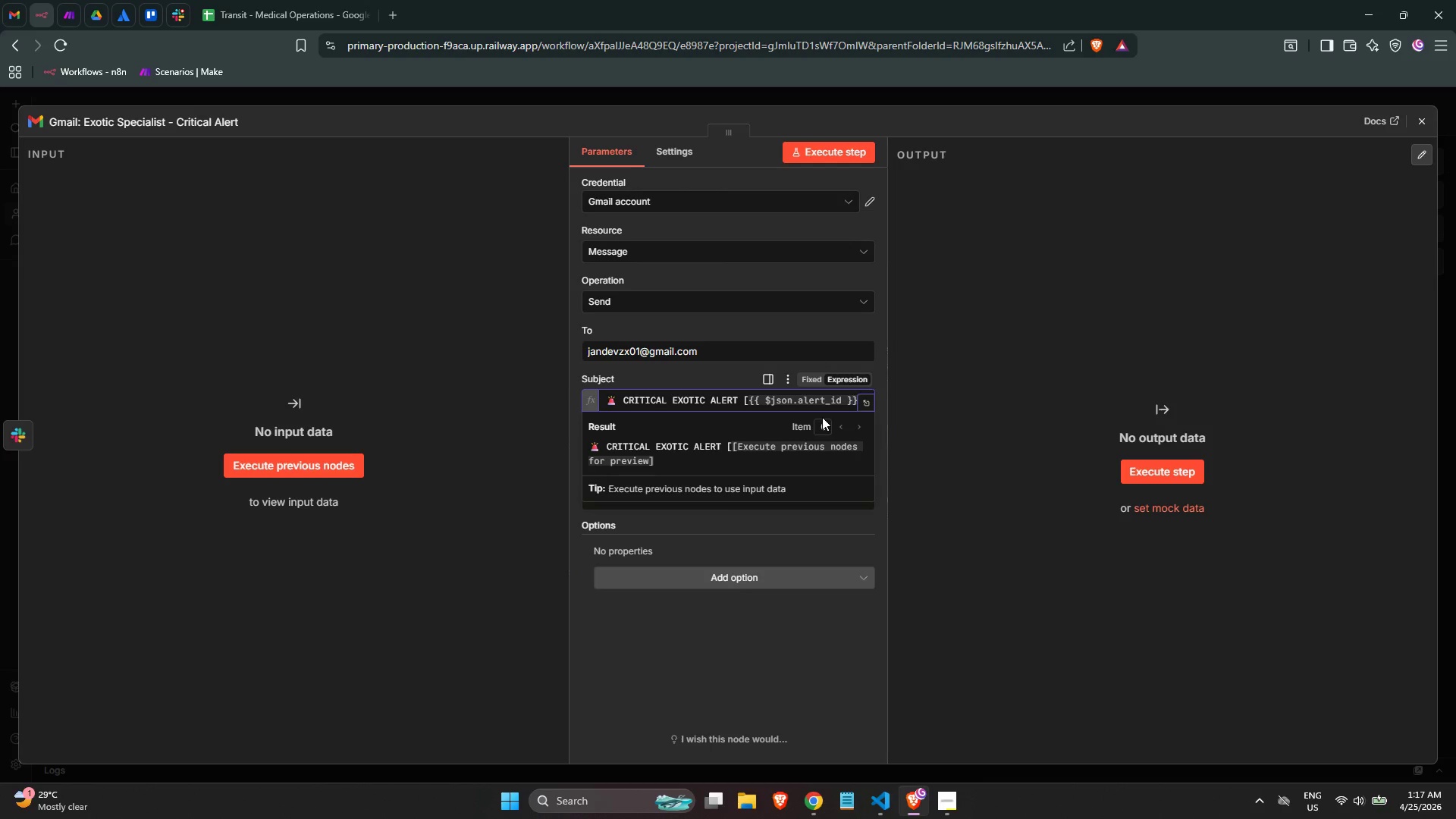 
key(ArrowRight)
 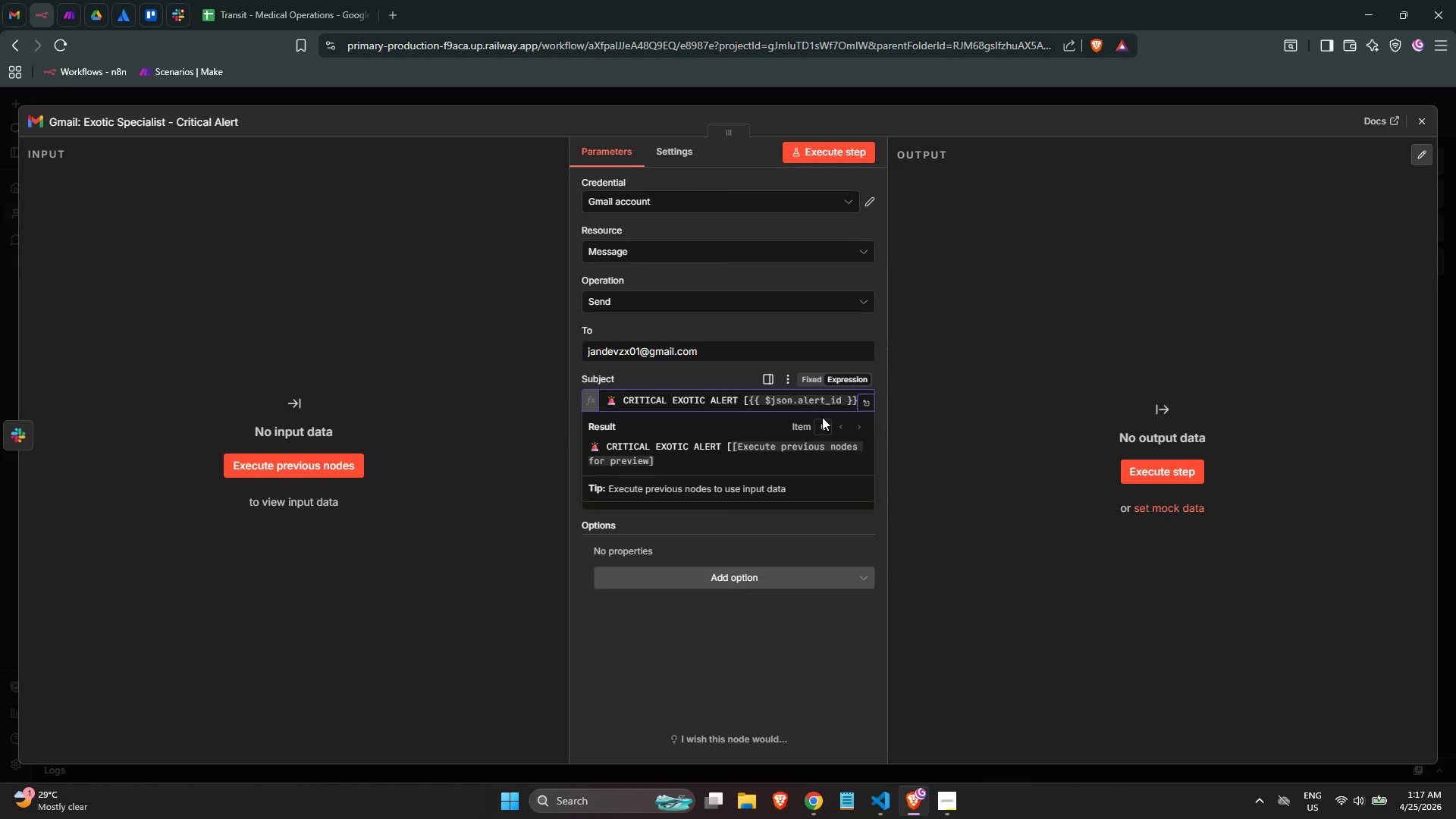 
key(ArrowLeft)
 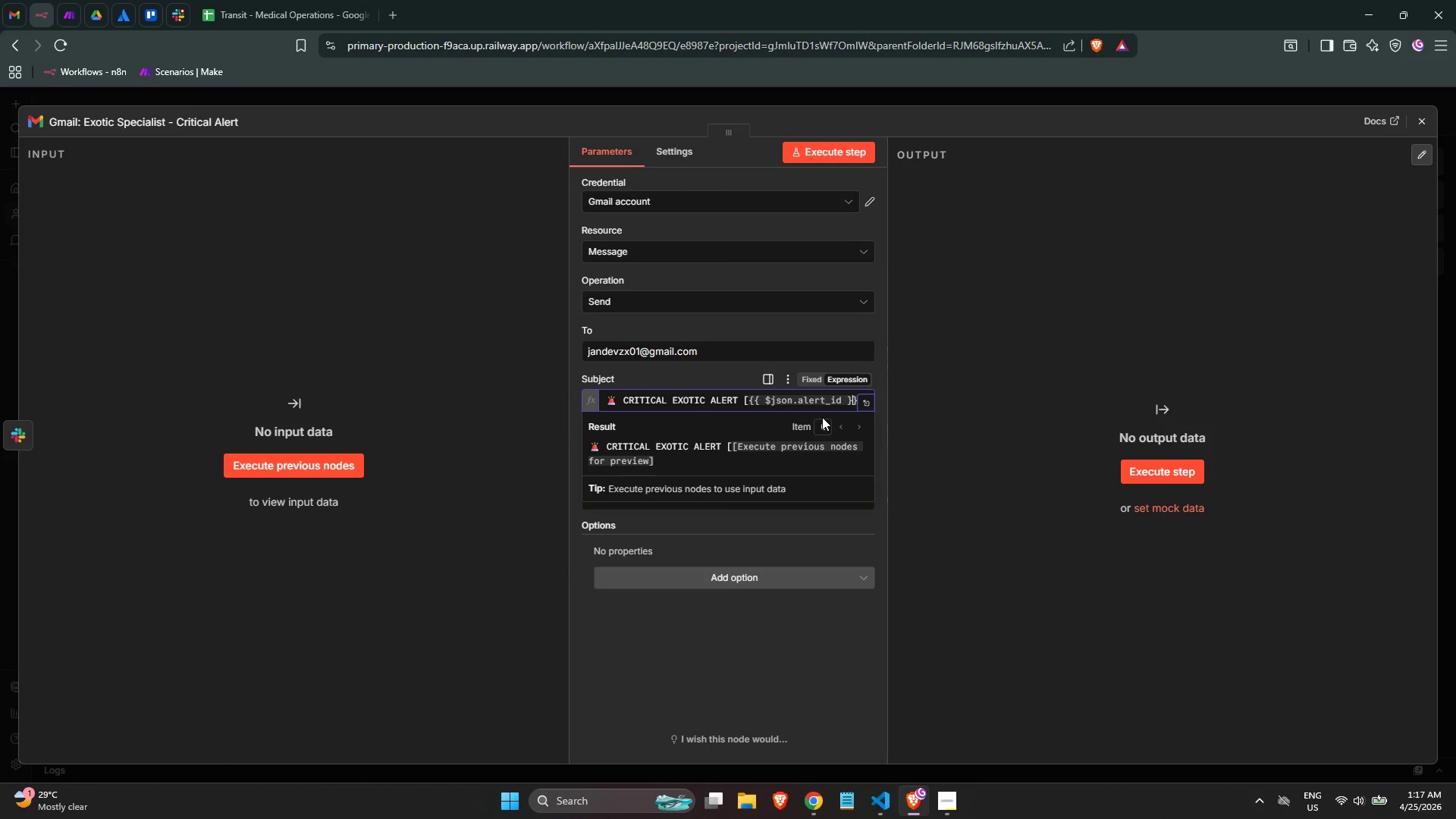 
key(ArrowRight)
 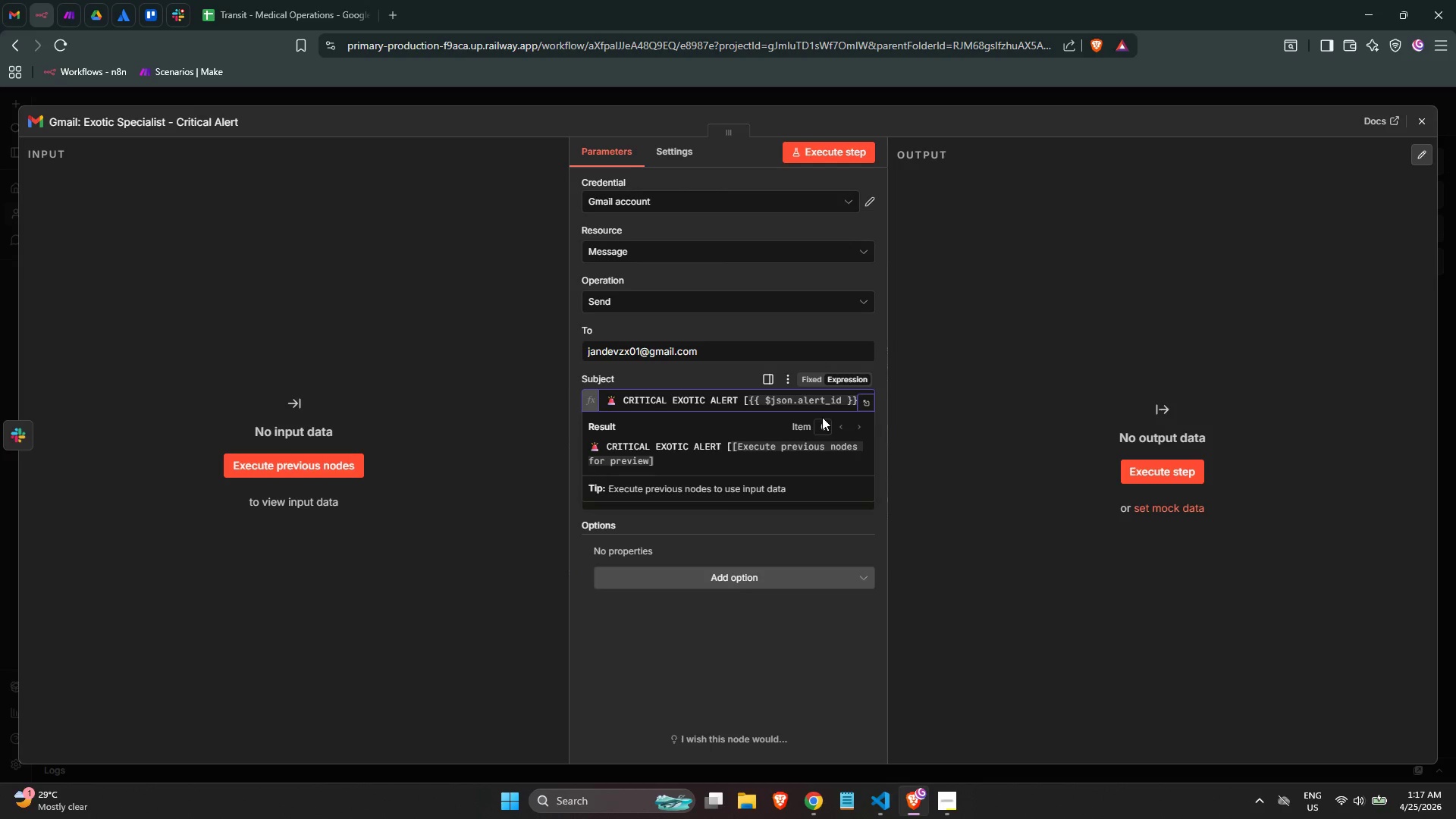 
key(ArrowRight)
 